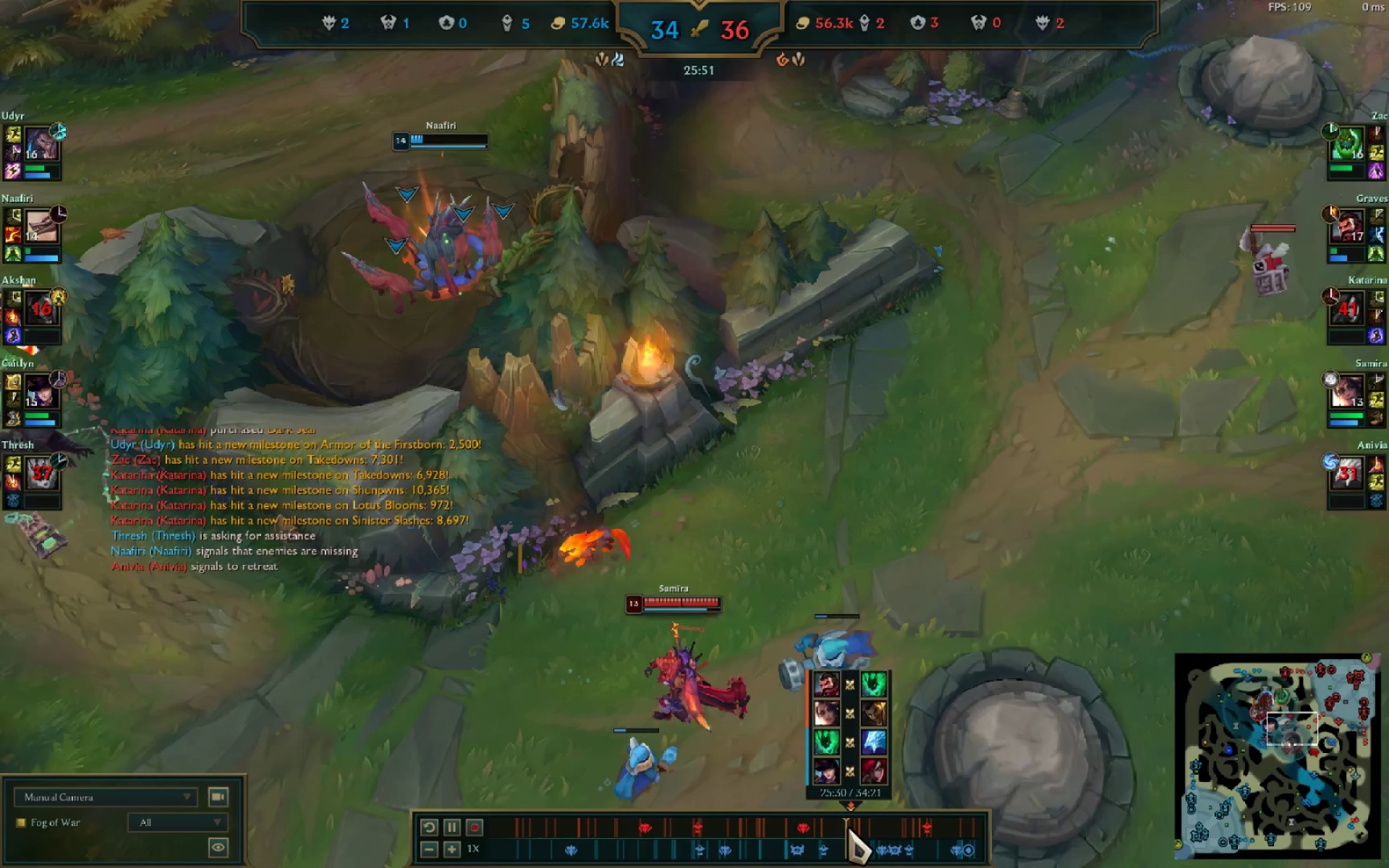 
left_click([846, 827])
 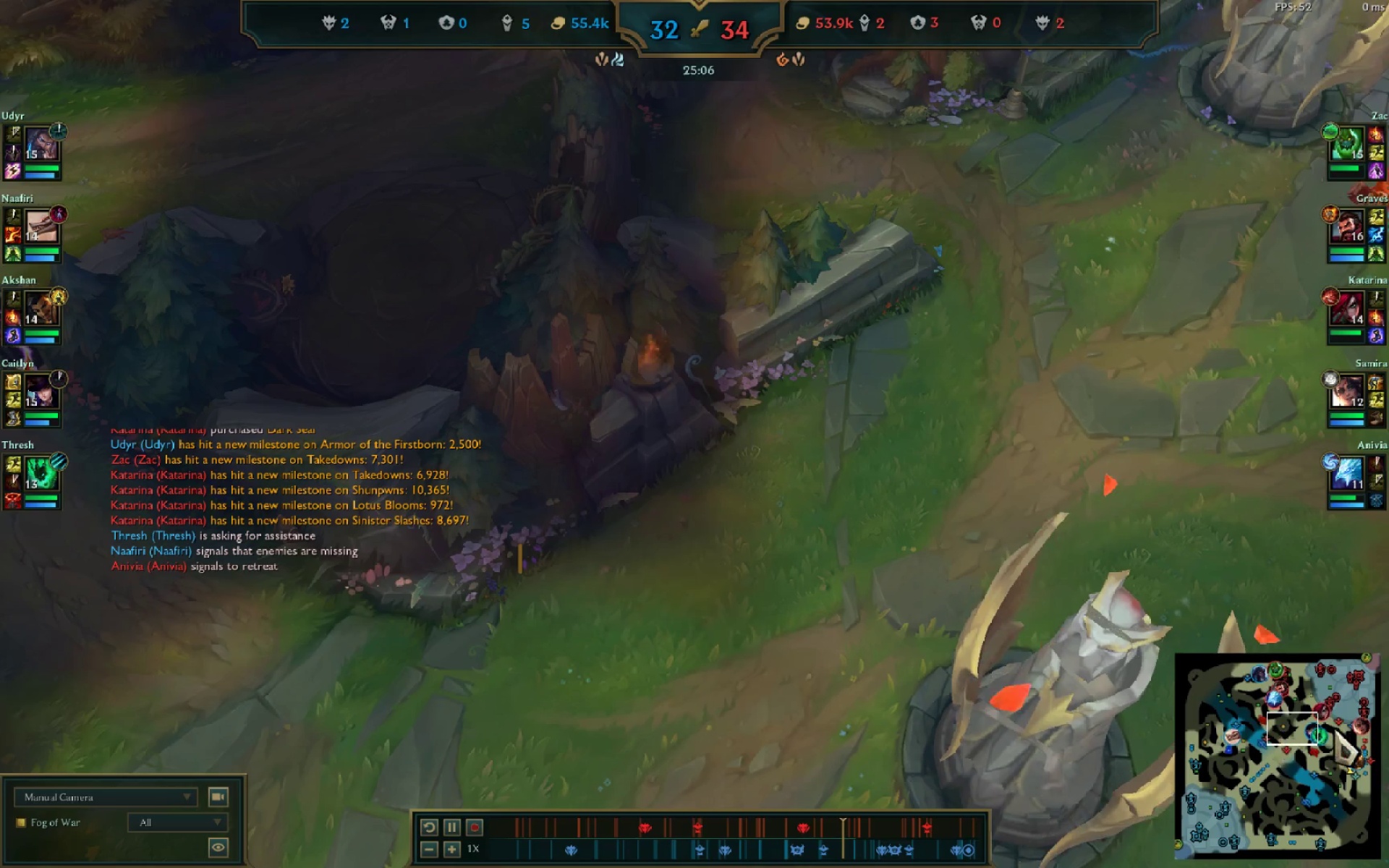 
left_click([1354, 726])
 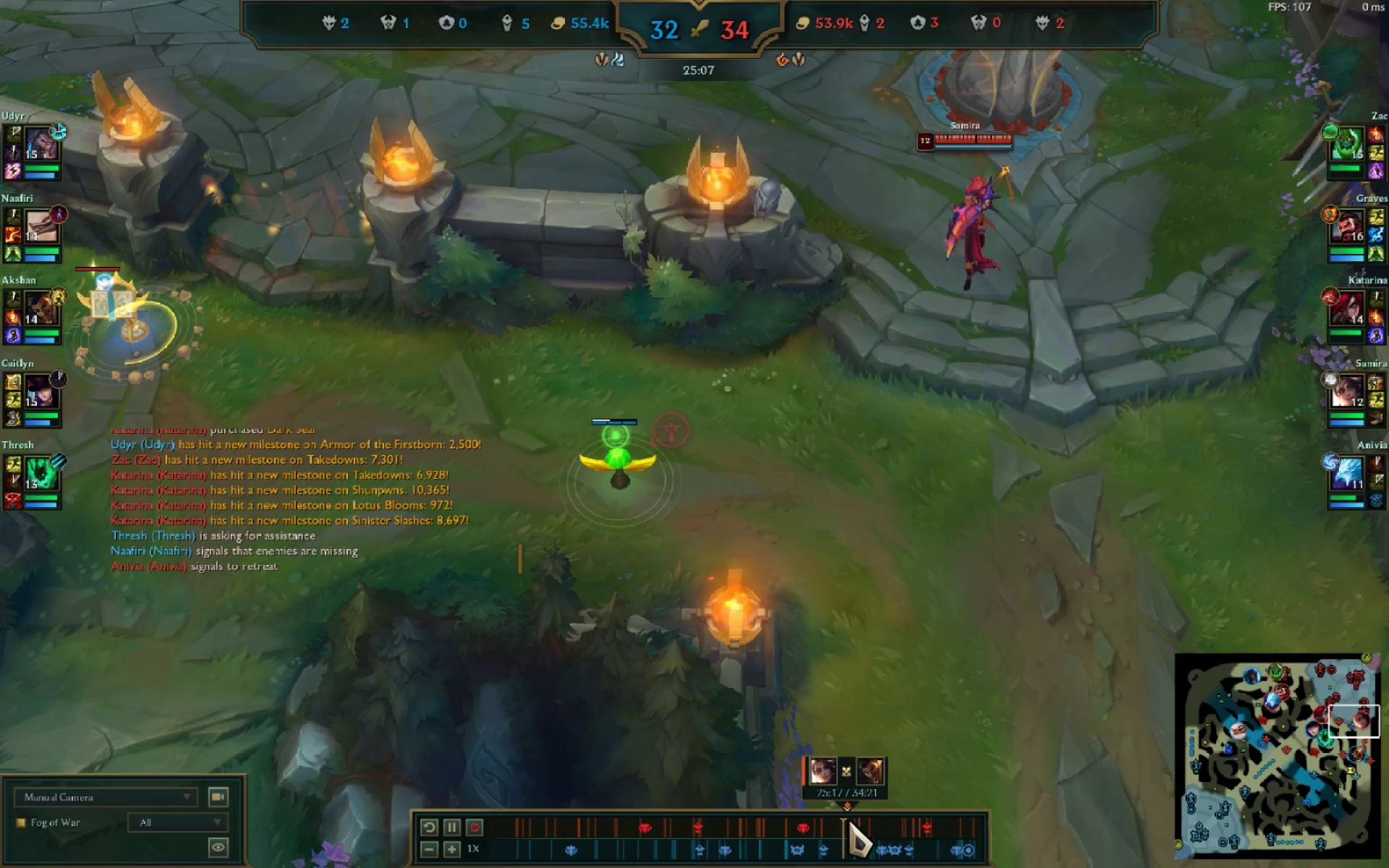 
left_click([848, 830])
 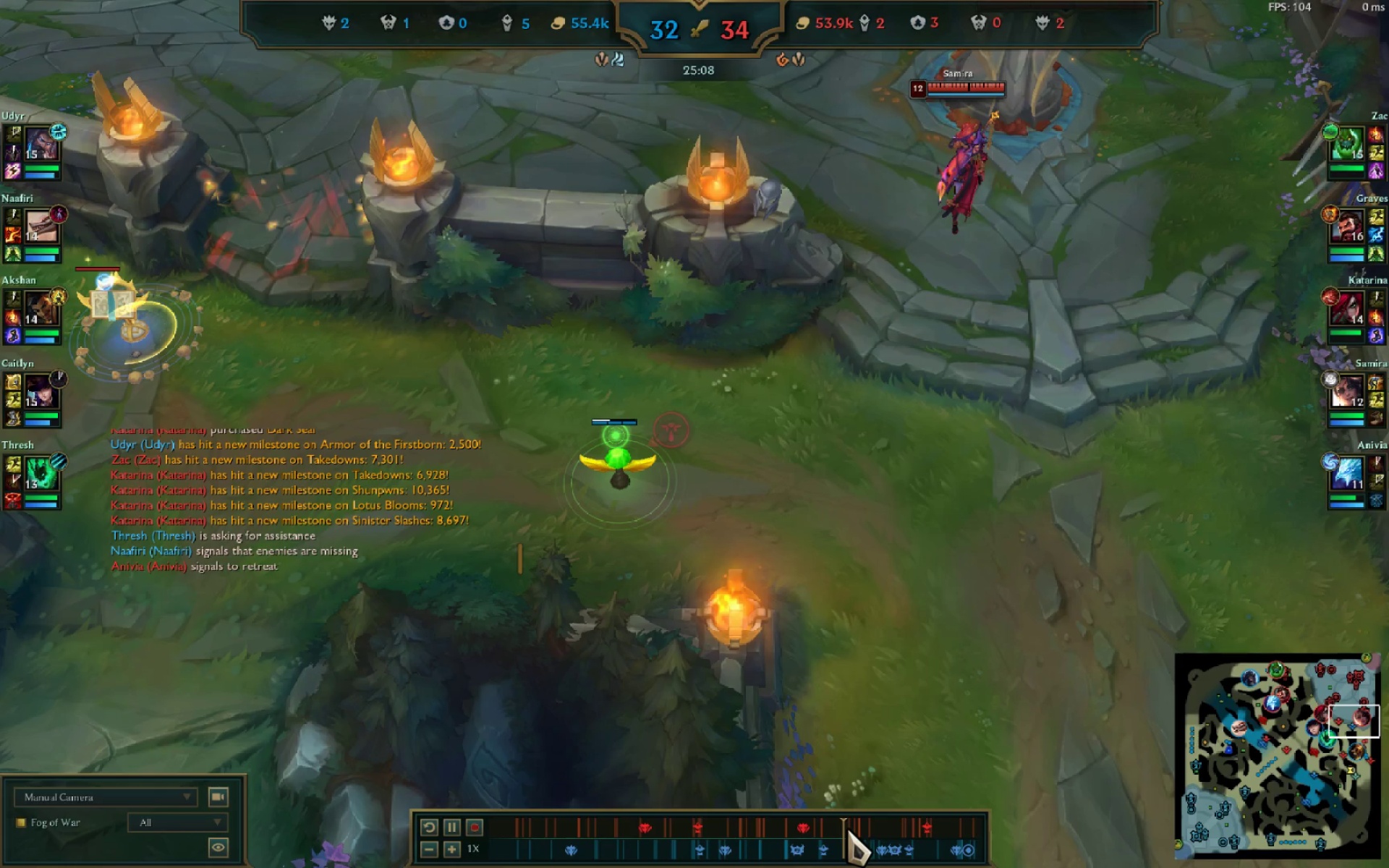 
key(Alt+AltLeft)
 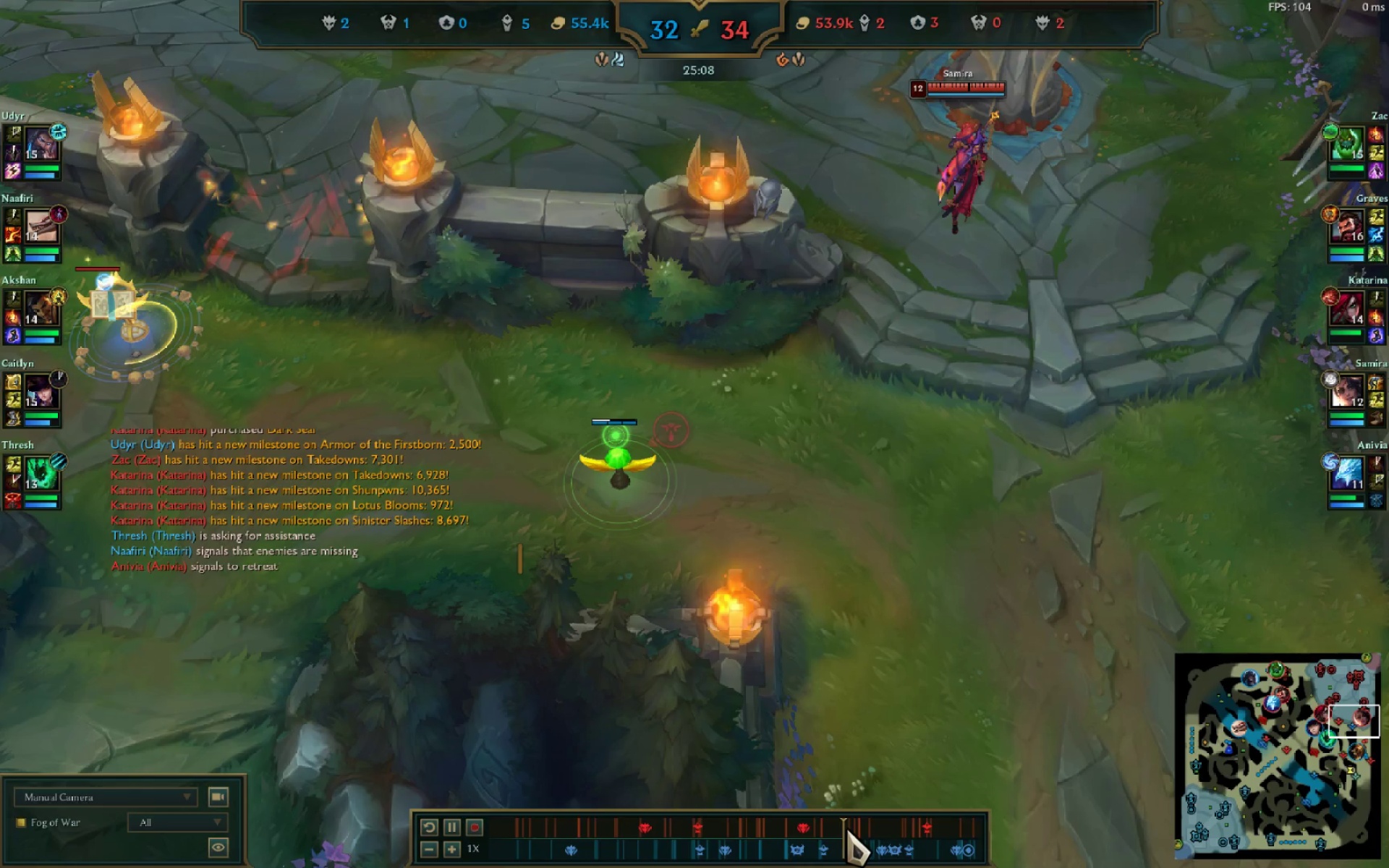 
key(Alt+Tab)
 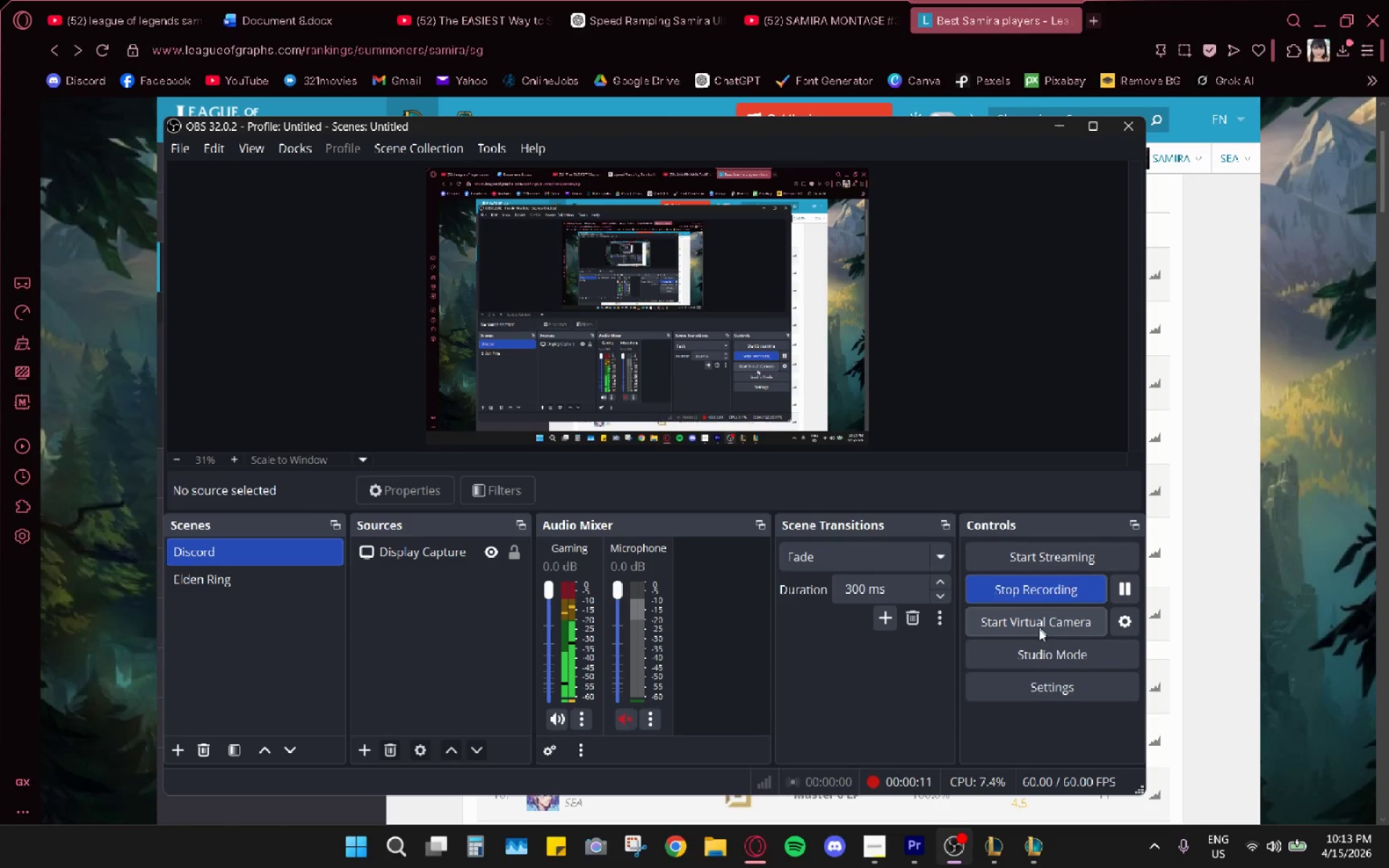 
left_click([1035, 587])
 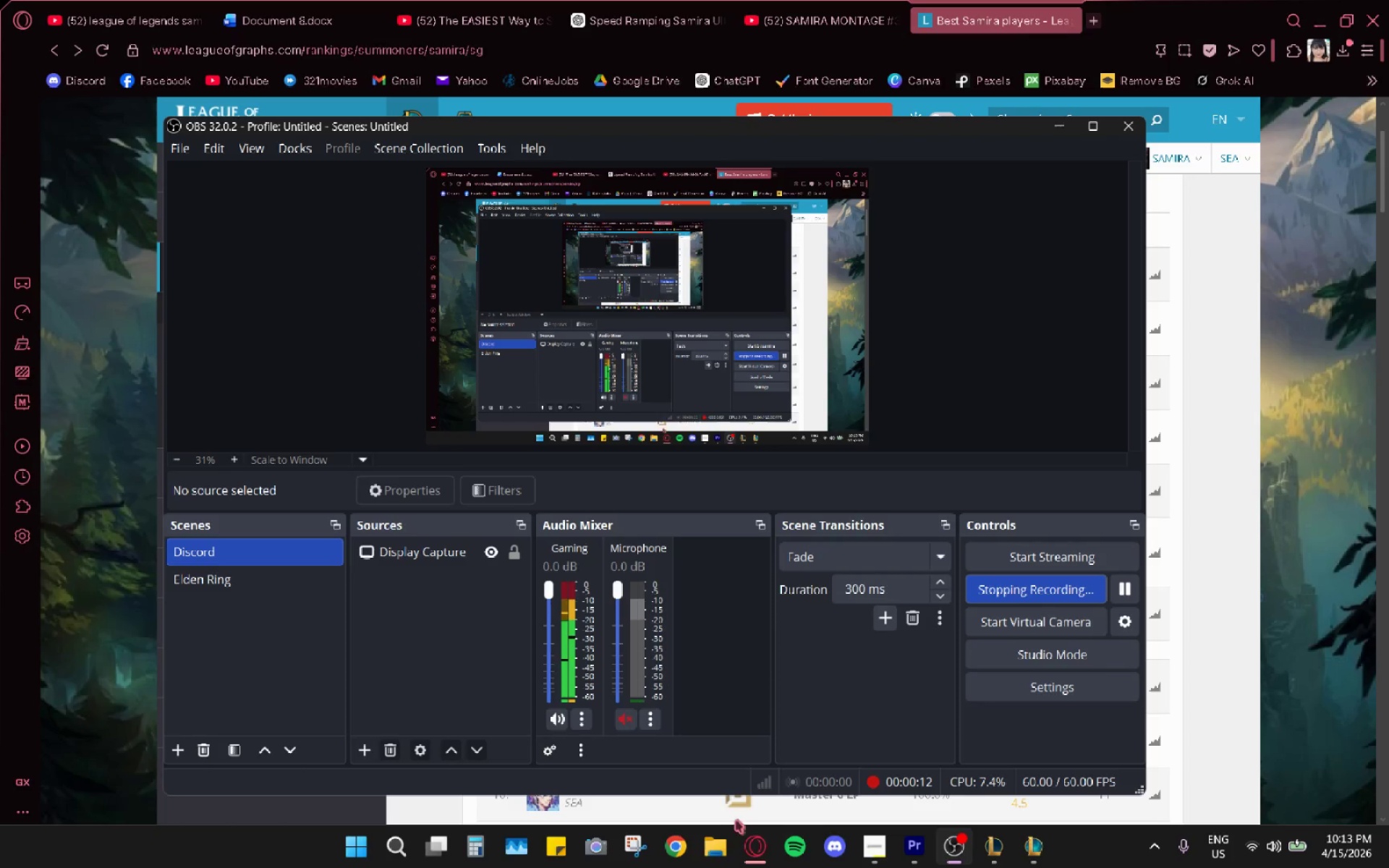 
left_click([719, 837])
 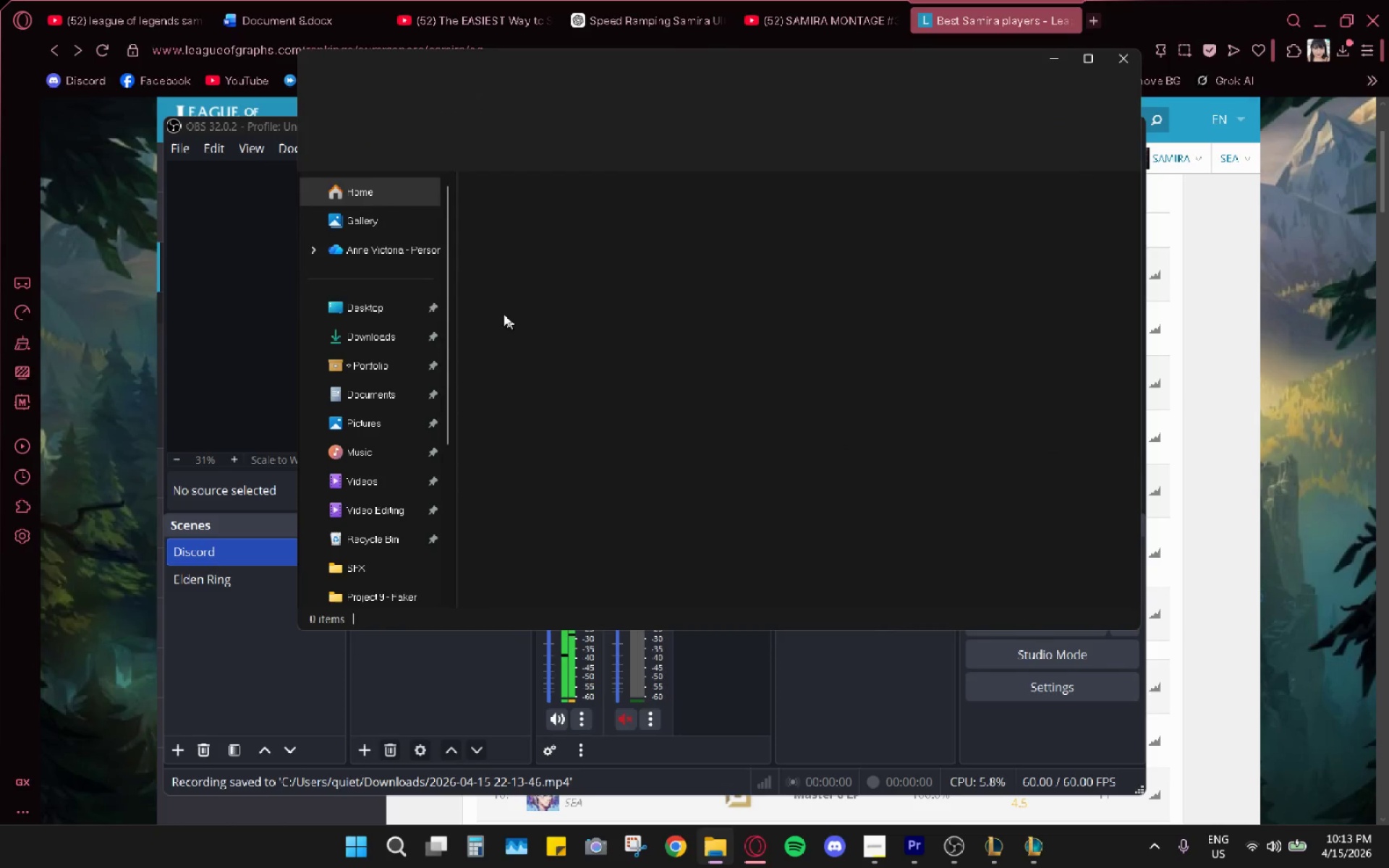 
left_click([389, 332])
 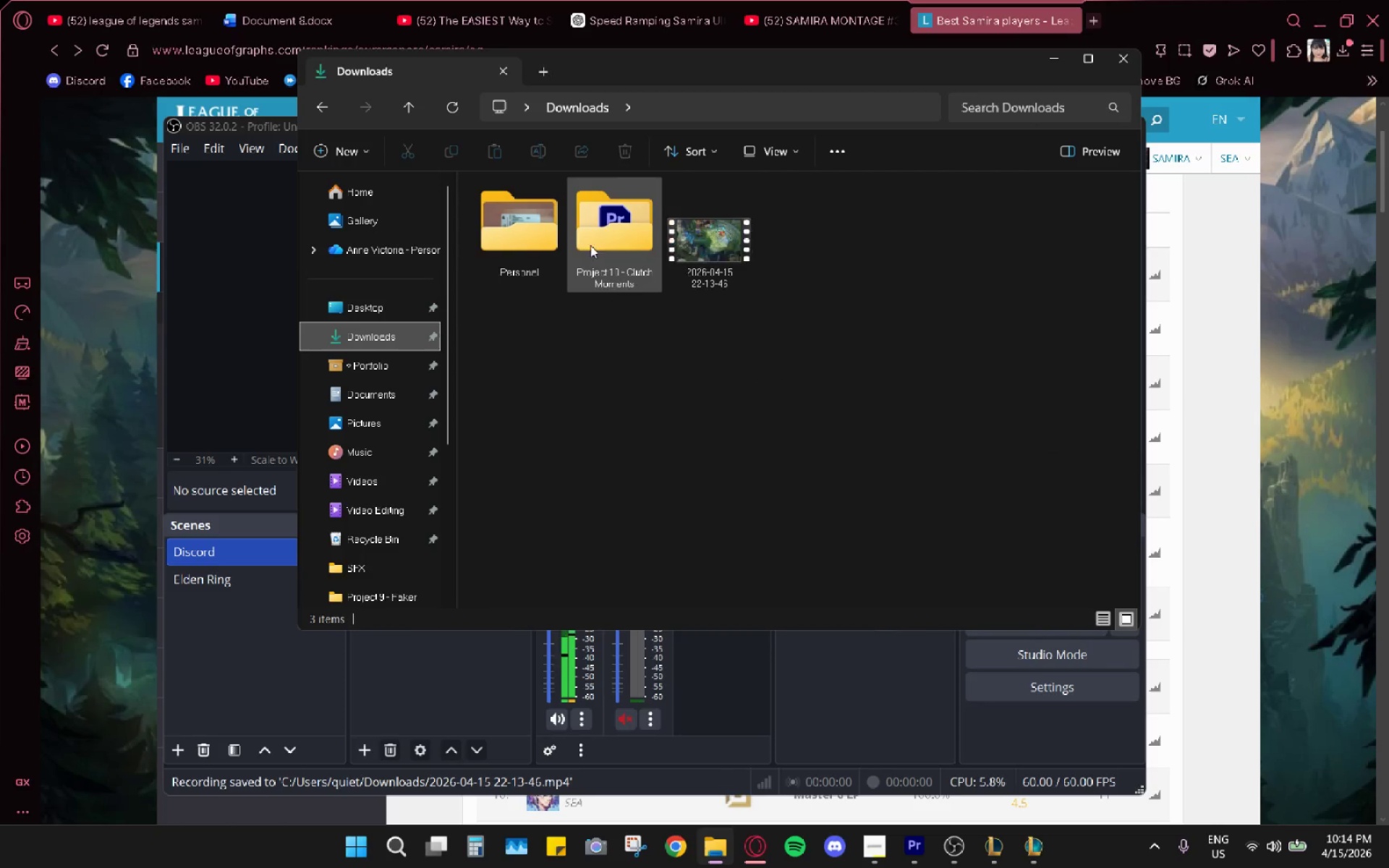 
left_click([714, 242])
 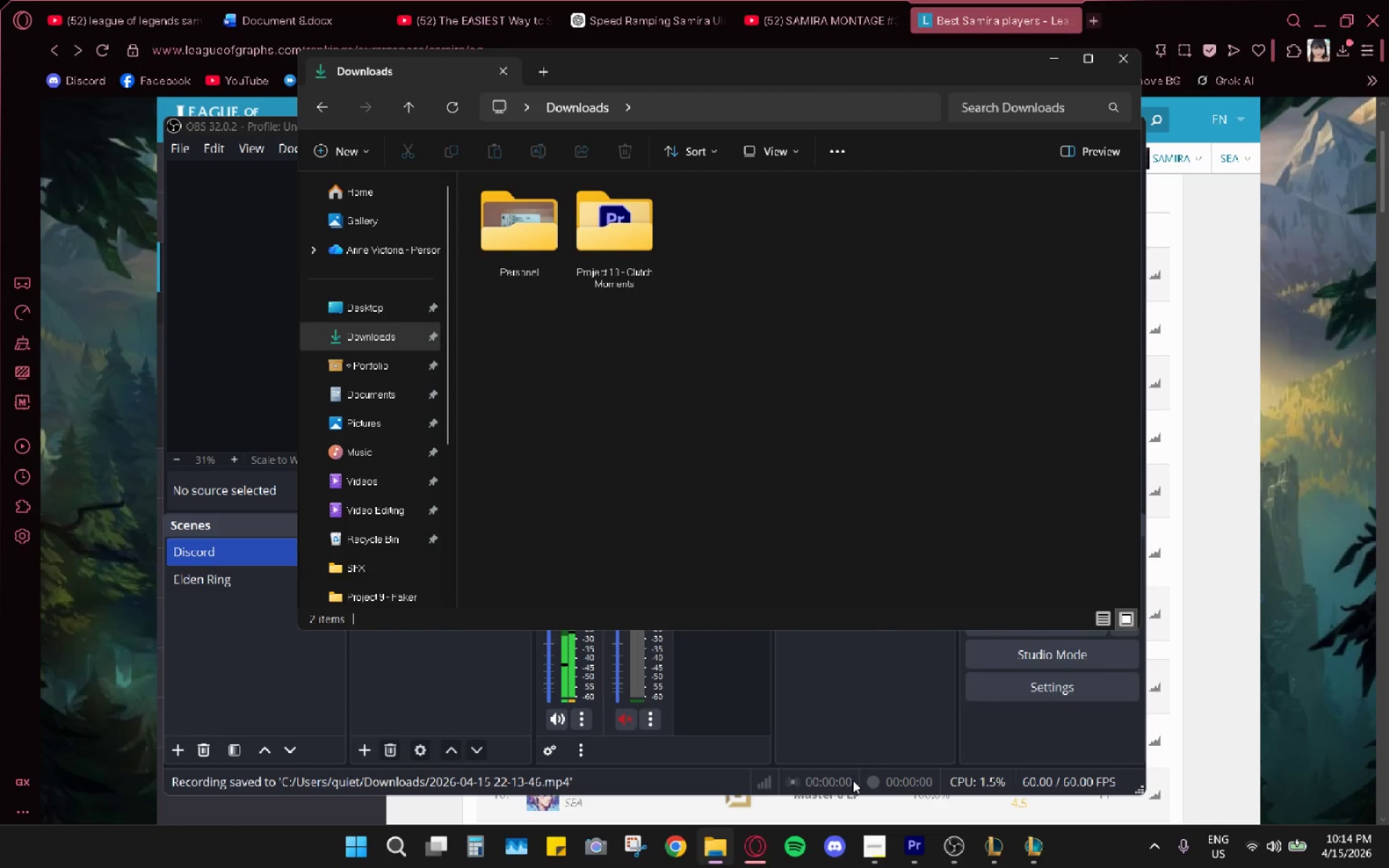 
left_click([1026, 845])
 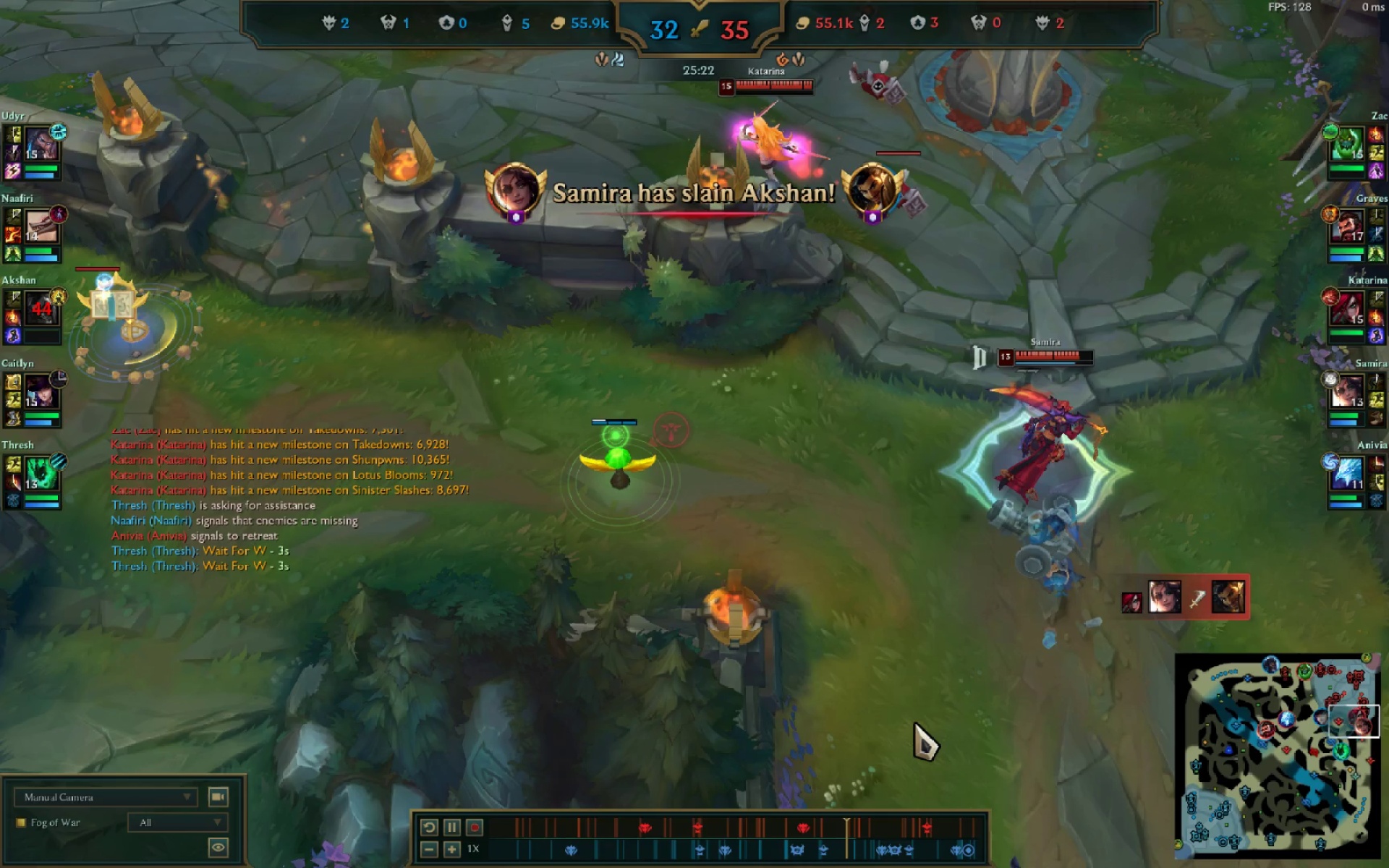 
key(Escape)
 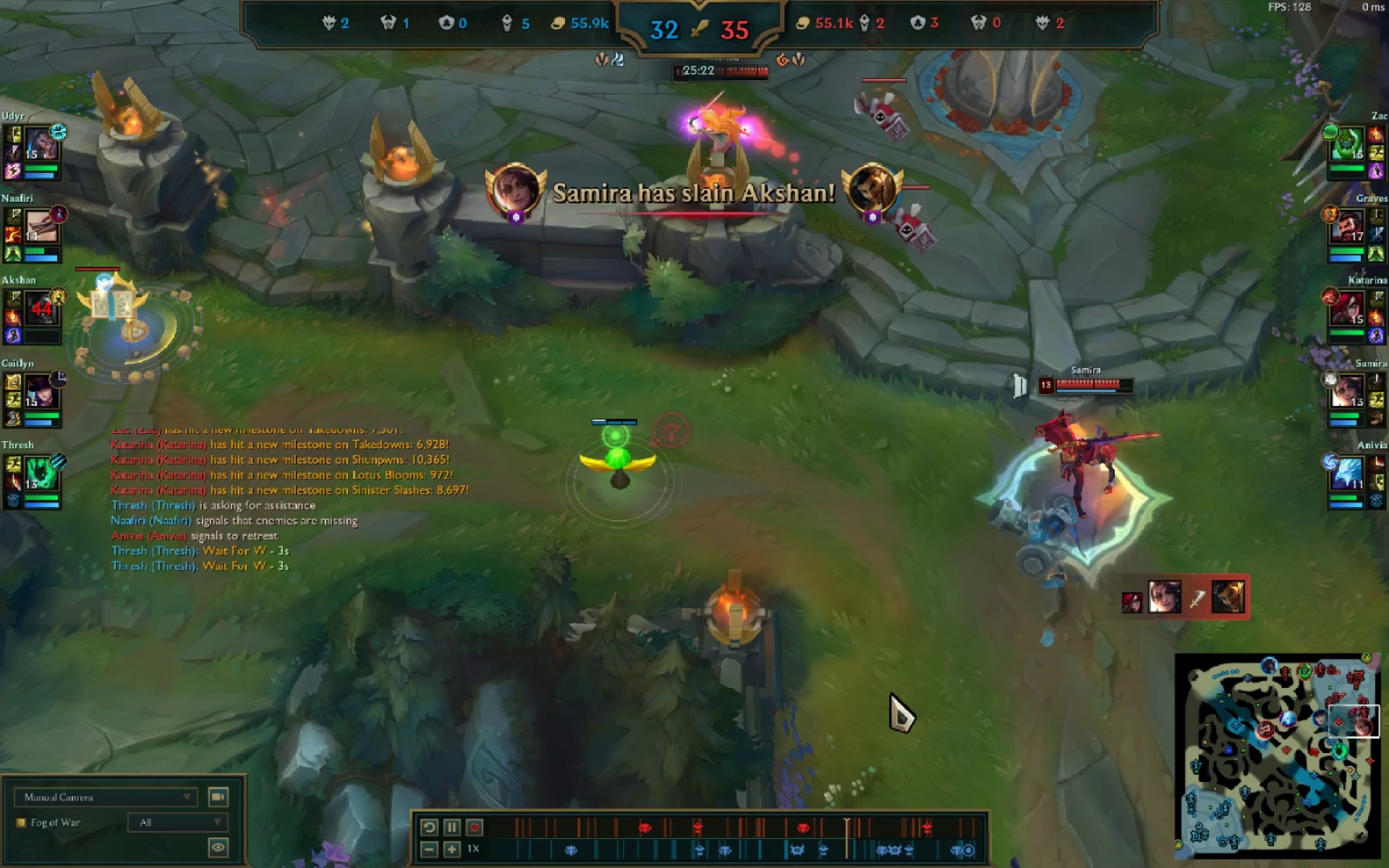 
left_click([229, 471])
 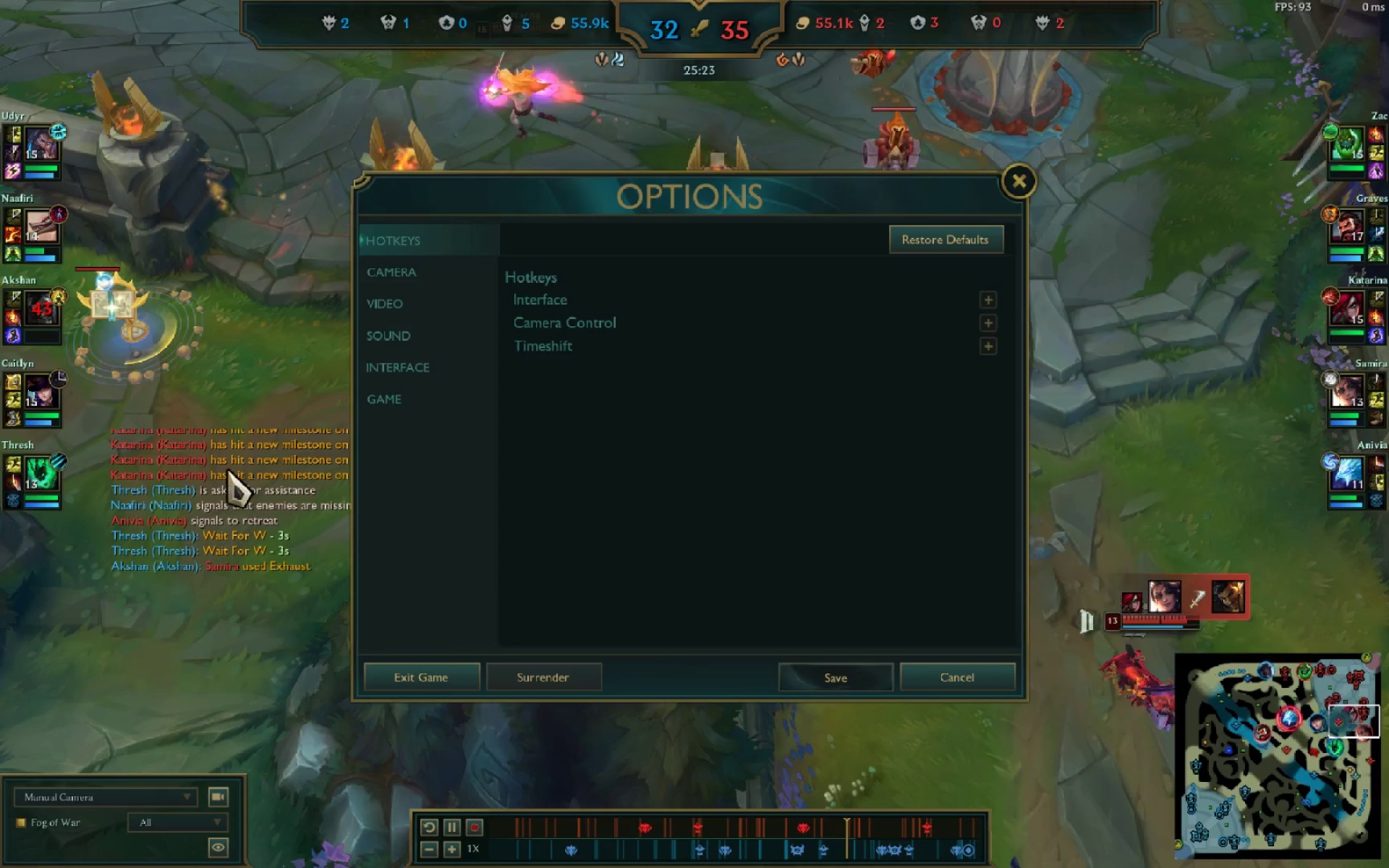 
key(Escape)
 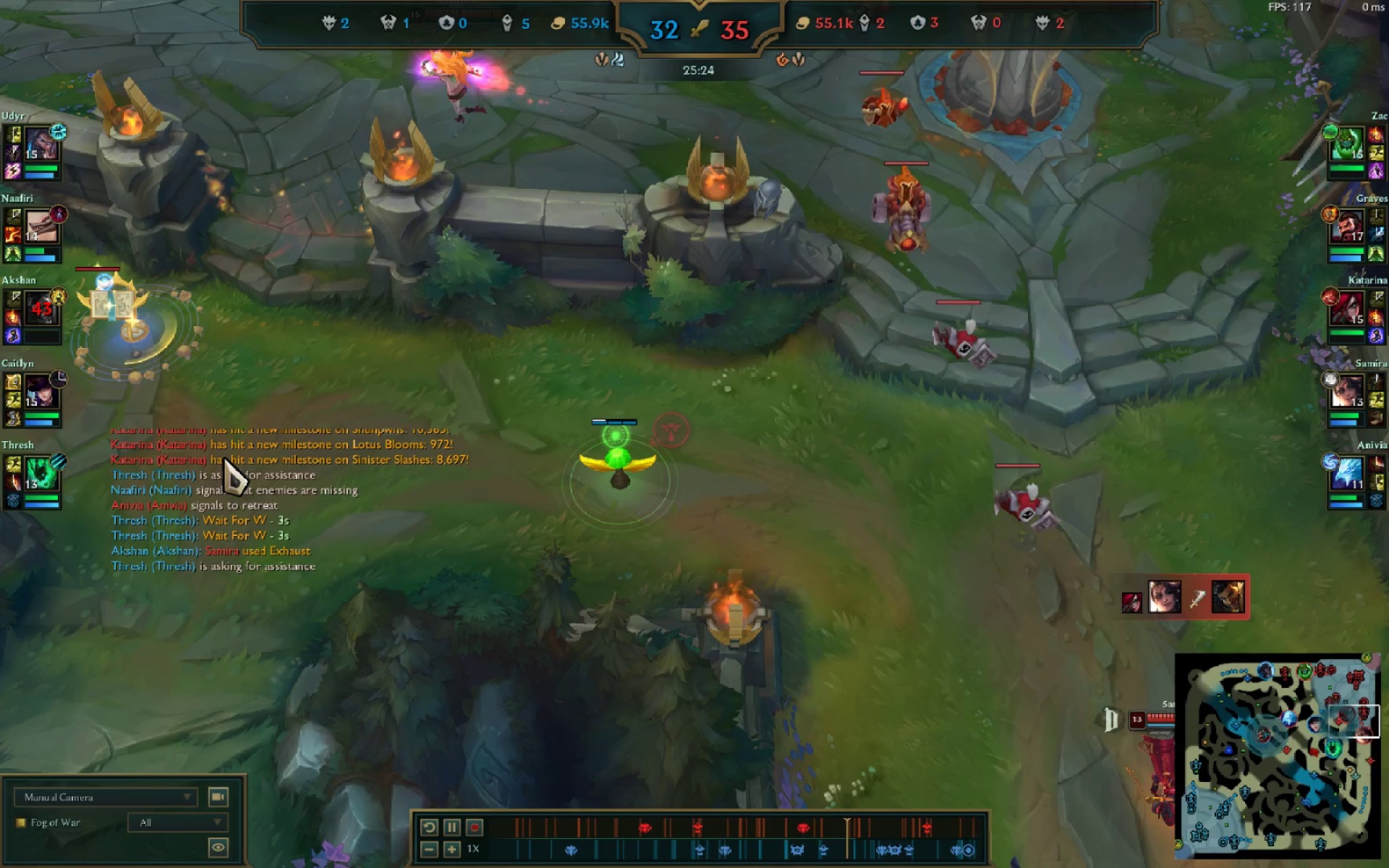 
key(Enter)
 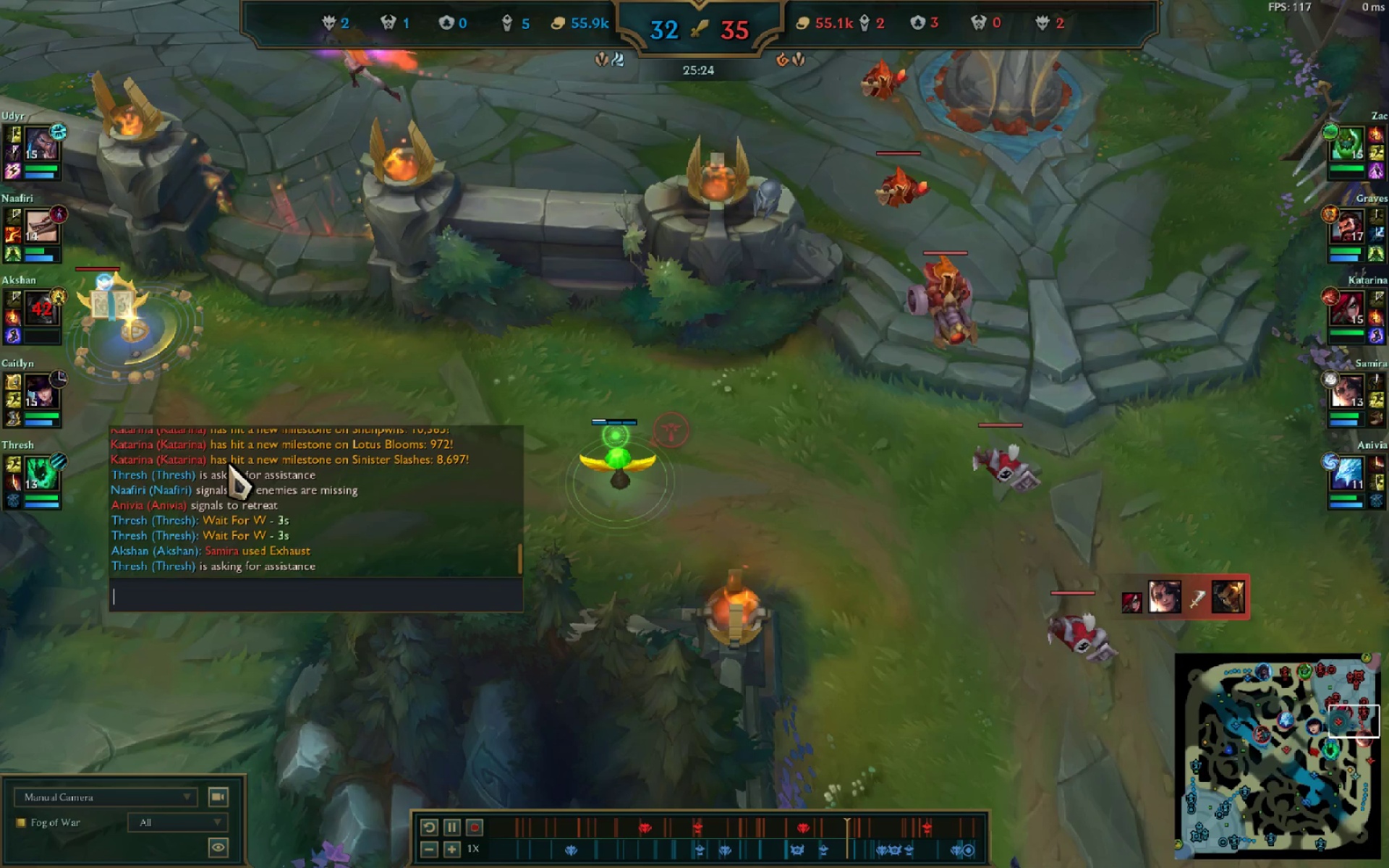 
left_click_drag(start_coordinate=[236, 474], to_coordinate=[127, 601])
 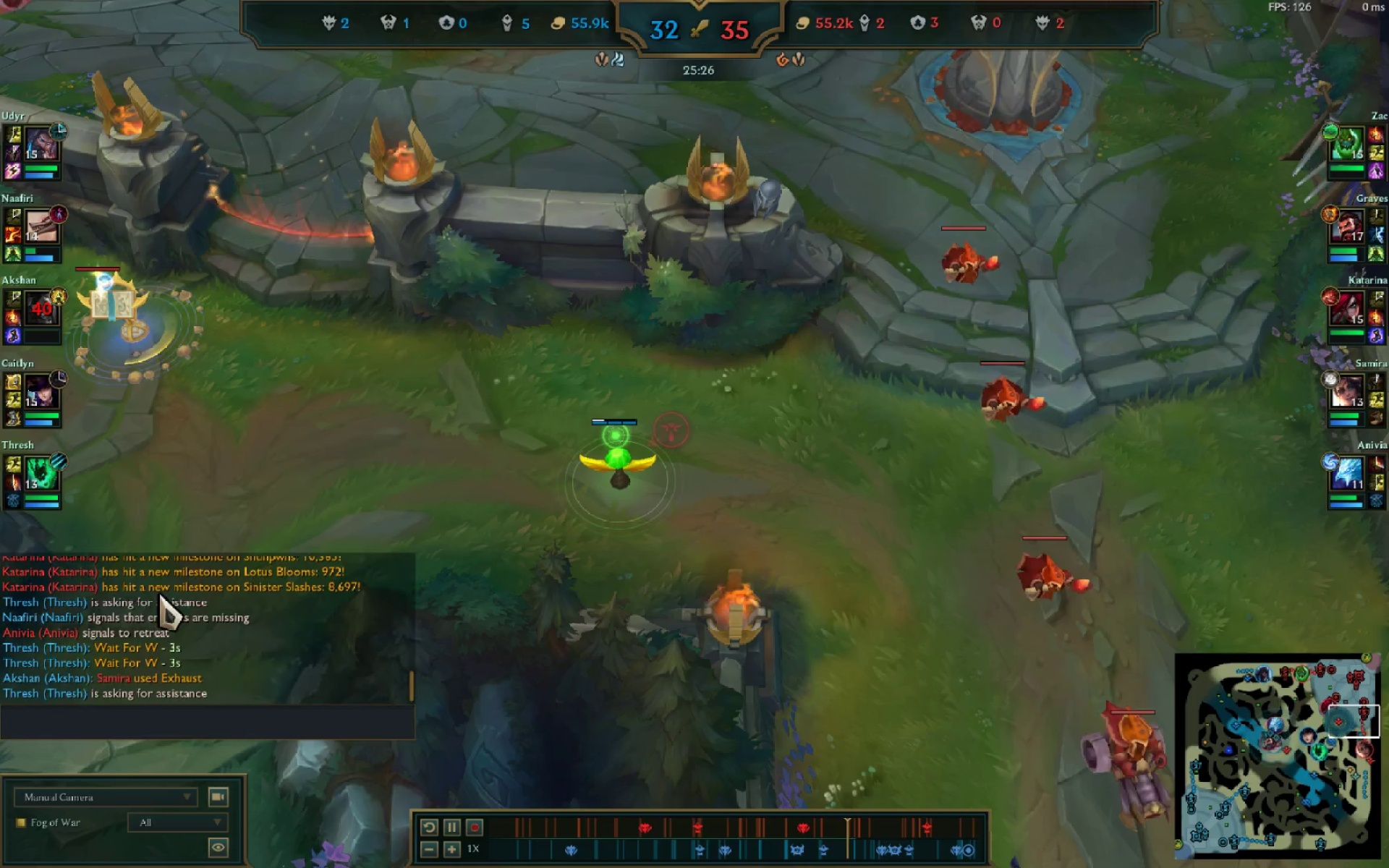 
key(Escape)
 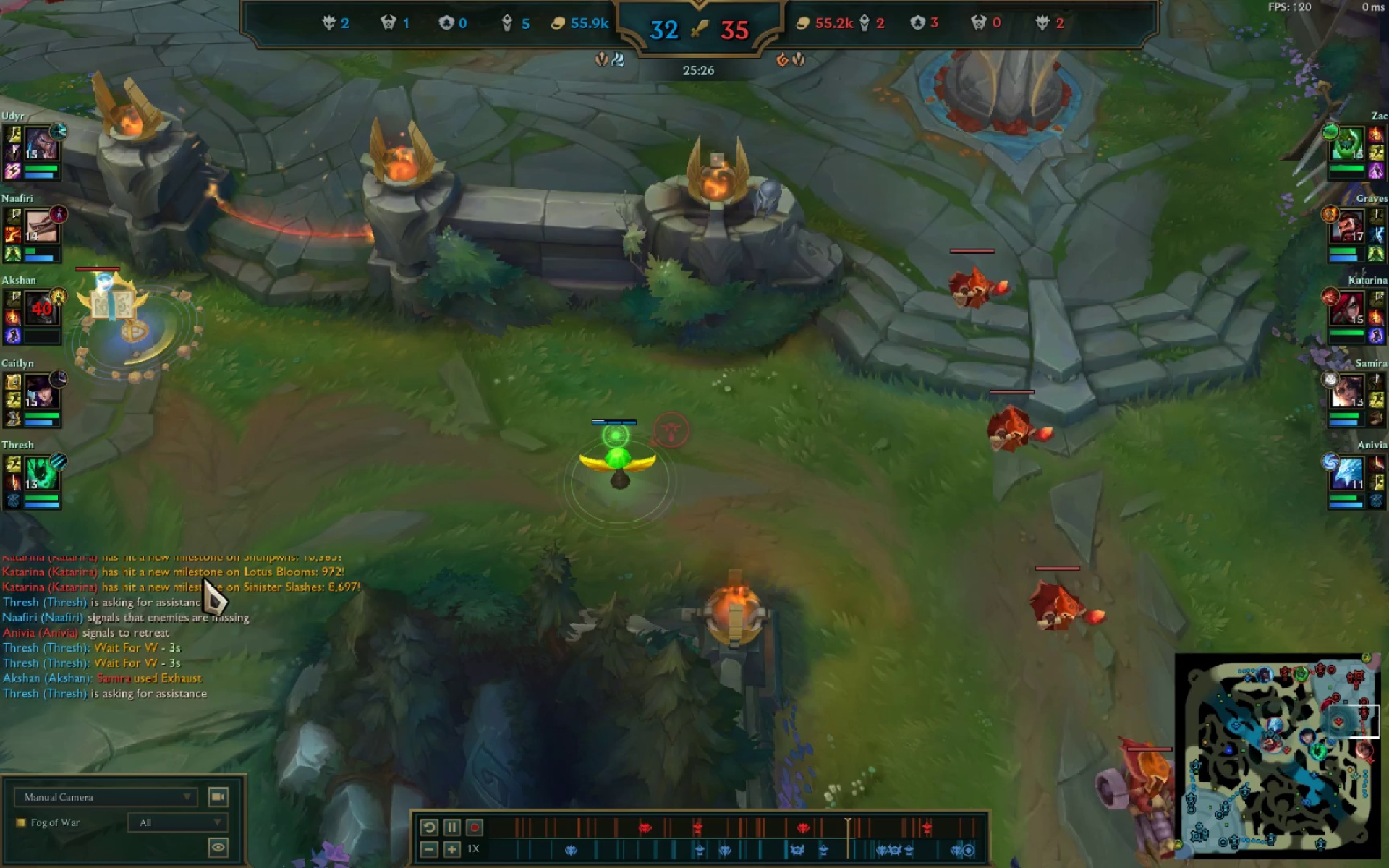 
key(Escape)
 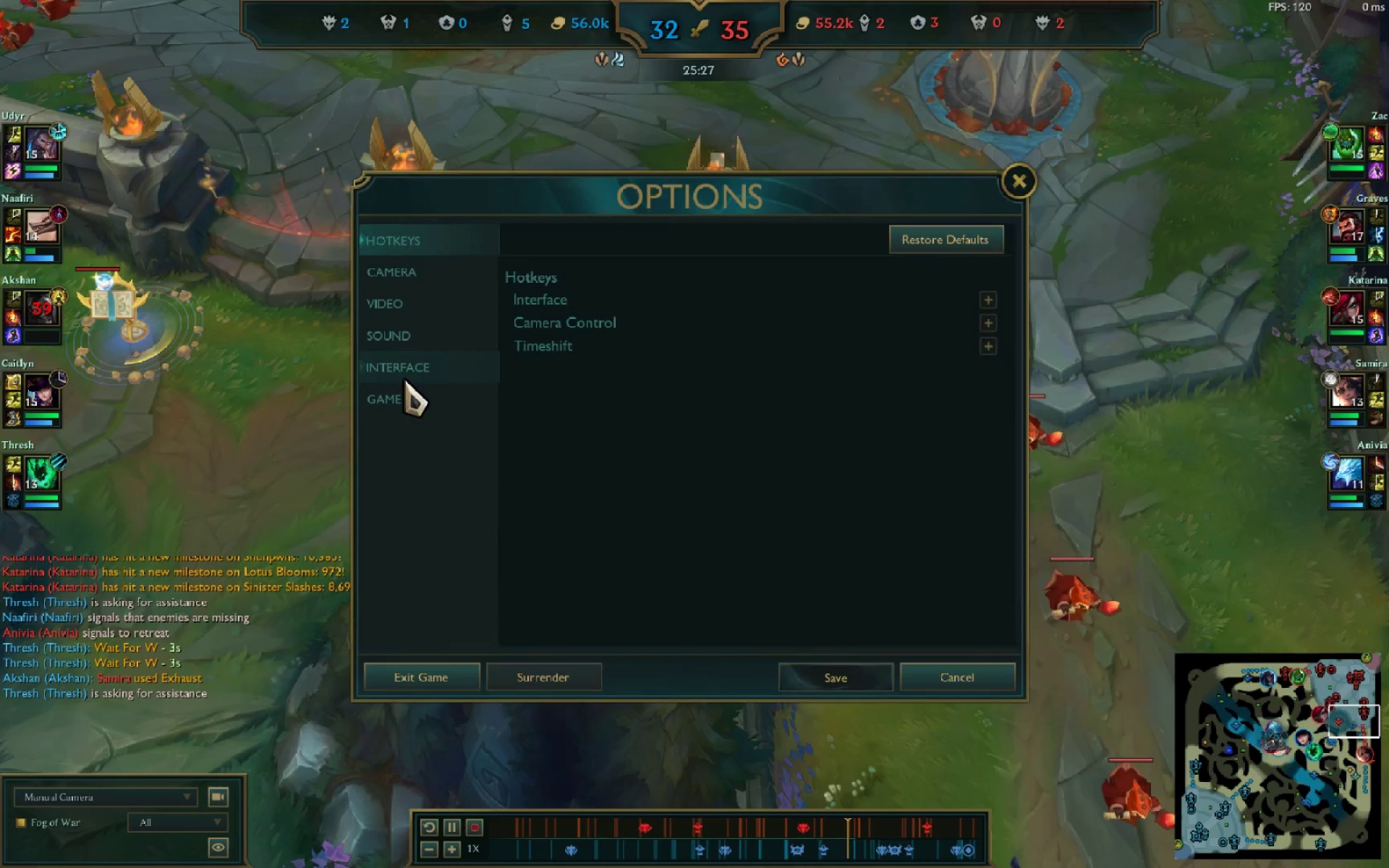 
left_click([405, 377])
 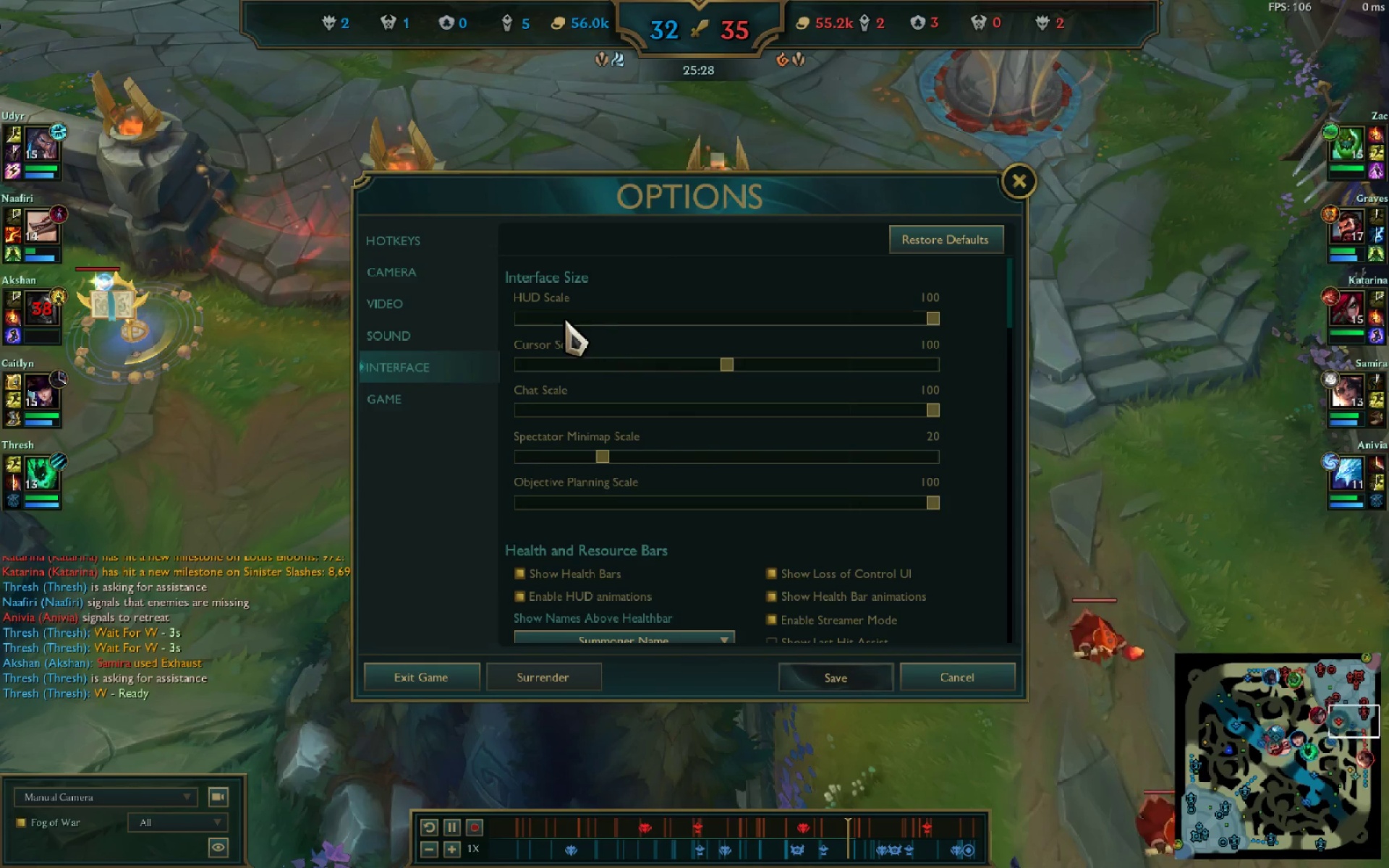 
left_click([561, 320])
 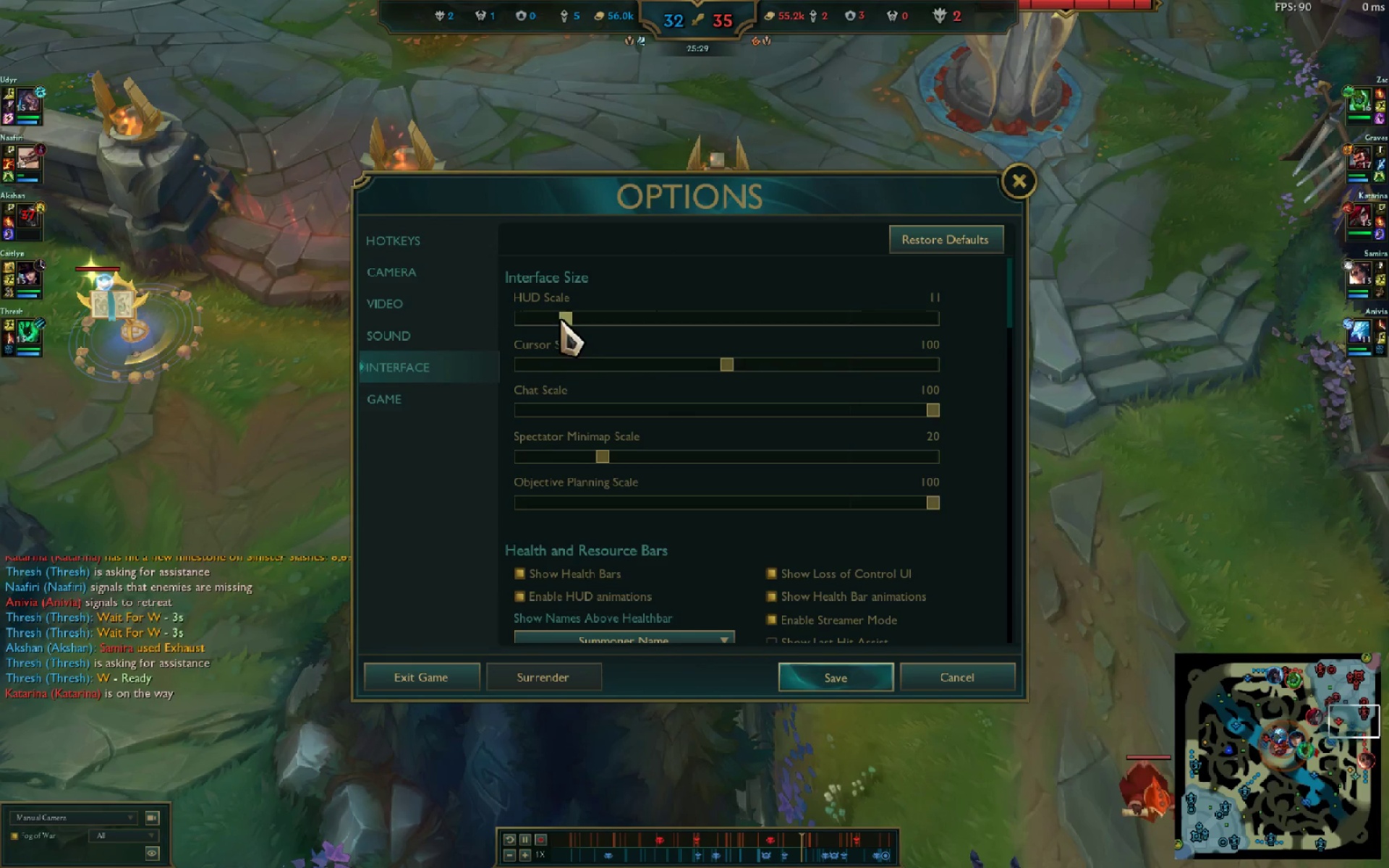 
left_click_drag(start_coordinate=[561, 319], to_coordinate=[502, 318])
 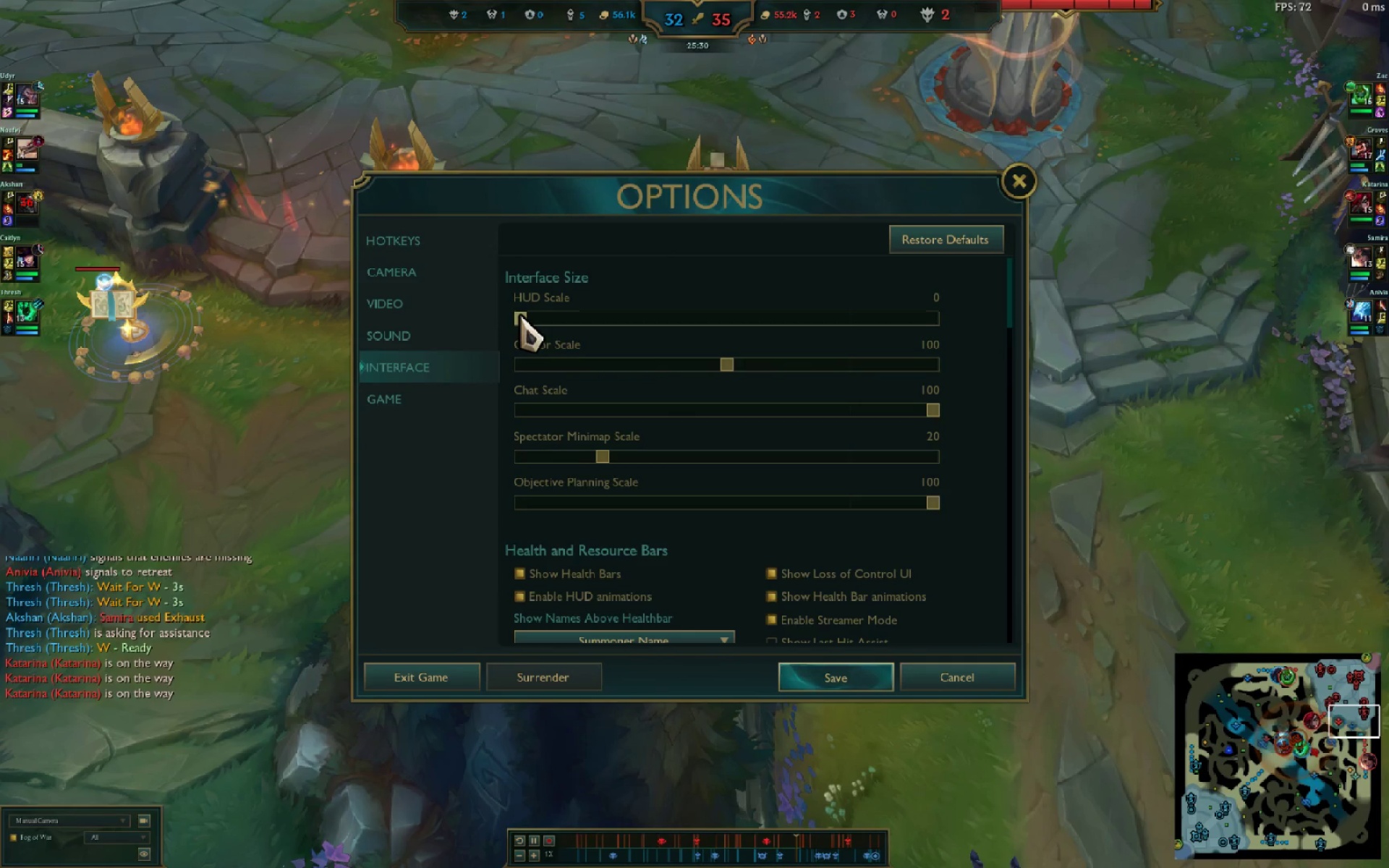 
left_click_drag(start_coordinate=[724, 366], to_coordinate=[496, 365])
 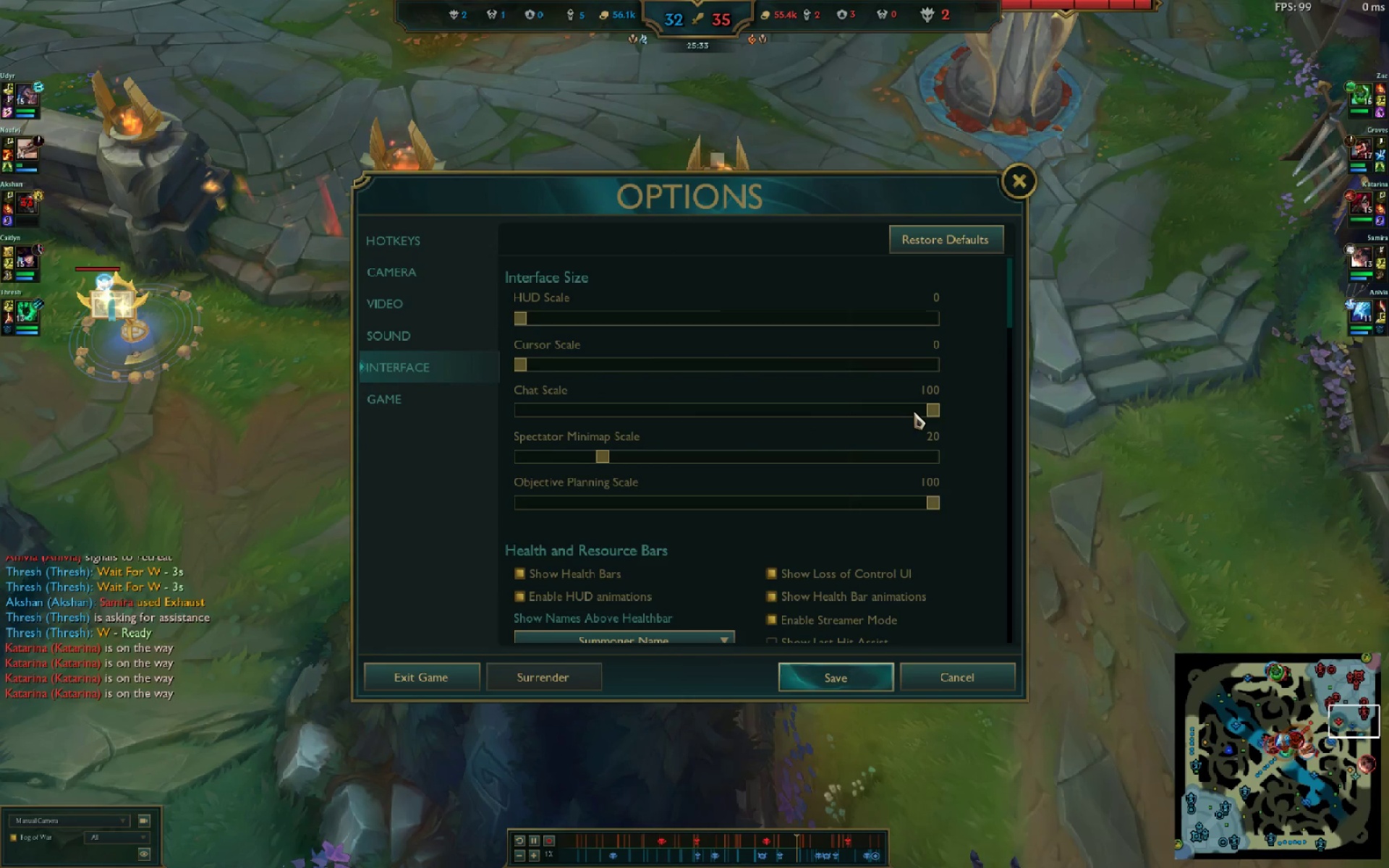 
left_click_drag(start_coordinate=[941, 412], to_coordinate=[899, 401])
 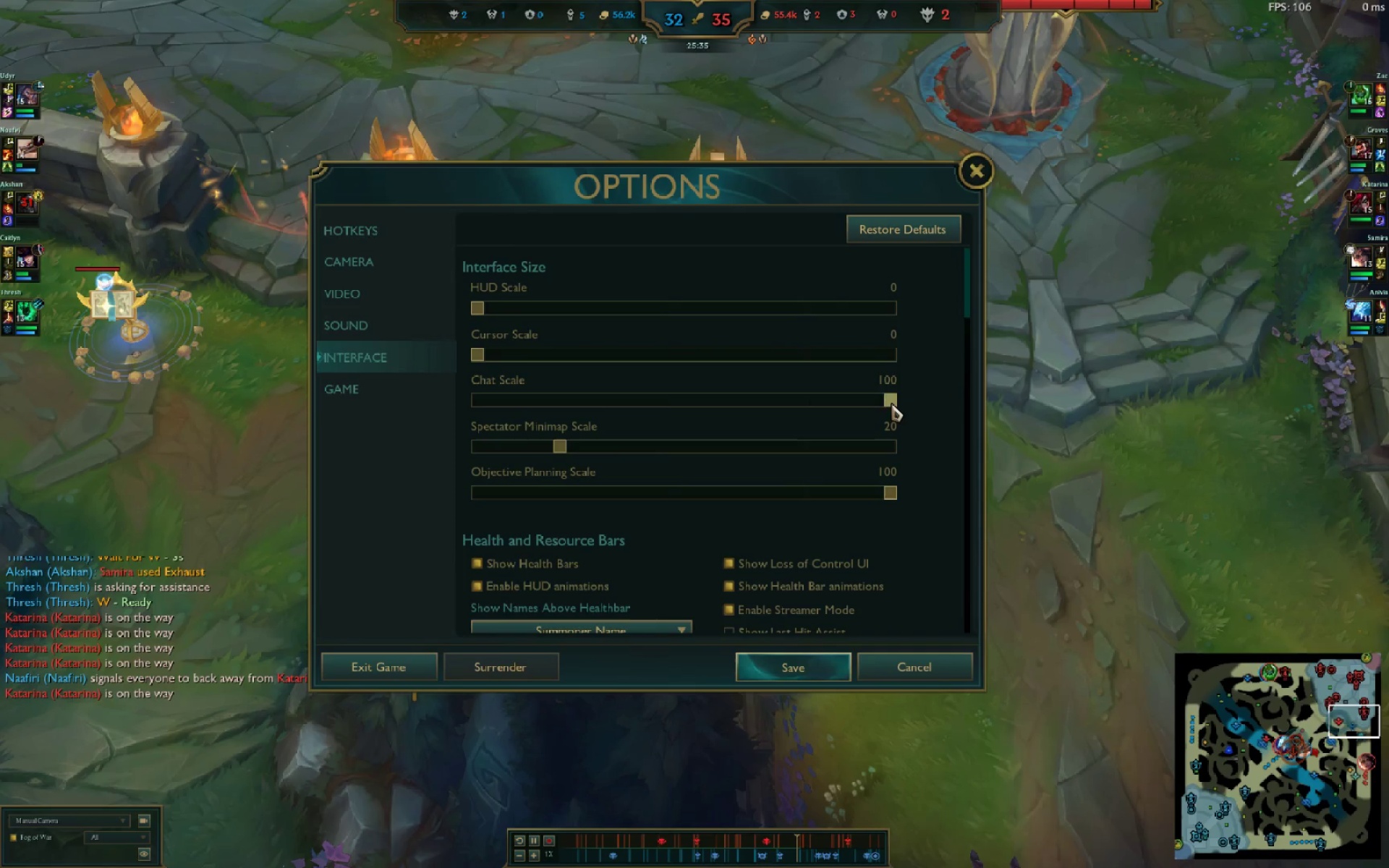 
left_click_drag(start_coordinate=[891, 404], to_coordinate=[470, 393])
 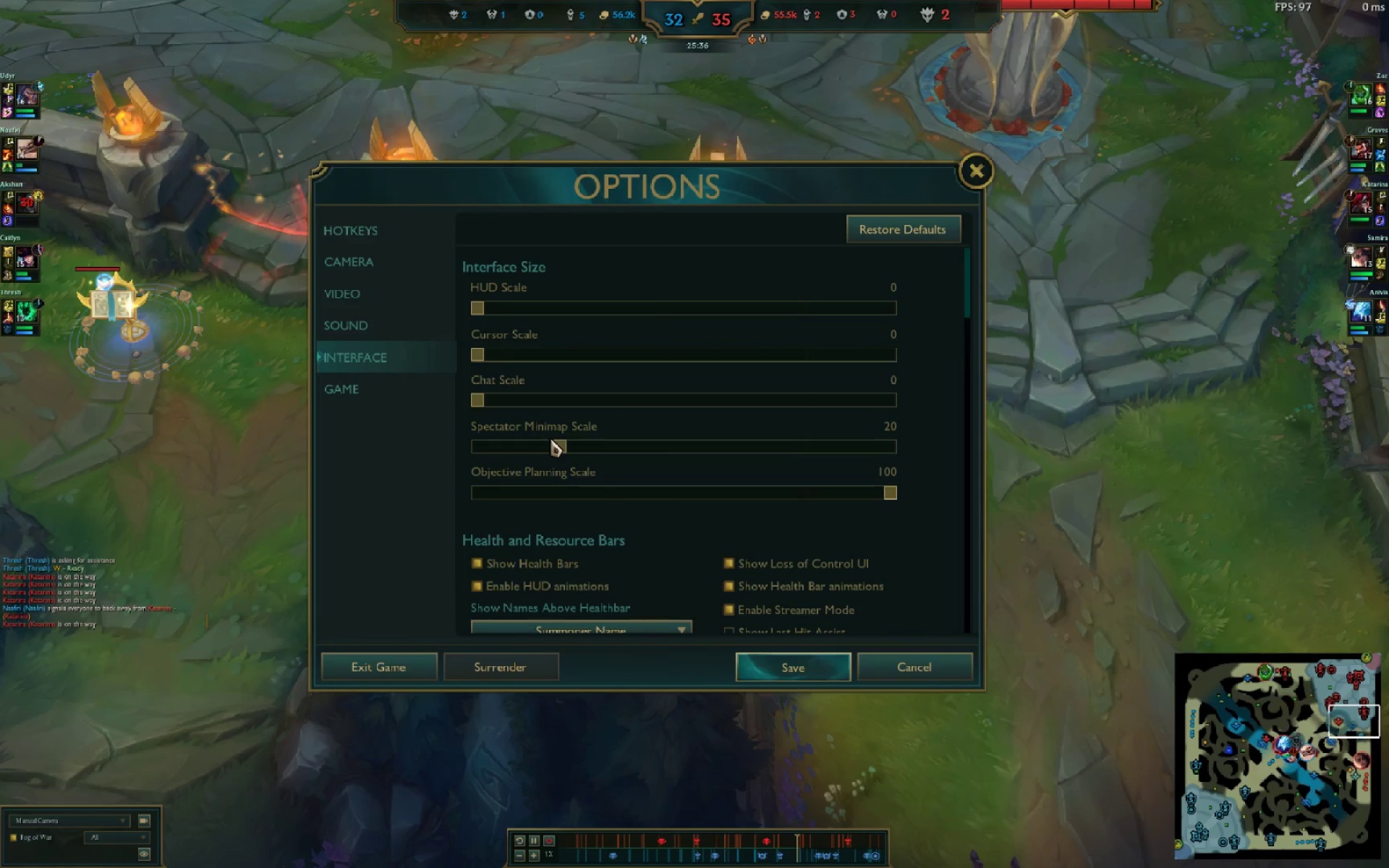 
left_click_drag(start_coordinate=[555, 442], to_coordinate=[416, 452])
 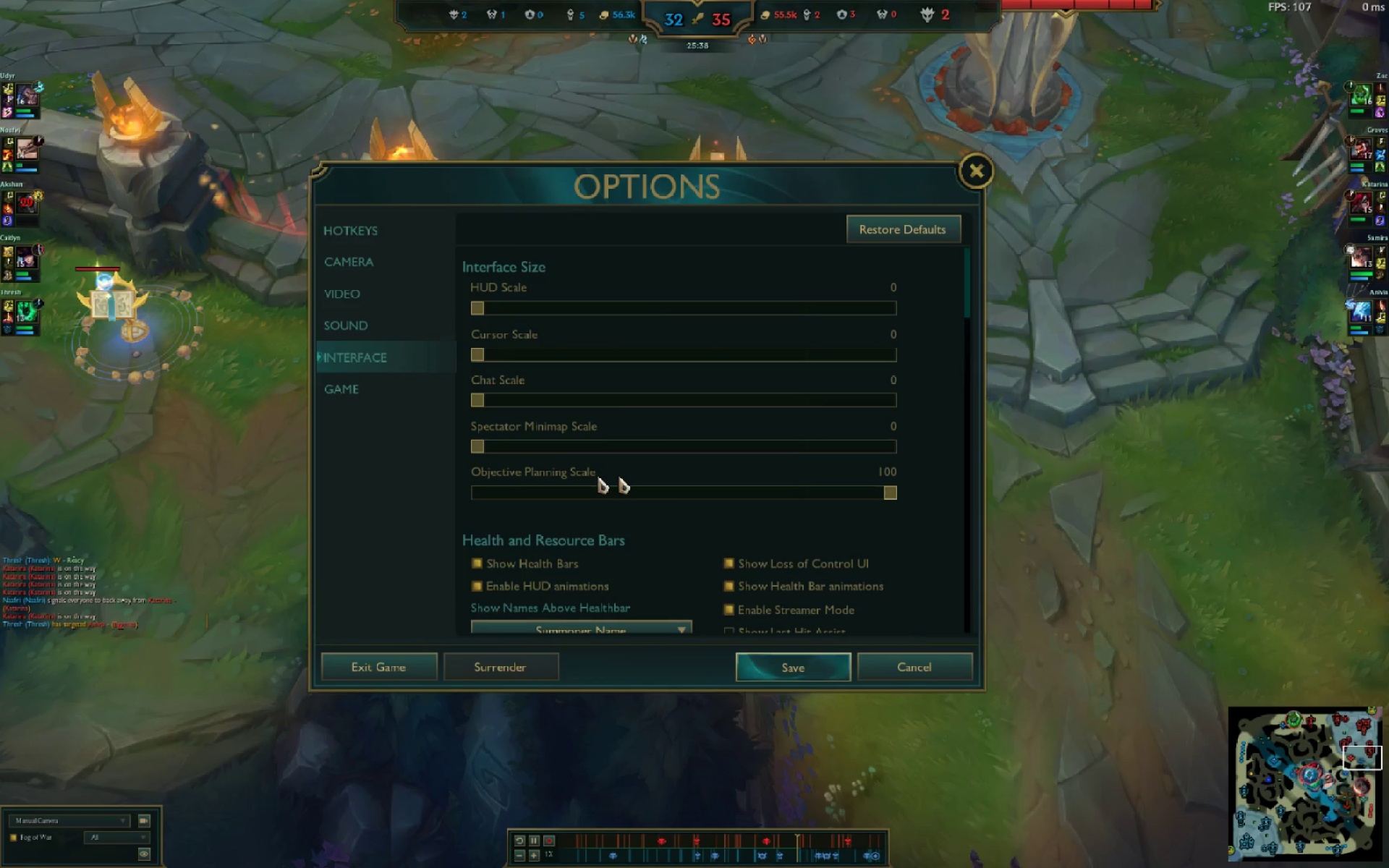 
left_click_drag(start_coordinate=[888, 493], to_coordinate=[480, 484])
 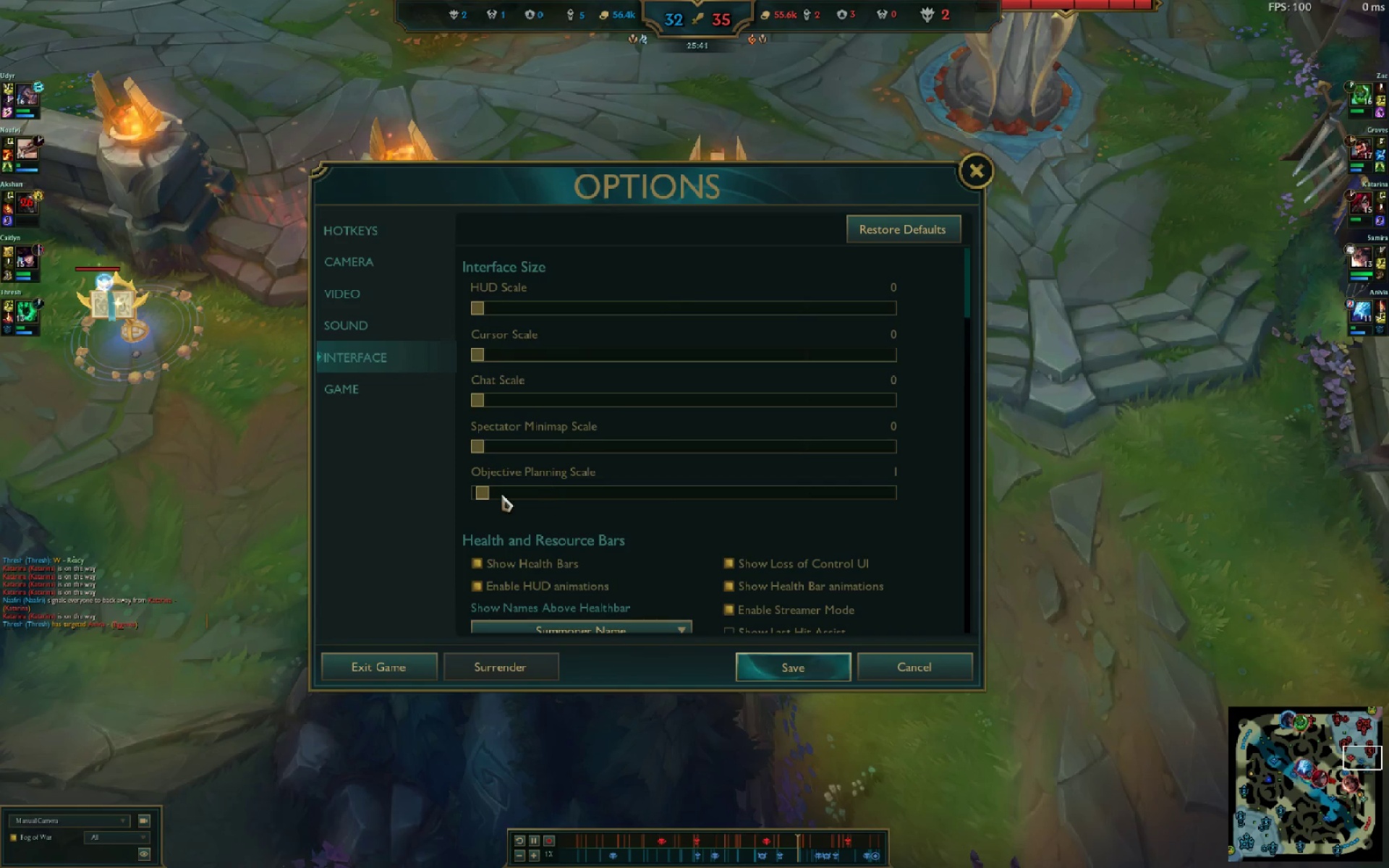 
left_click_drag(start_coordinate=[485, 492], to_coordinate=[420, 495])
 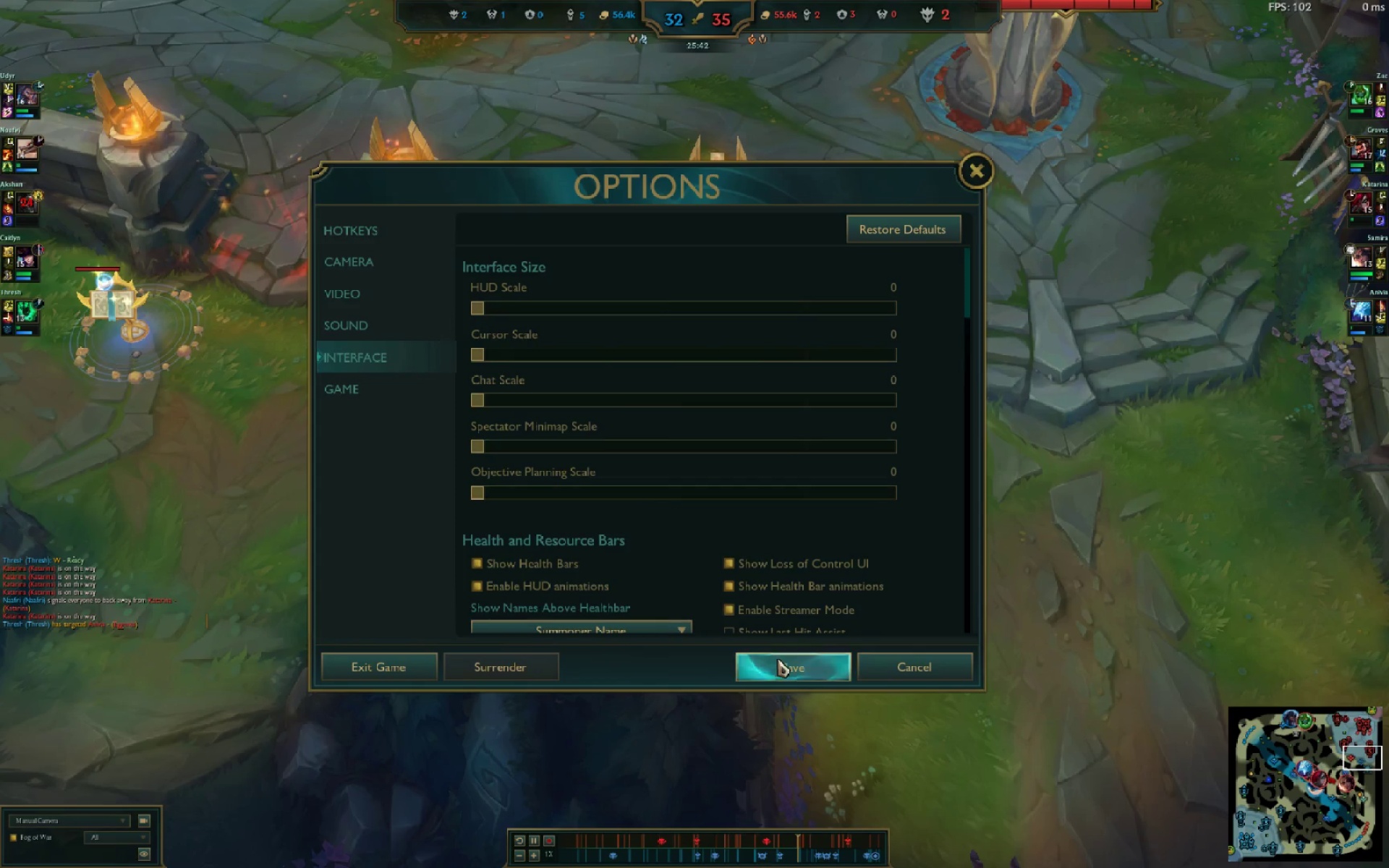 
left_click([785, 658])
 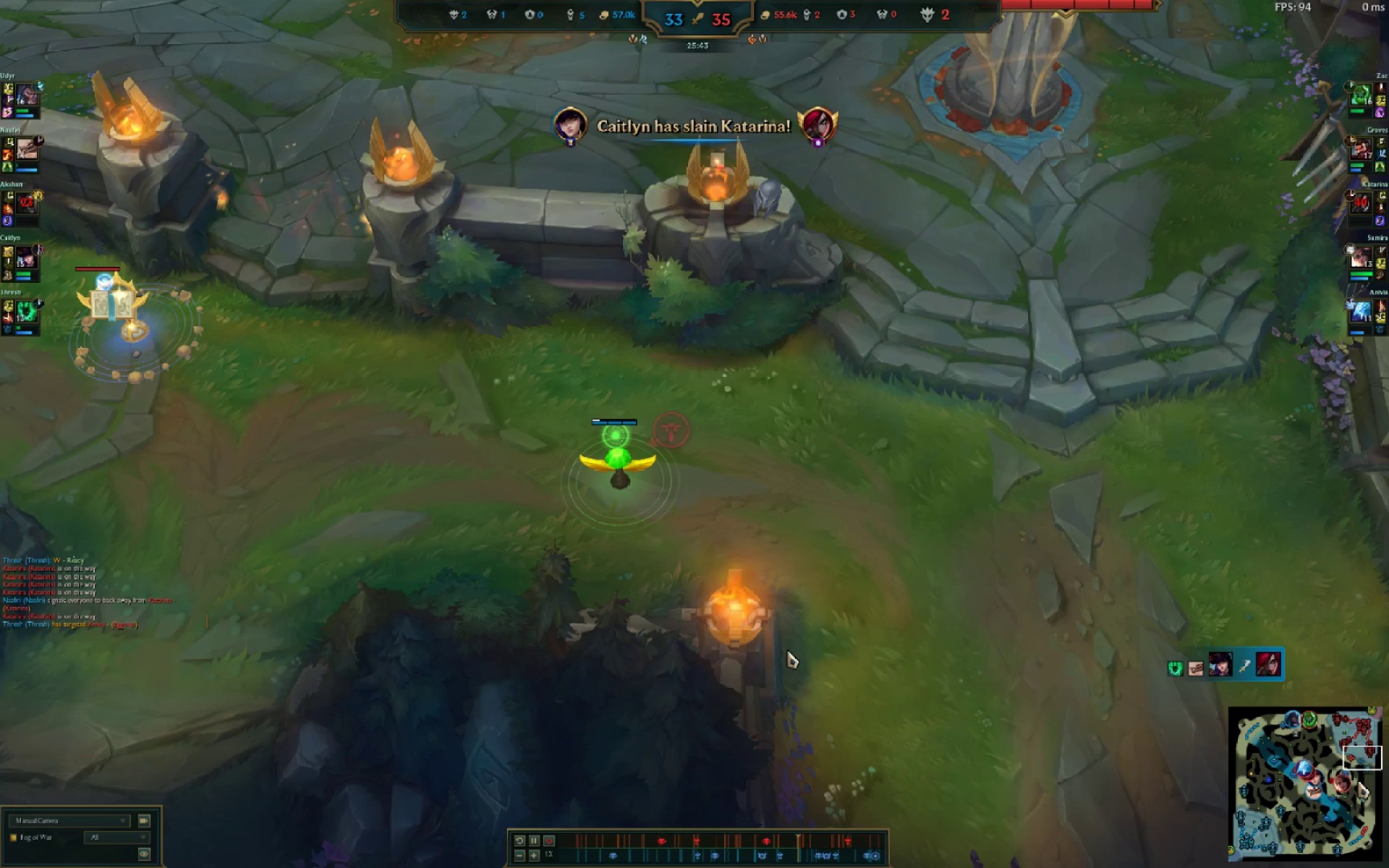 
left_click([624, 213])
 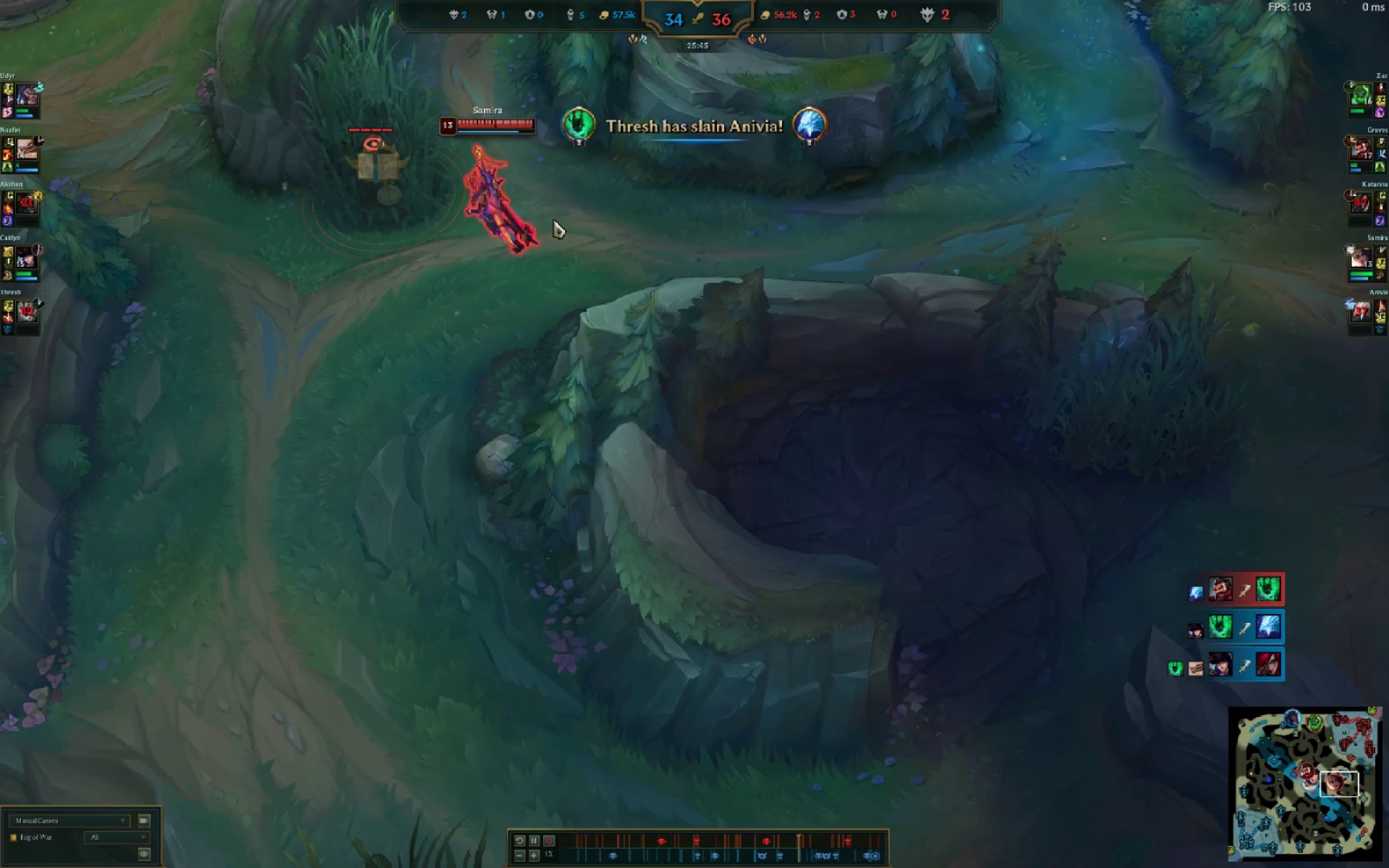 
left_click_drag(start_coordinate=[571, 217], to_coordinate=[548, 221])
 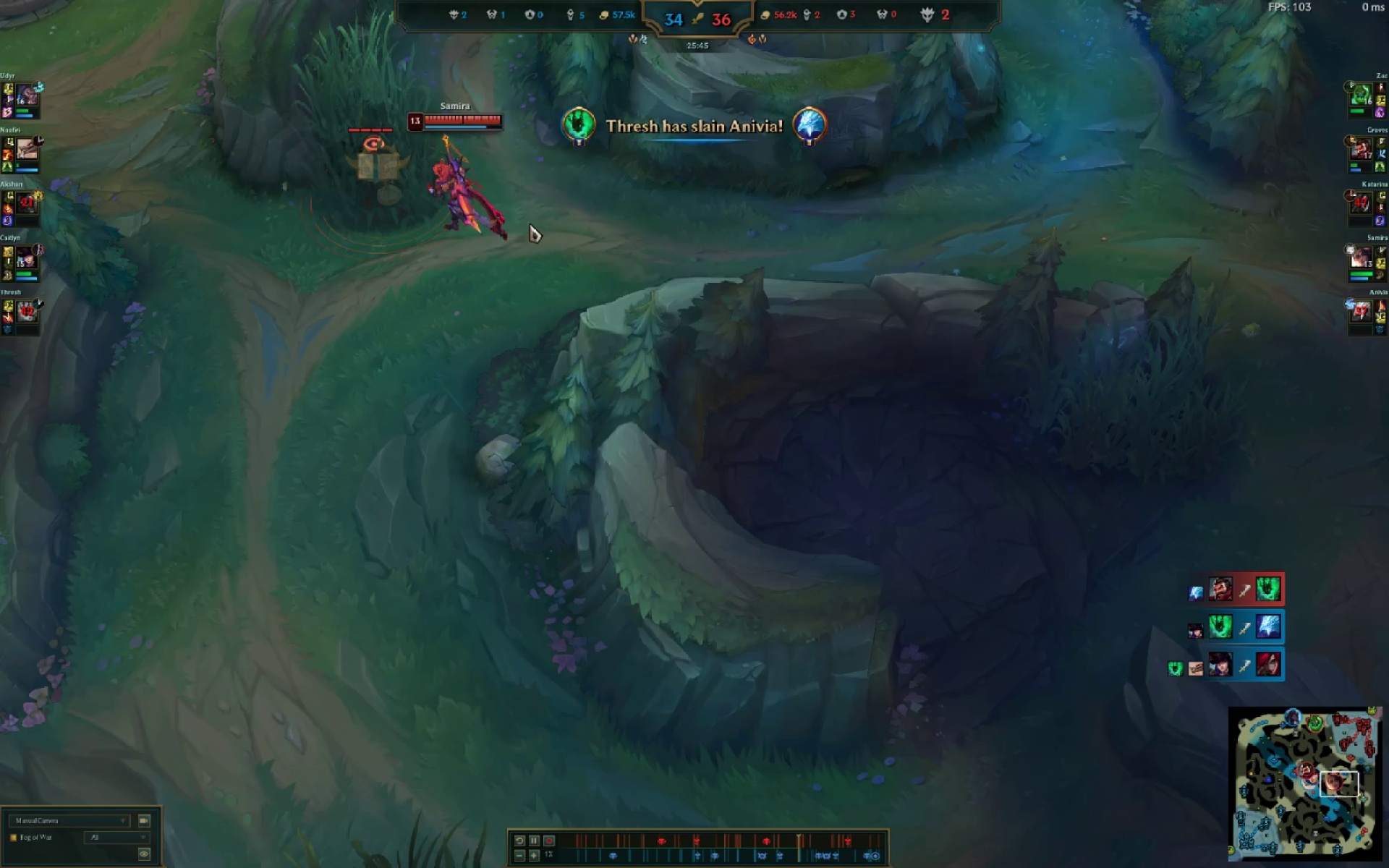 
left_click_drag(start_coordinate=[530, 224], to_coordinate=[524, 224])
 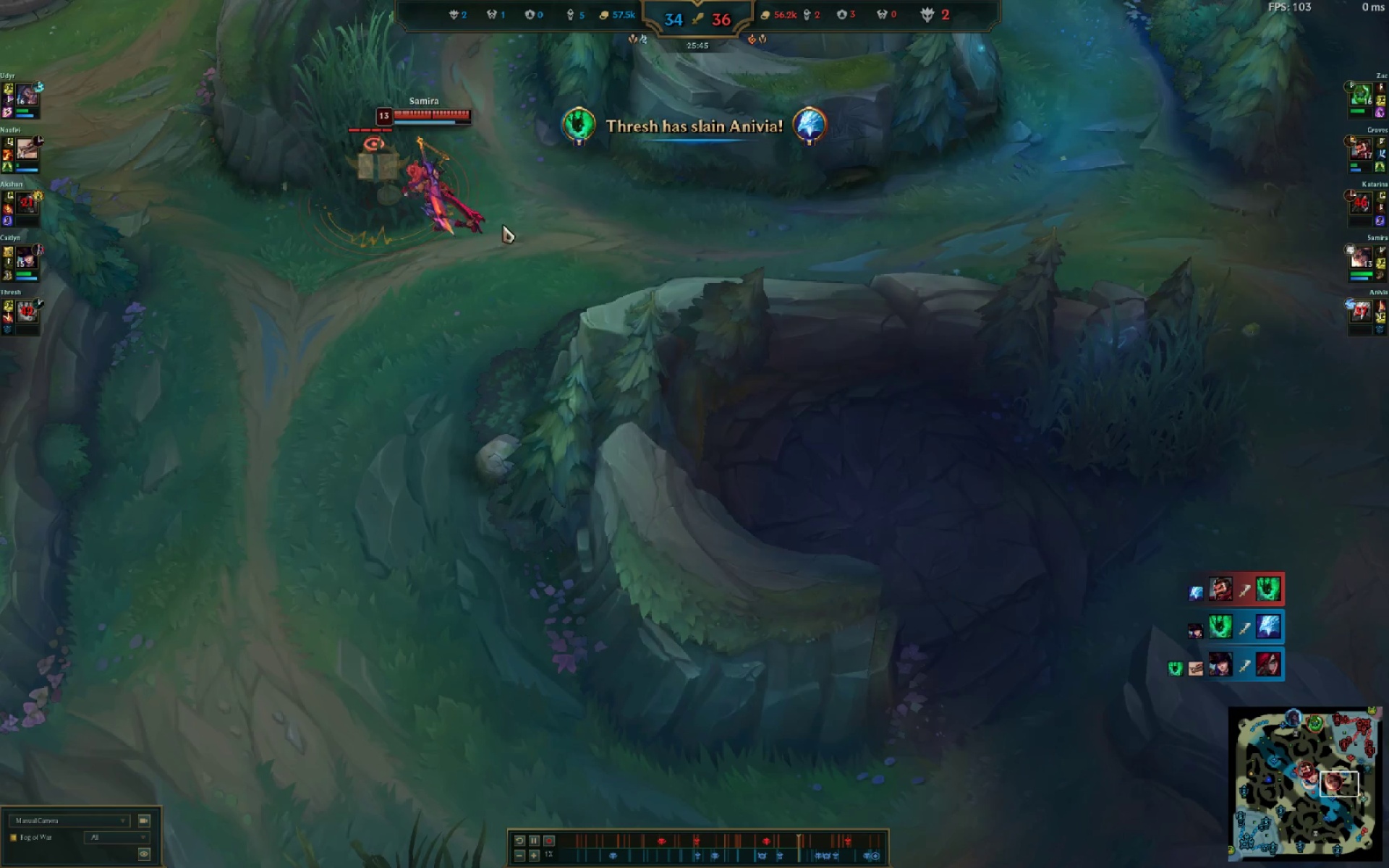 
left_click_drag(start_coordinate=[509, 224], to_coordinate=[501, 225])
 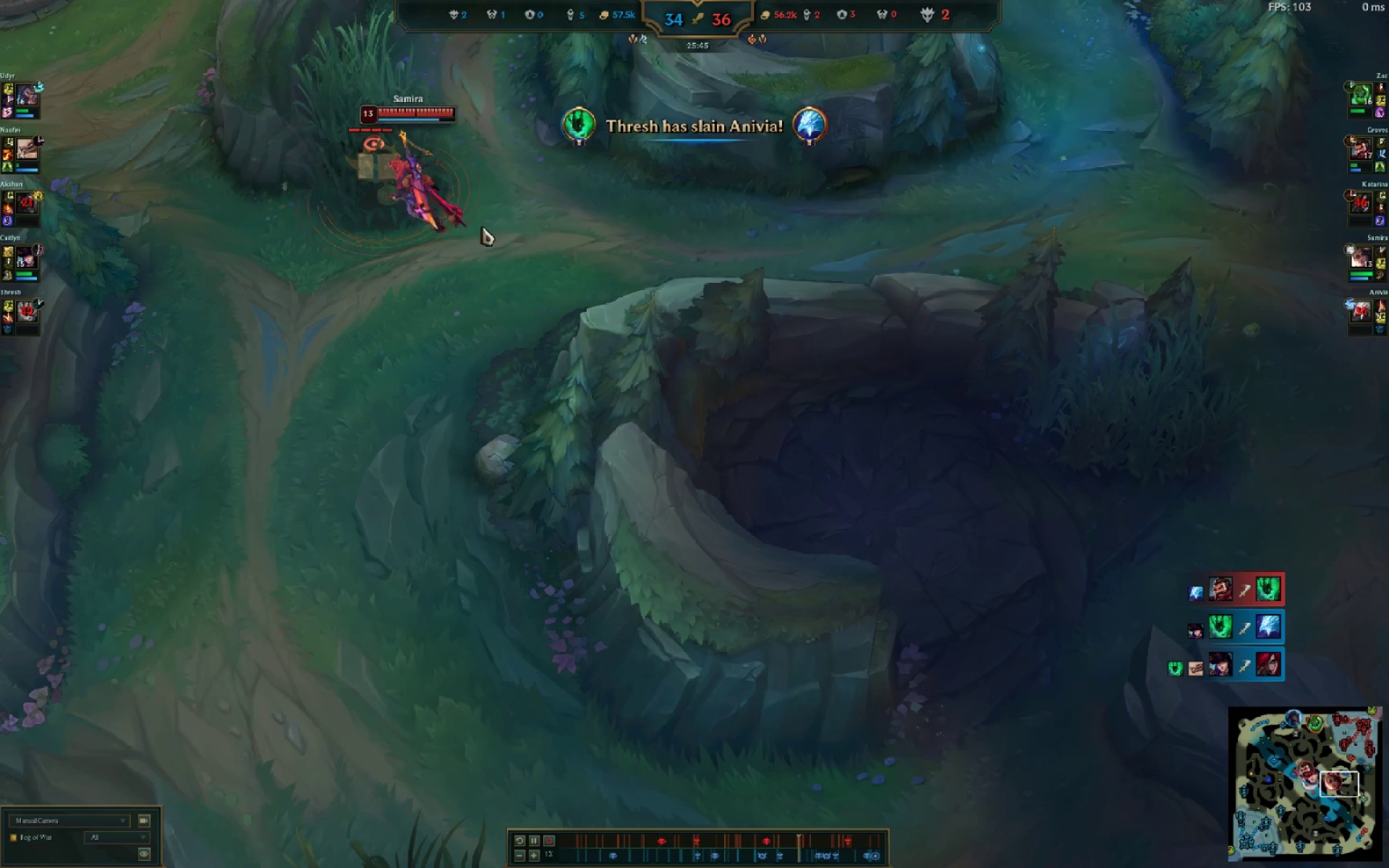 
left_click_drag(start_coordinate=[493, 226], to_coordinate=[471, 226])
 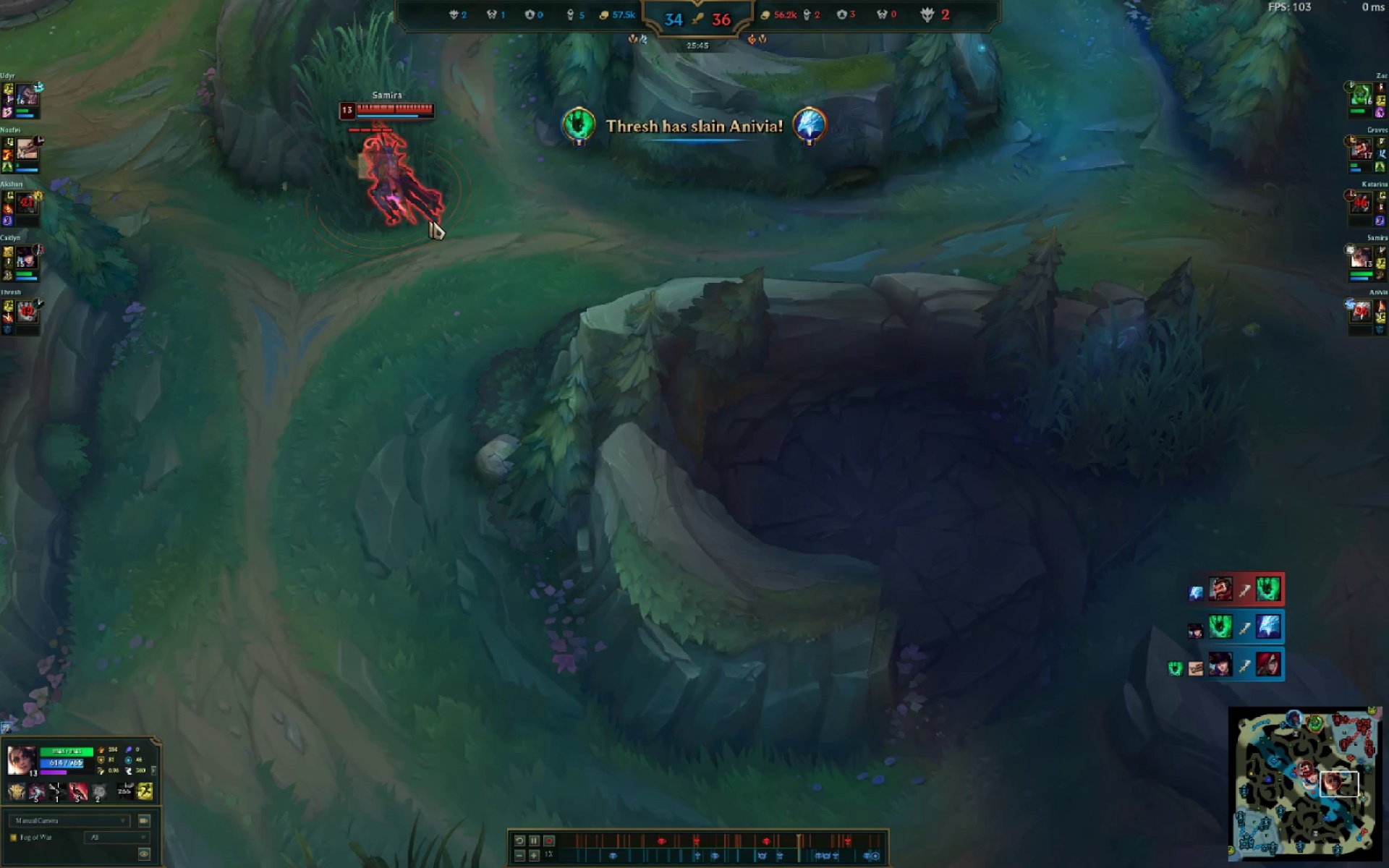 
left_click_drag(start_coordinate=[456, 224], to_coordinate=[418, 218])
 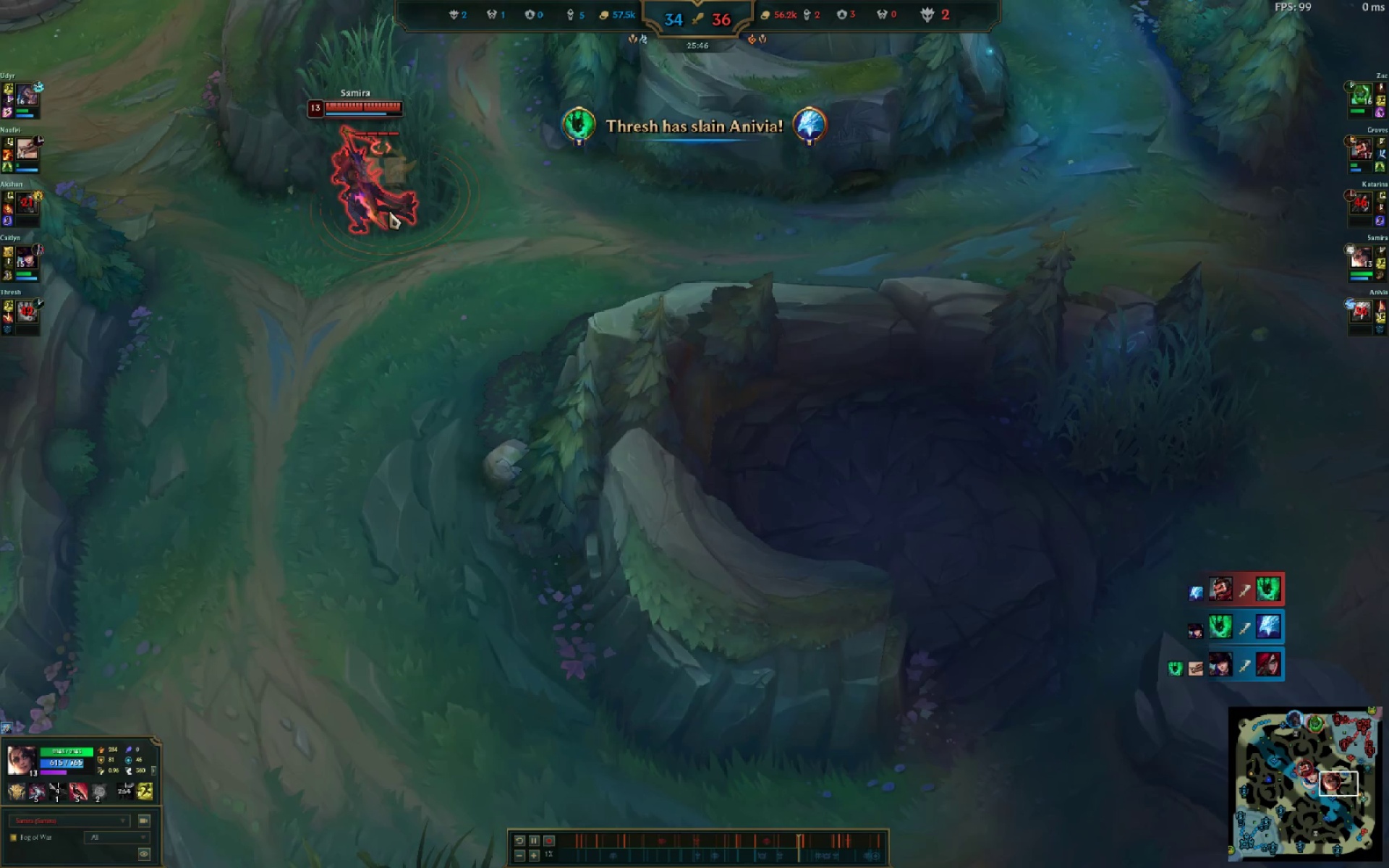 
left_click_drag(start_coordinate=[389, 211], to_coordinate=[383, 210])
 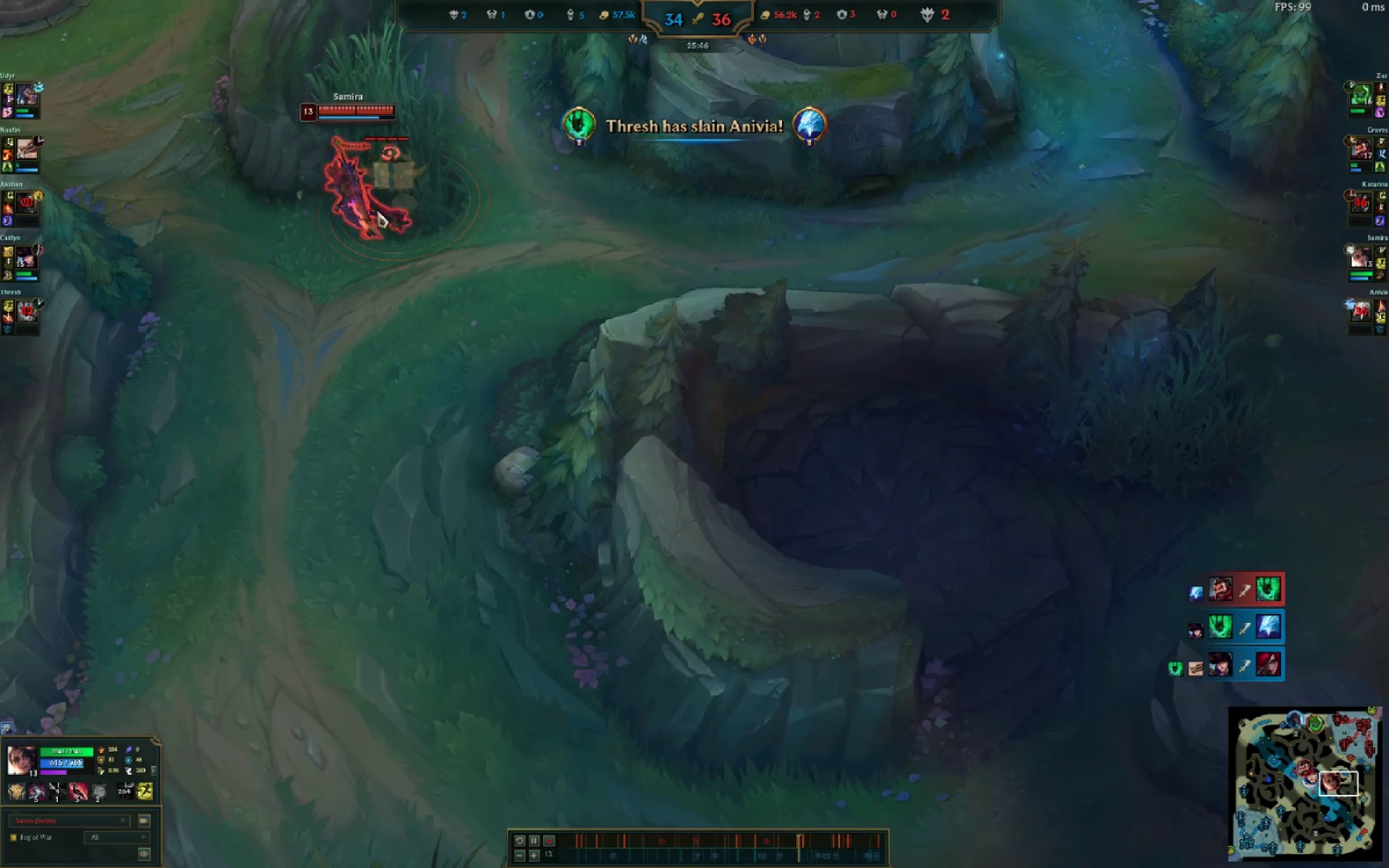 
triple_click([377, 210])
 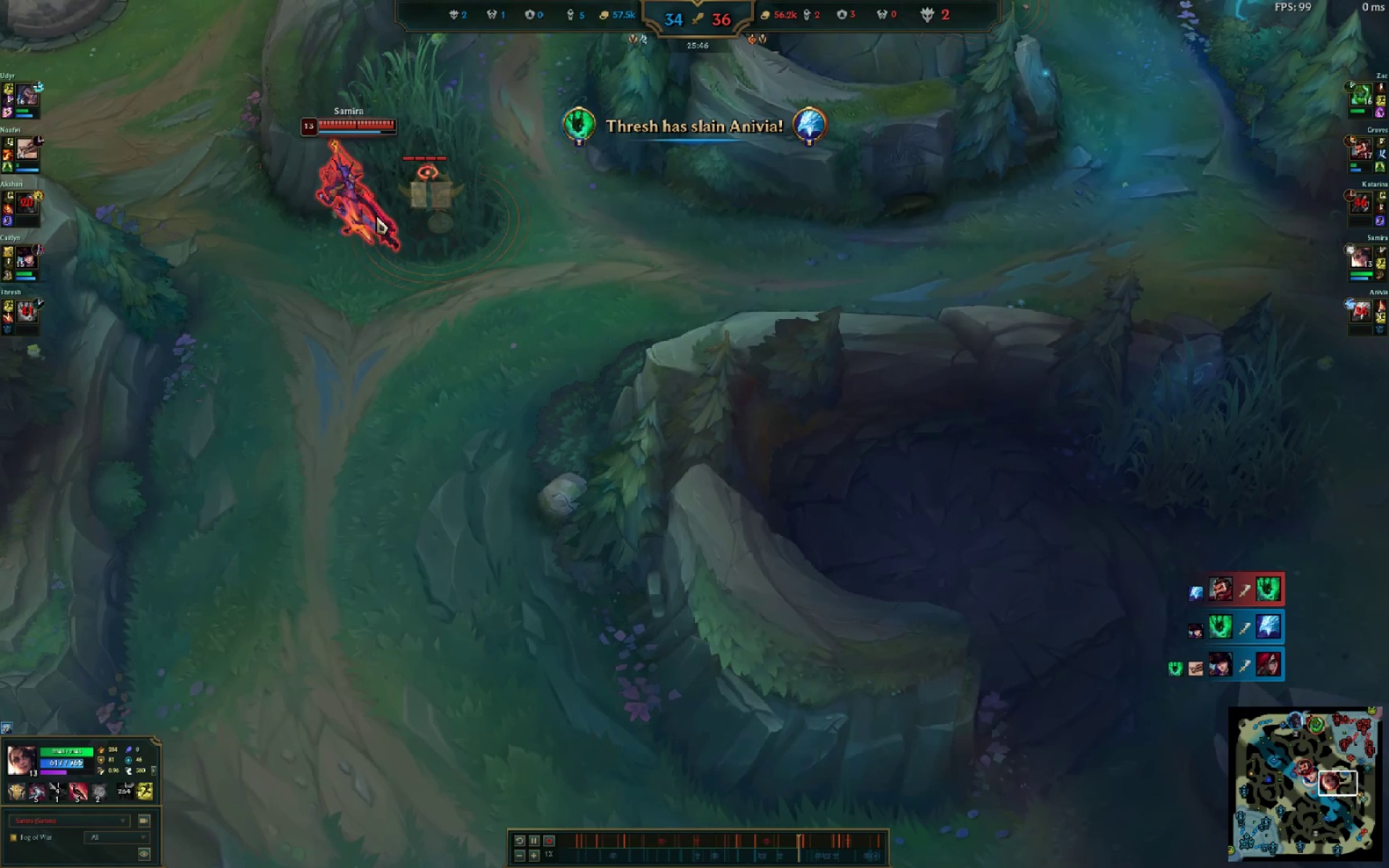 
key(Alt+AltLeft)
 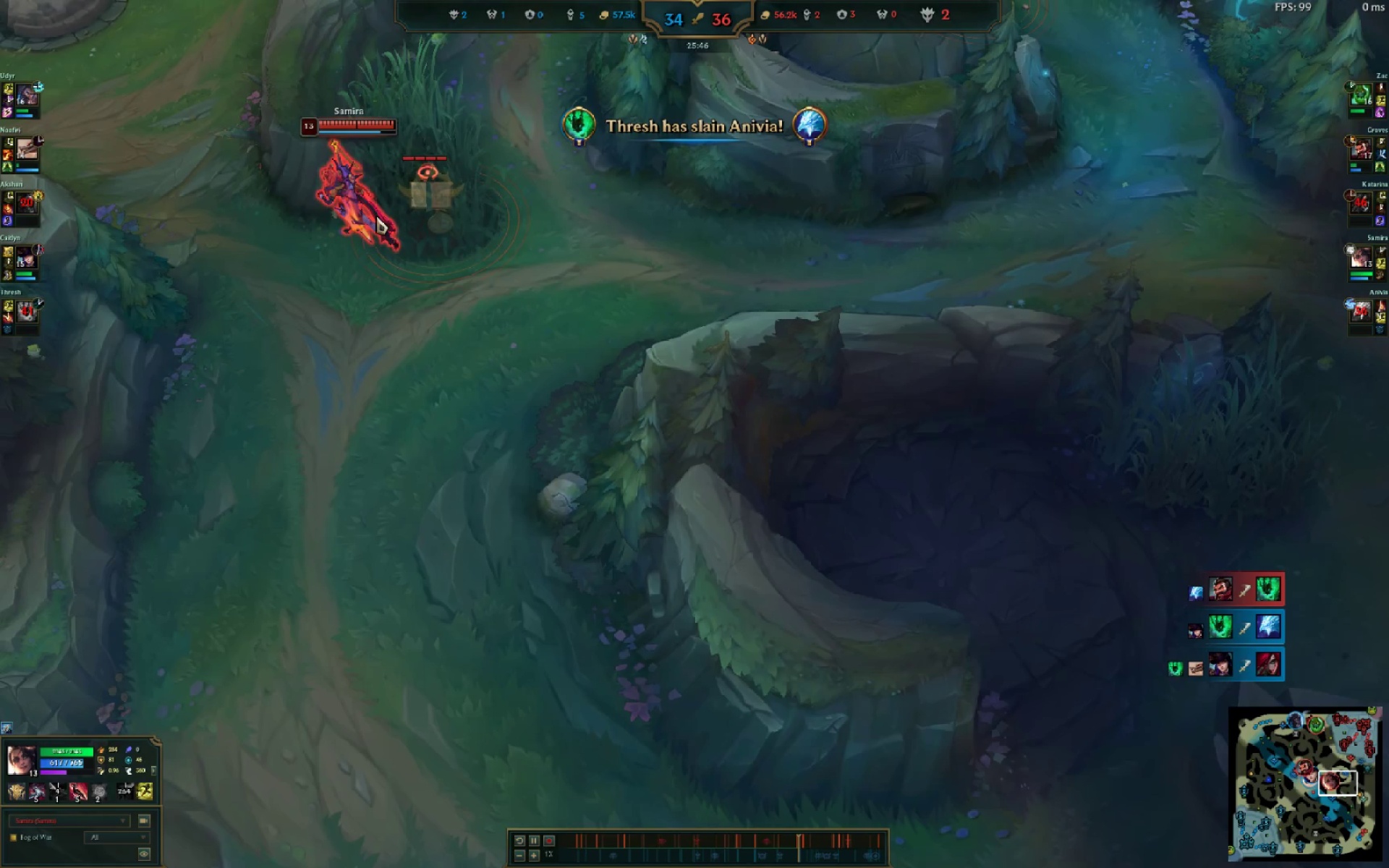 
key(Alt+Tab)
 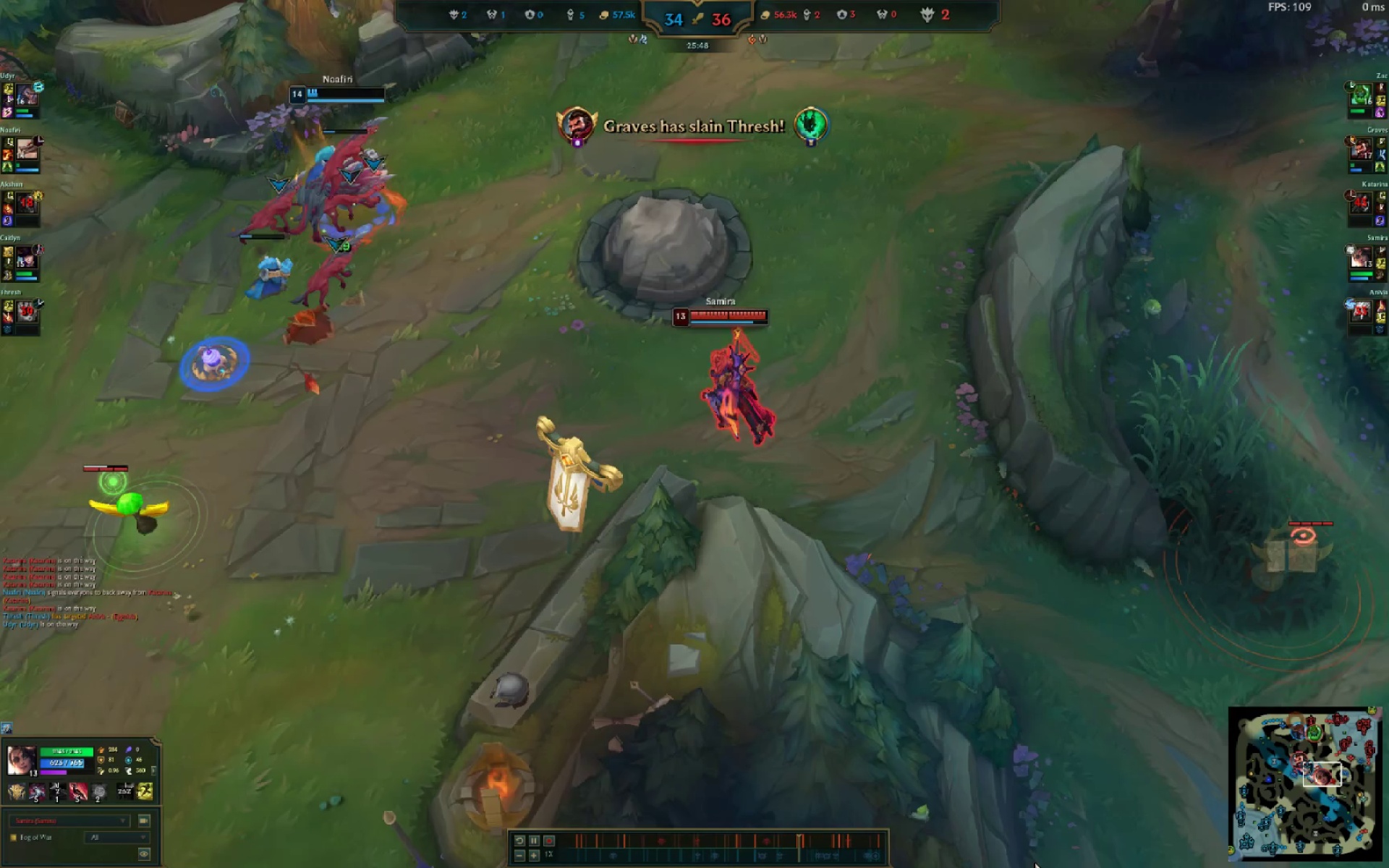 
key(Insert)
 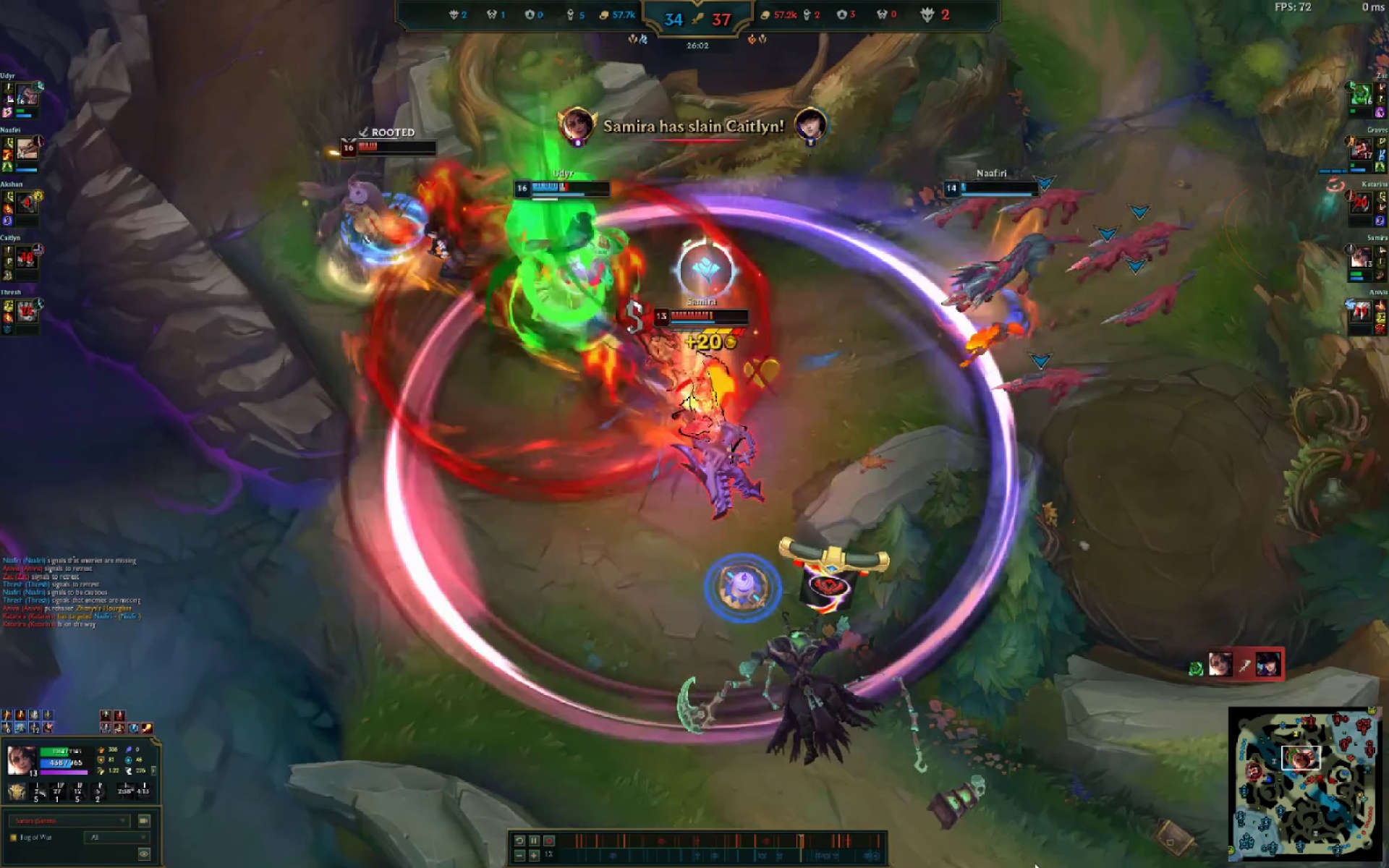 
wait(18.12)
 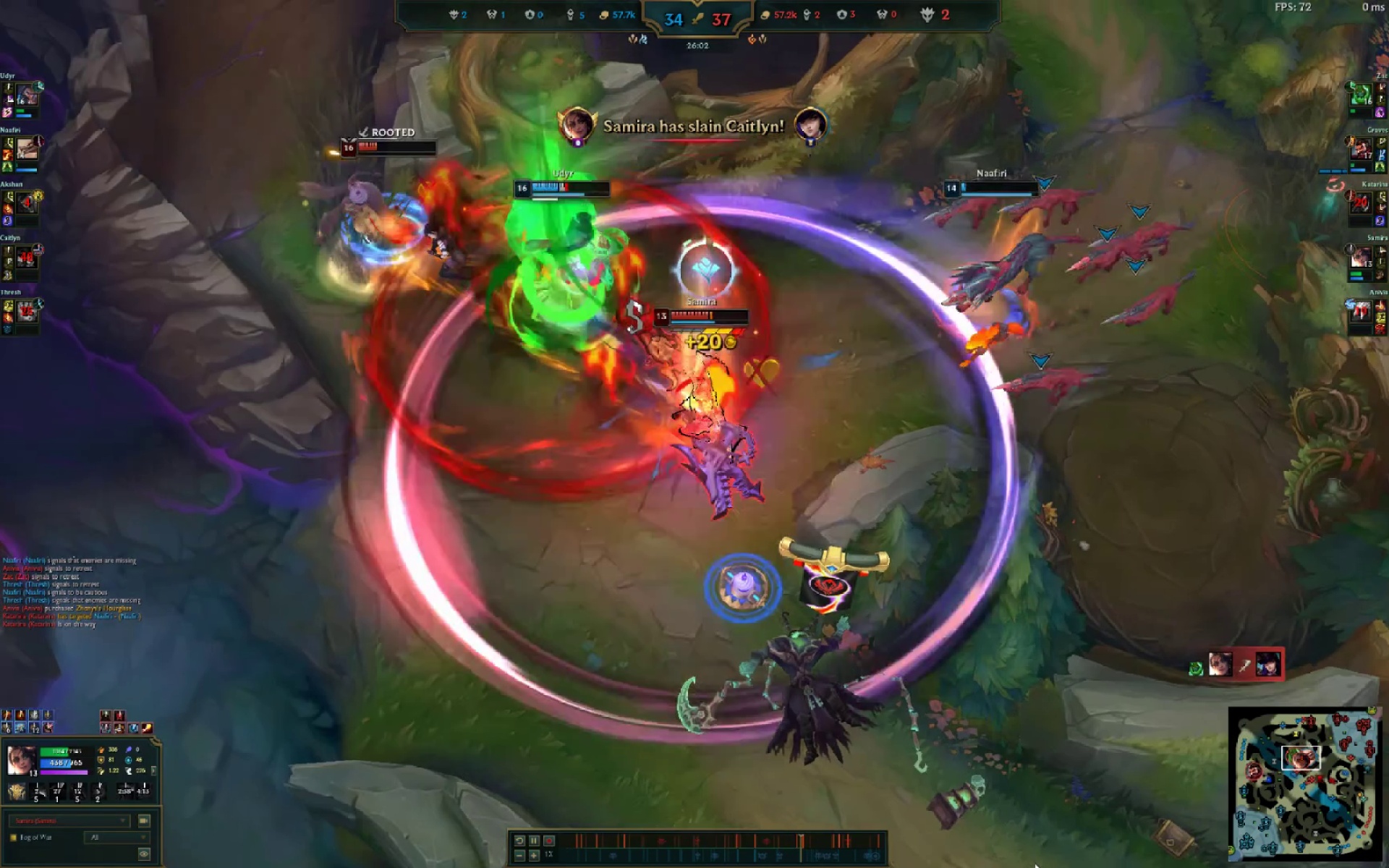 
key(Delete)
 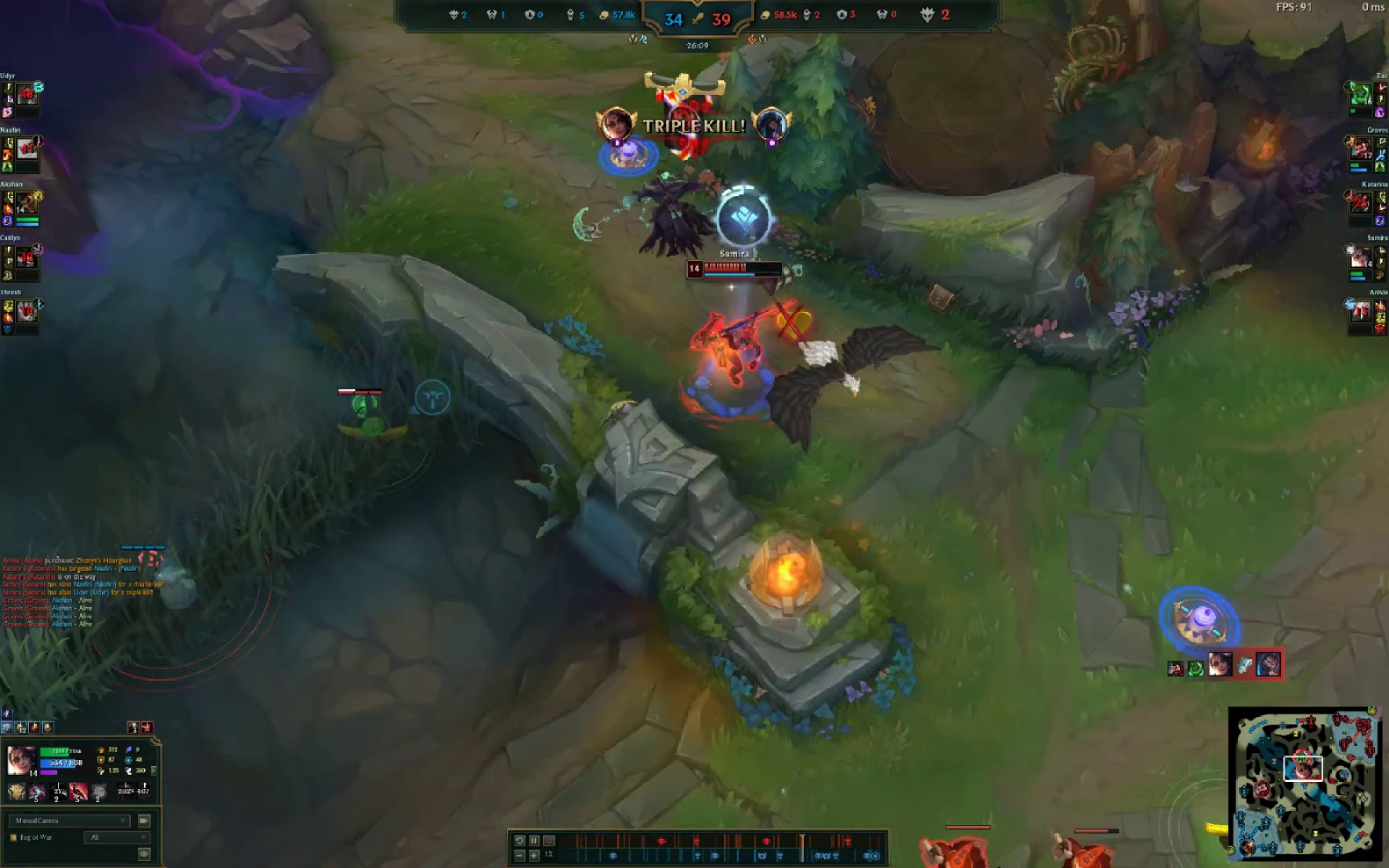 
key(Alt+AltLeft)
 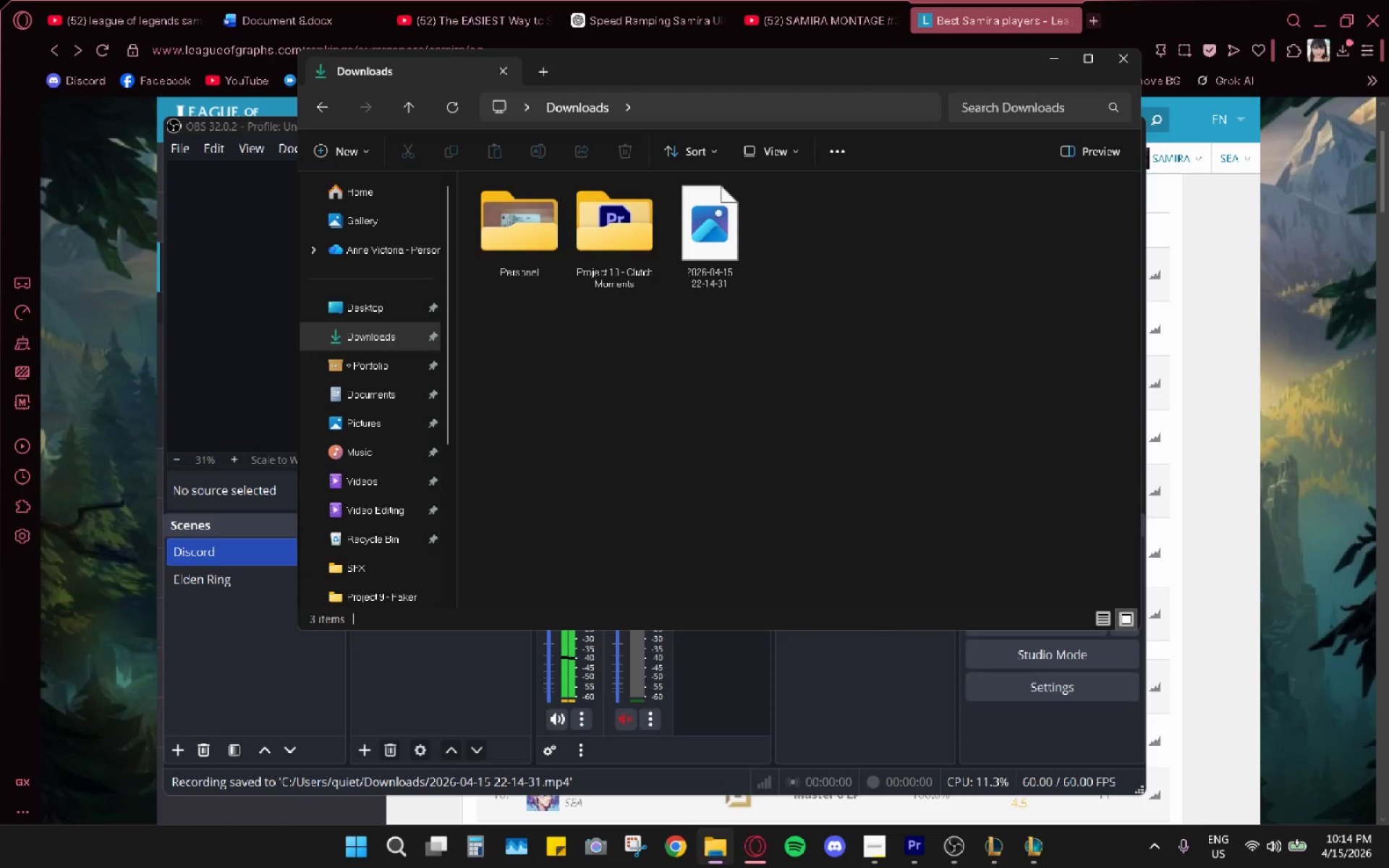 
key(Alt+Tab)
 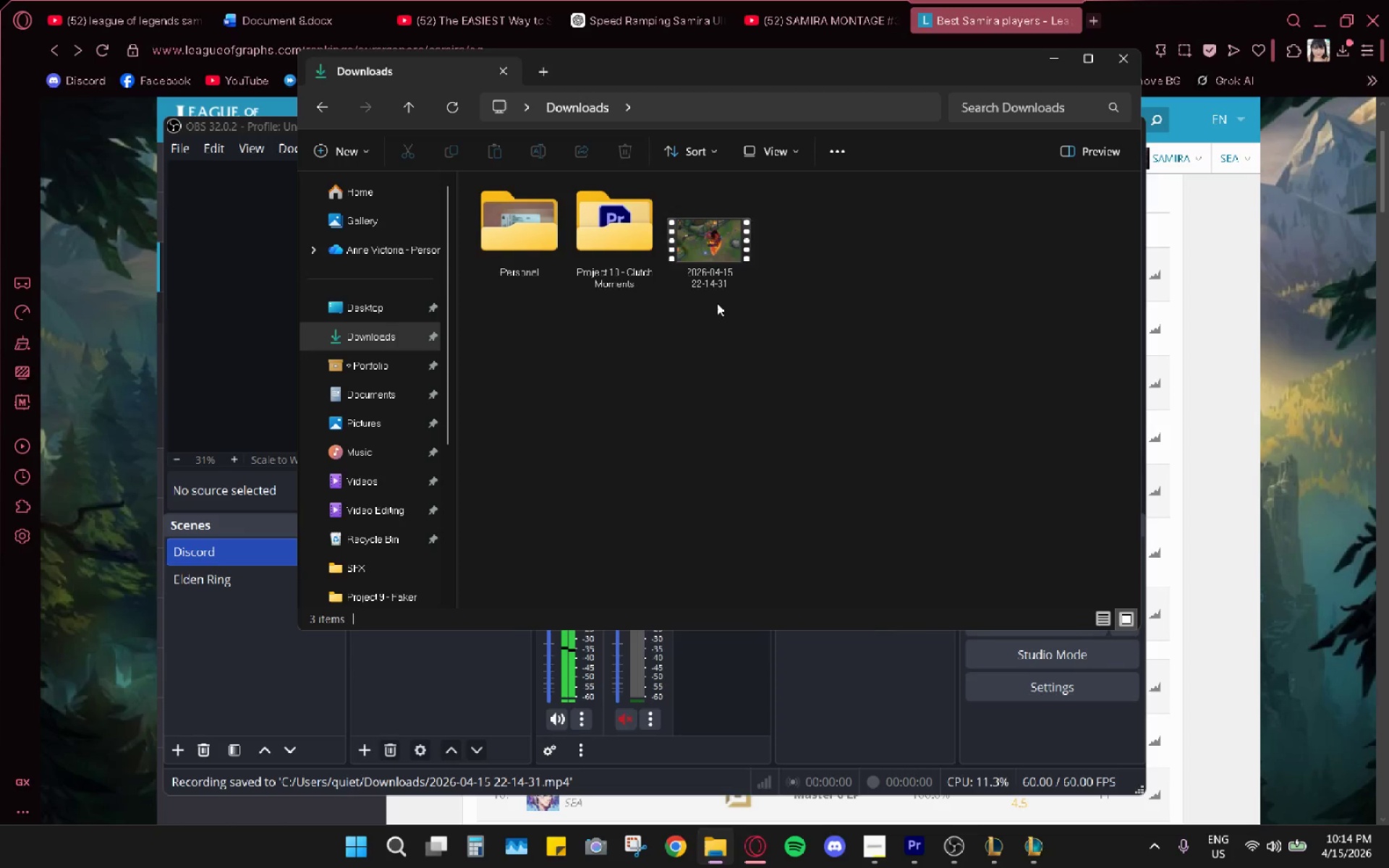 
double_click([697, 253])
 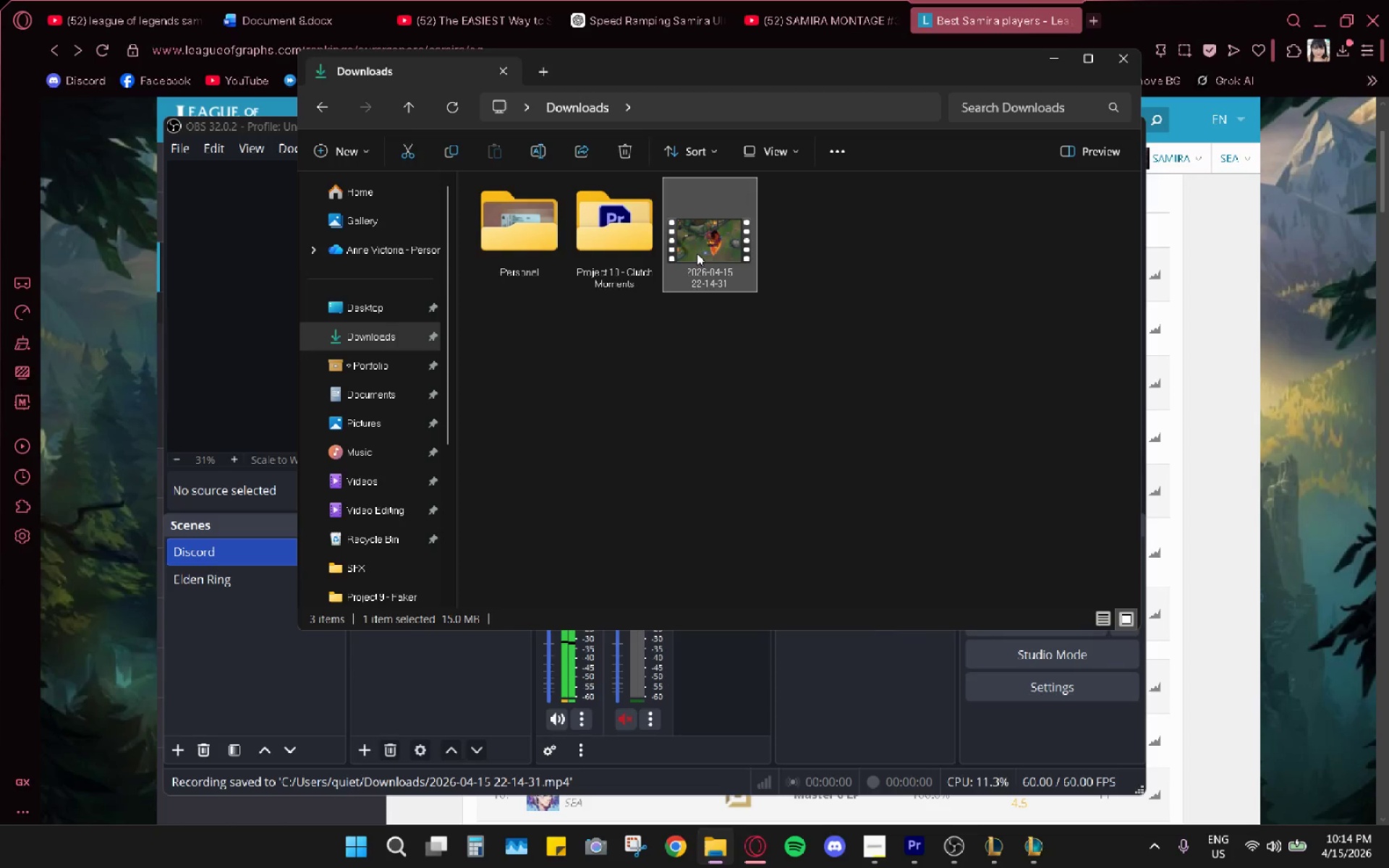 
triple_click([697, 253])
 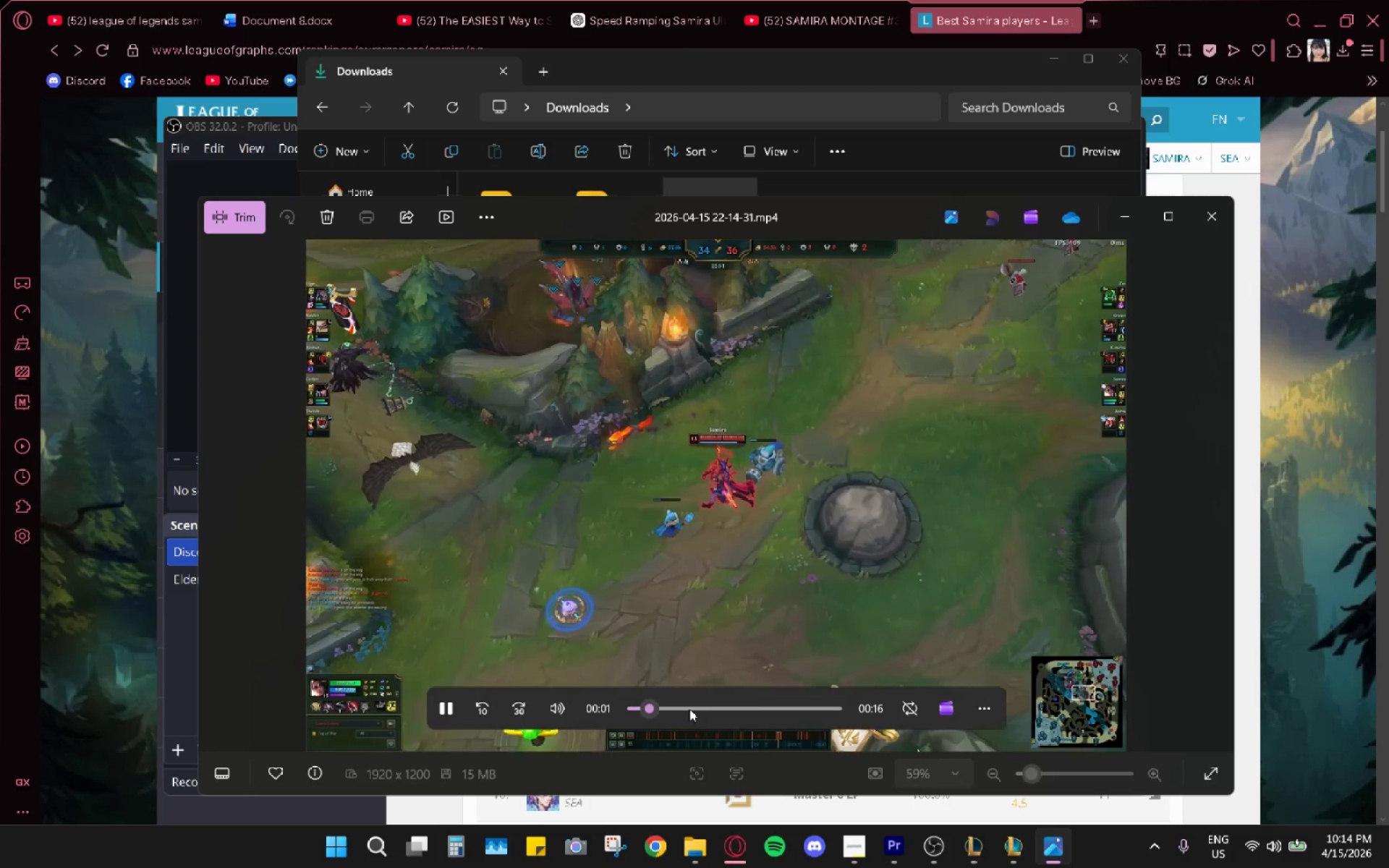 
left_click_drag(start_coordinate=[717, 709], to_coordinate=[734, 712])
 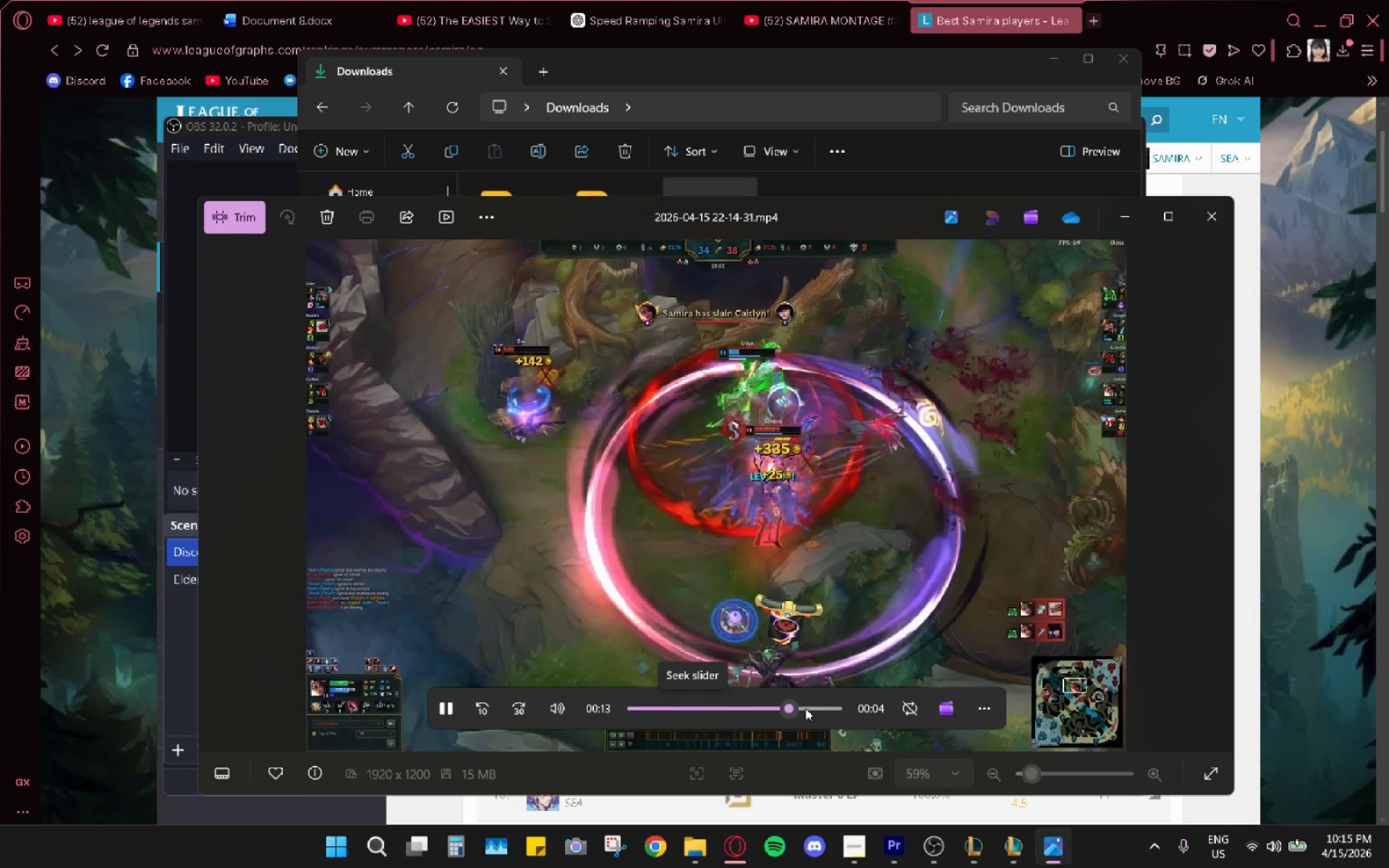 
wait(10.94)
 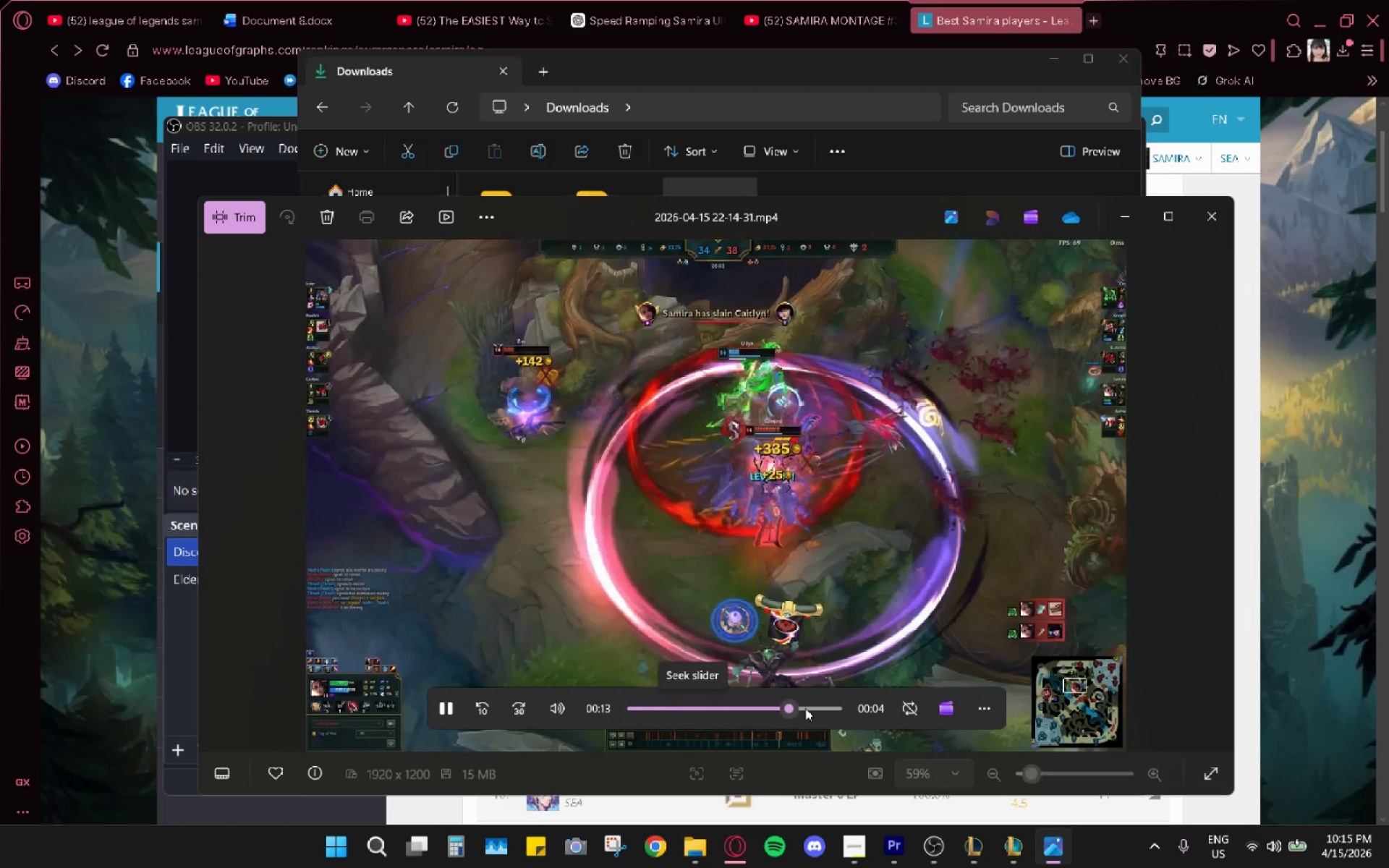 
left_click([1203, 221])
 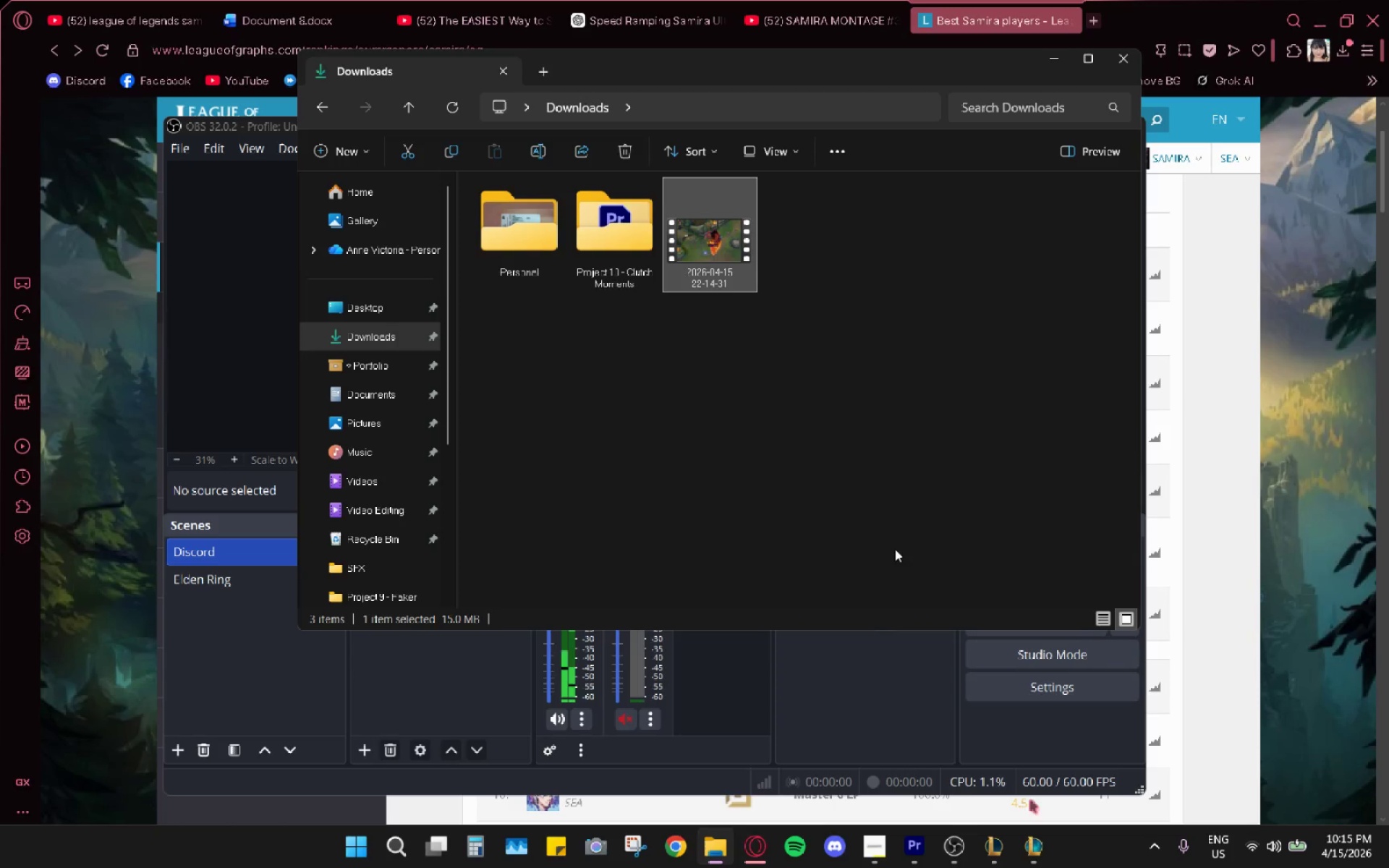 
right_click([747, 267])
 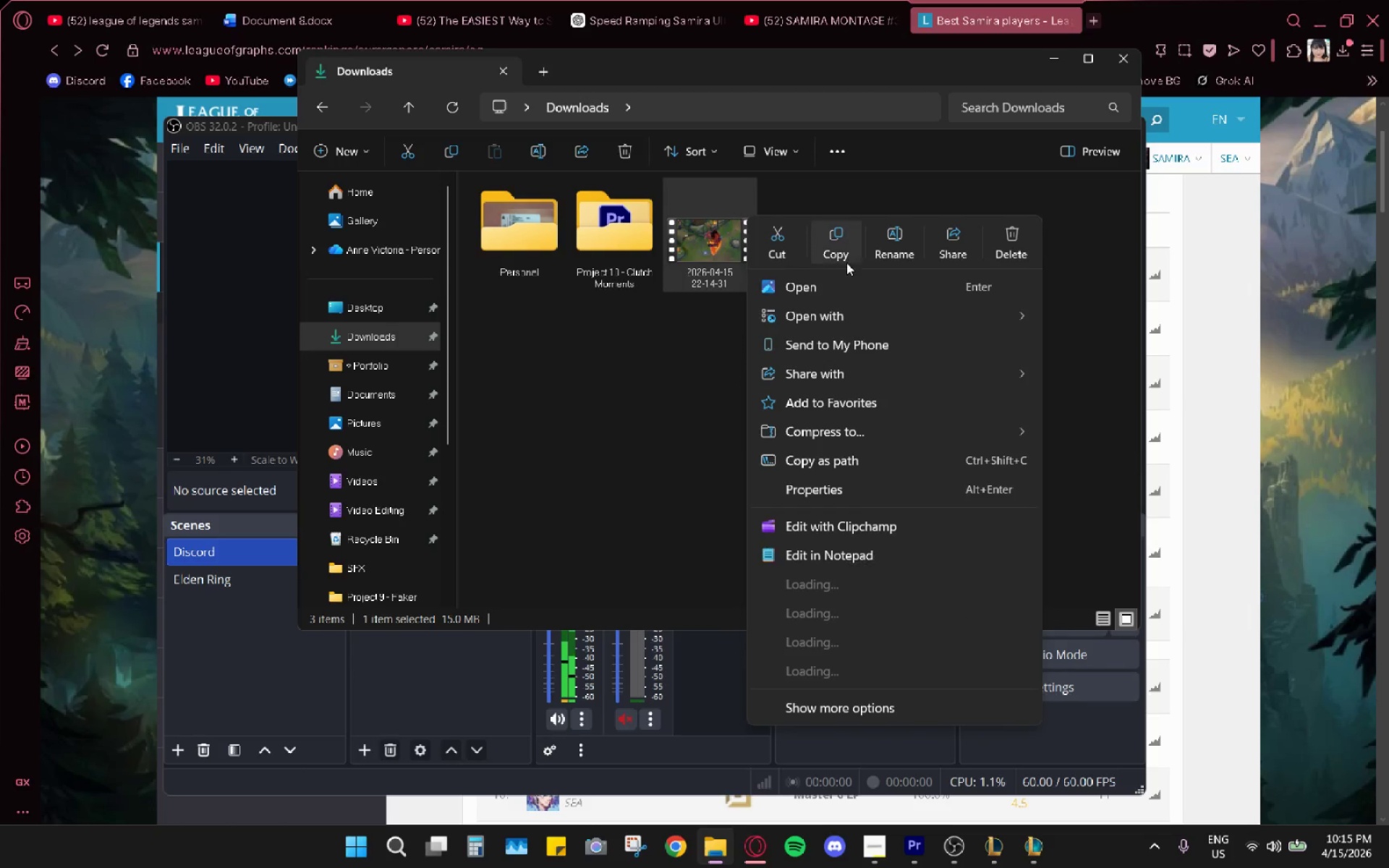 
left_click([885, 244])
 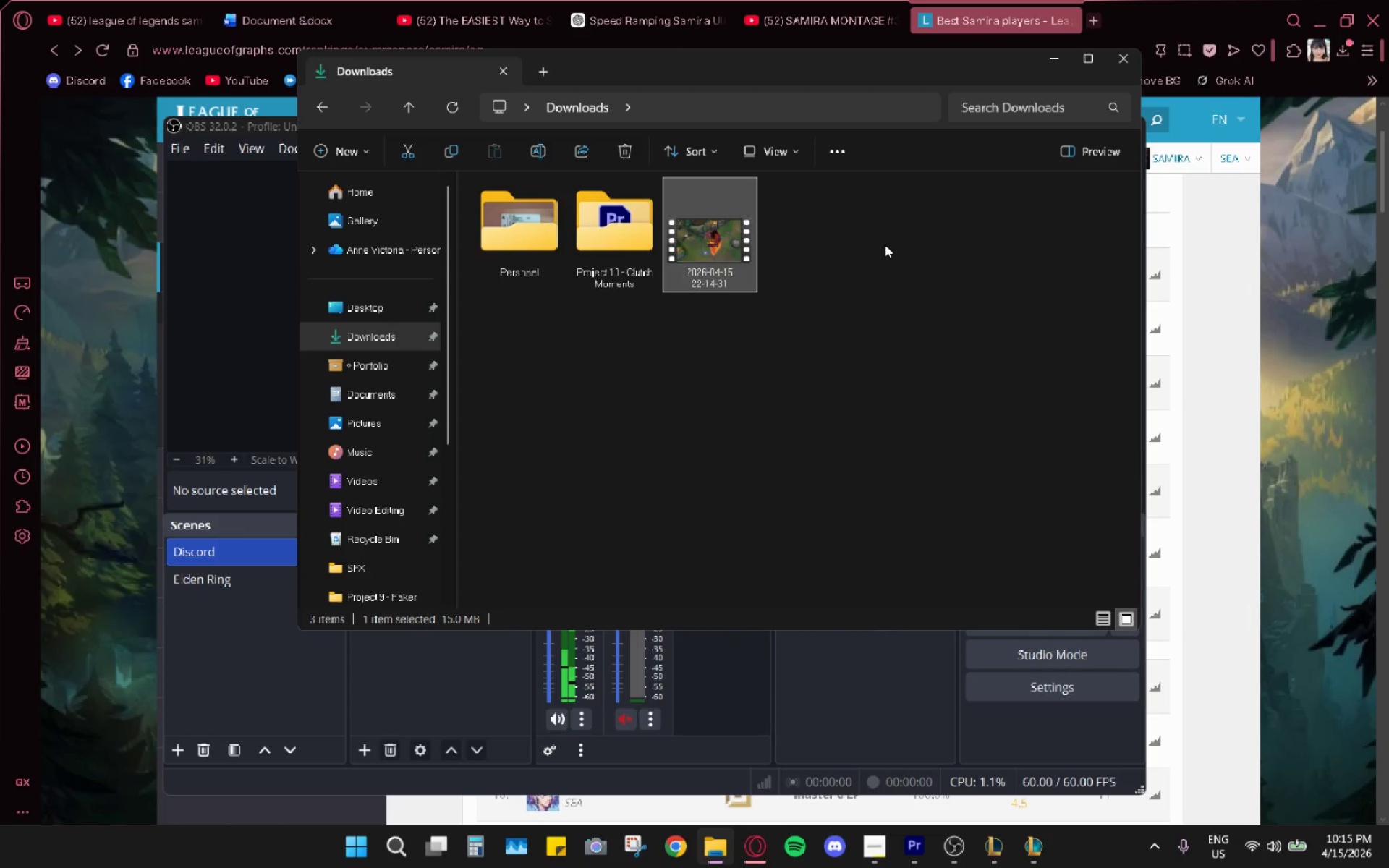 
key(1)
 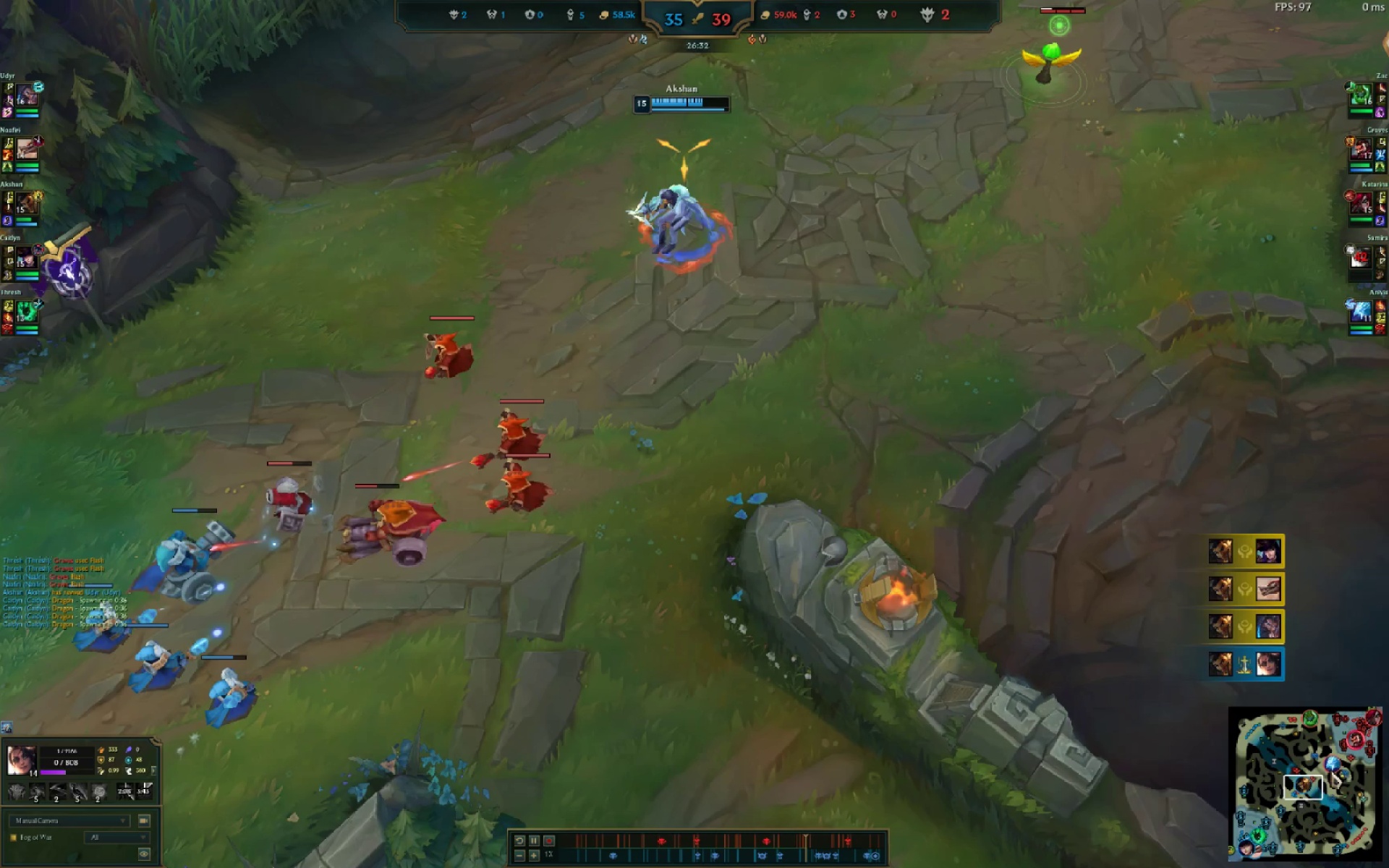 
wait(5.23)
 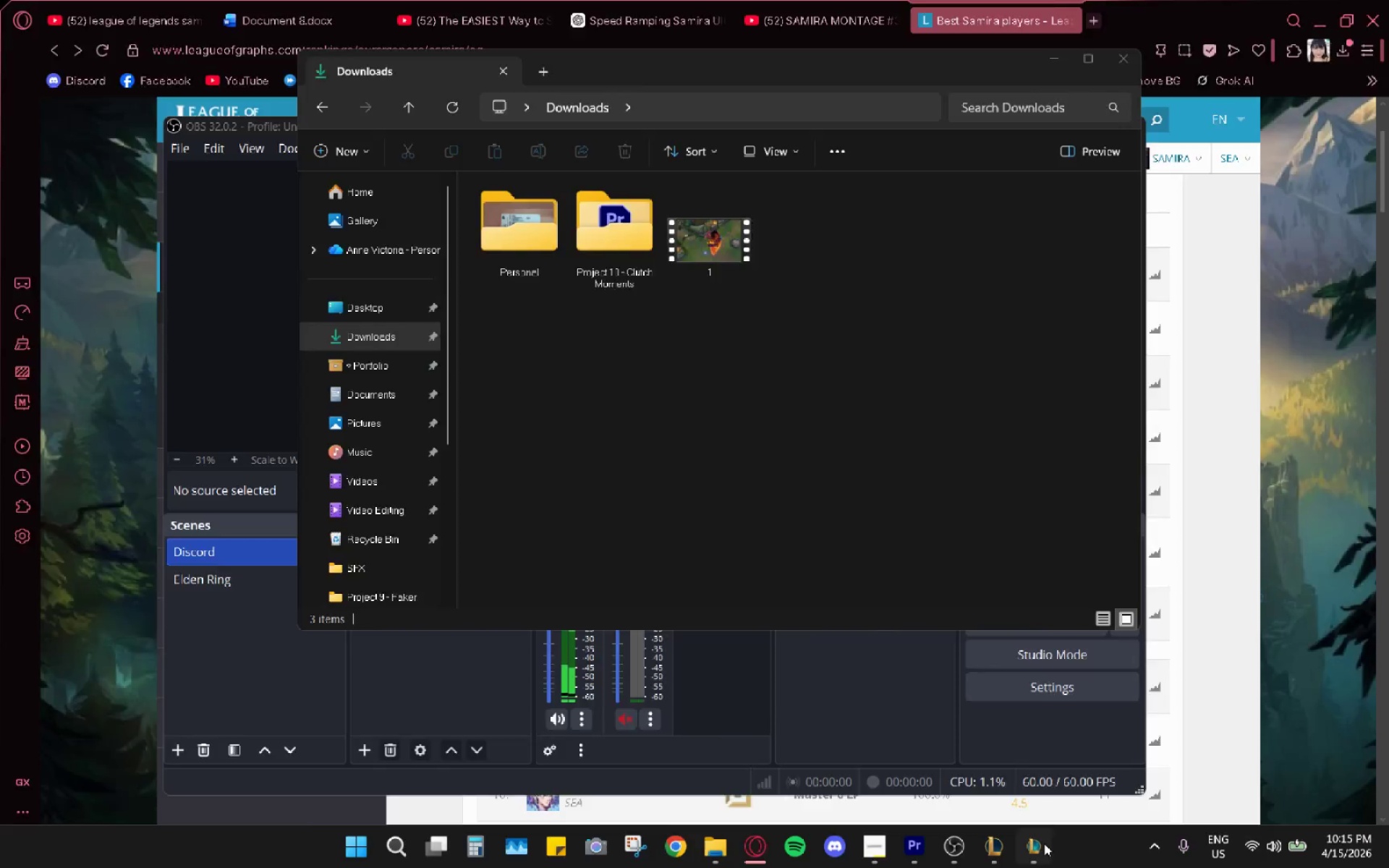 
mouse_move([841, 844])
 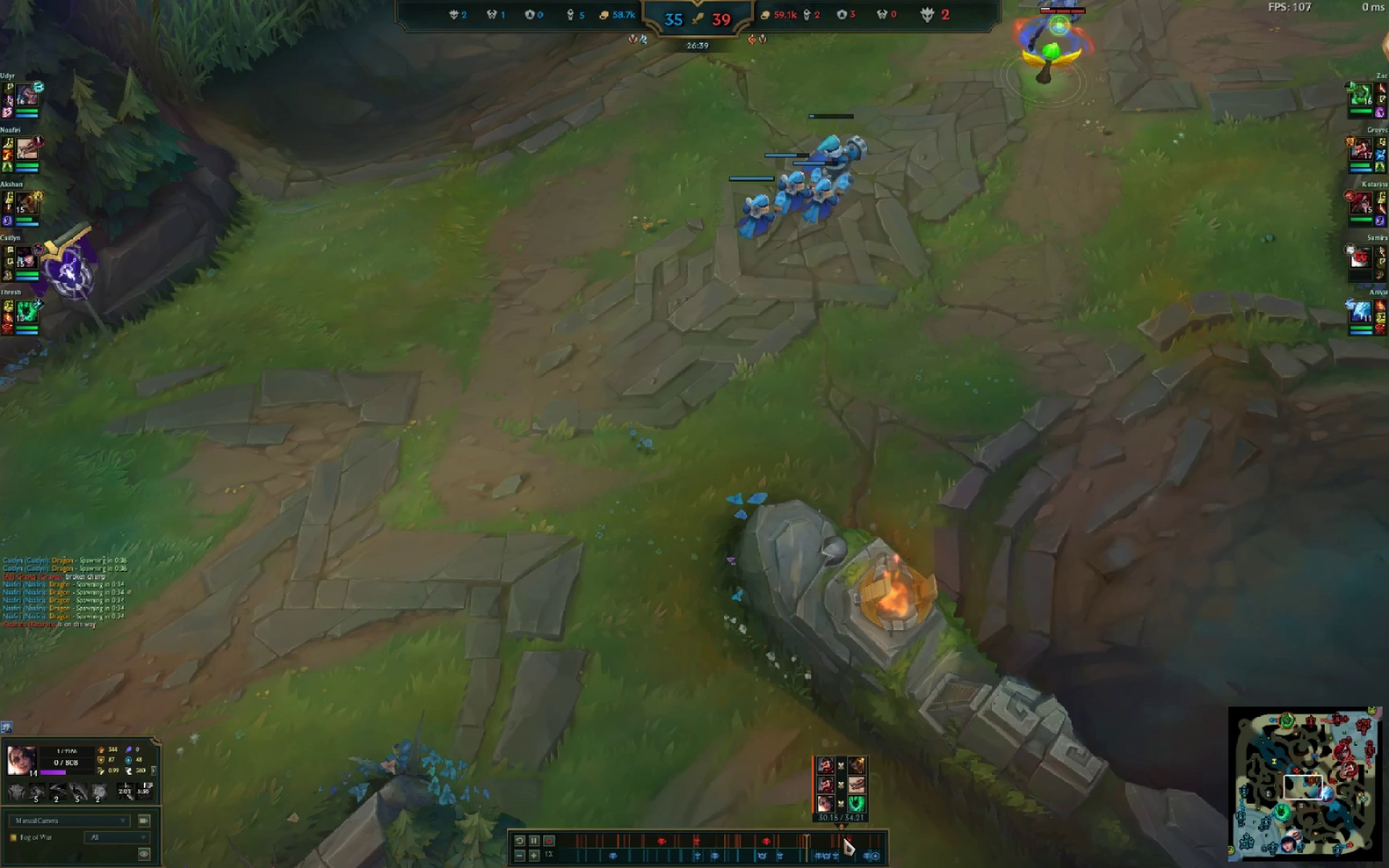 
wait(9.64)
 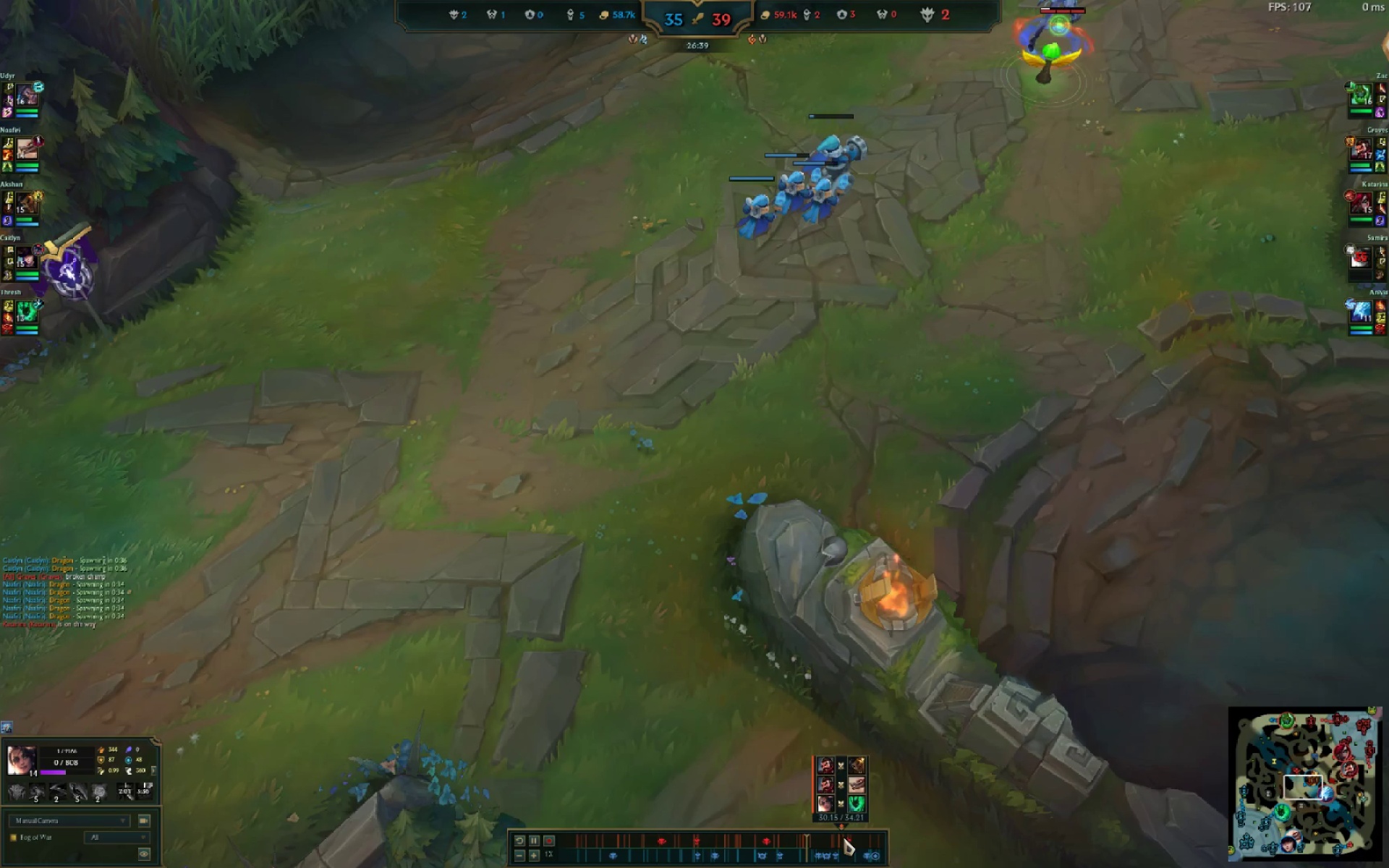 
key(Escape)
 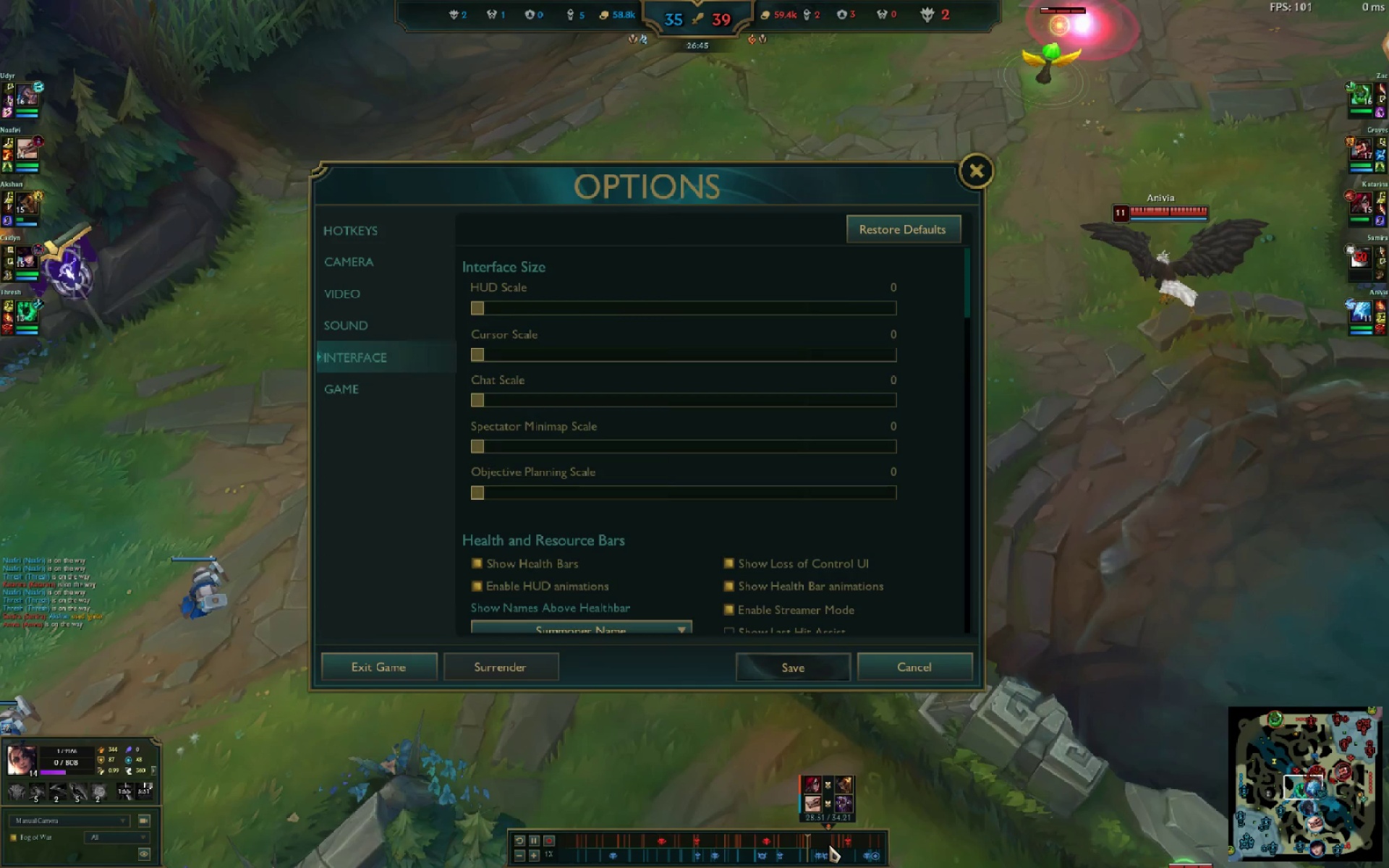 
left_click([413, 677])
 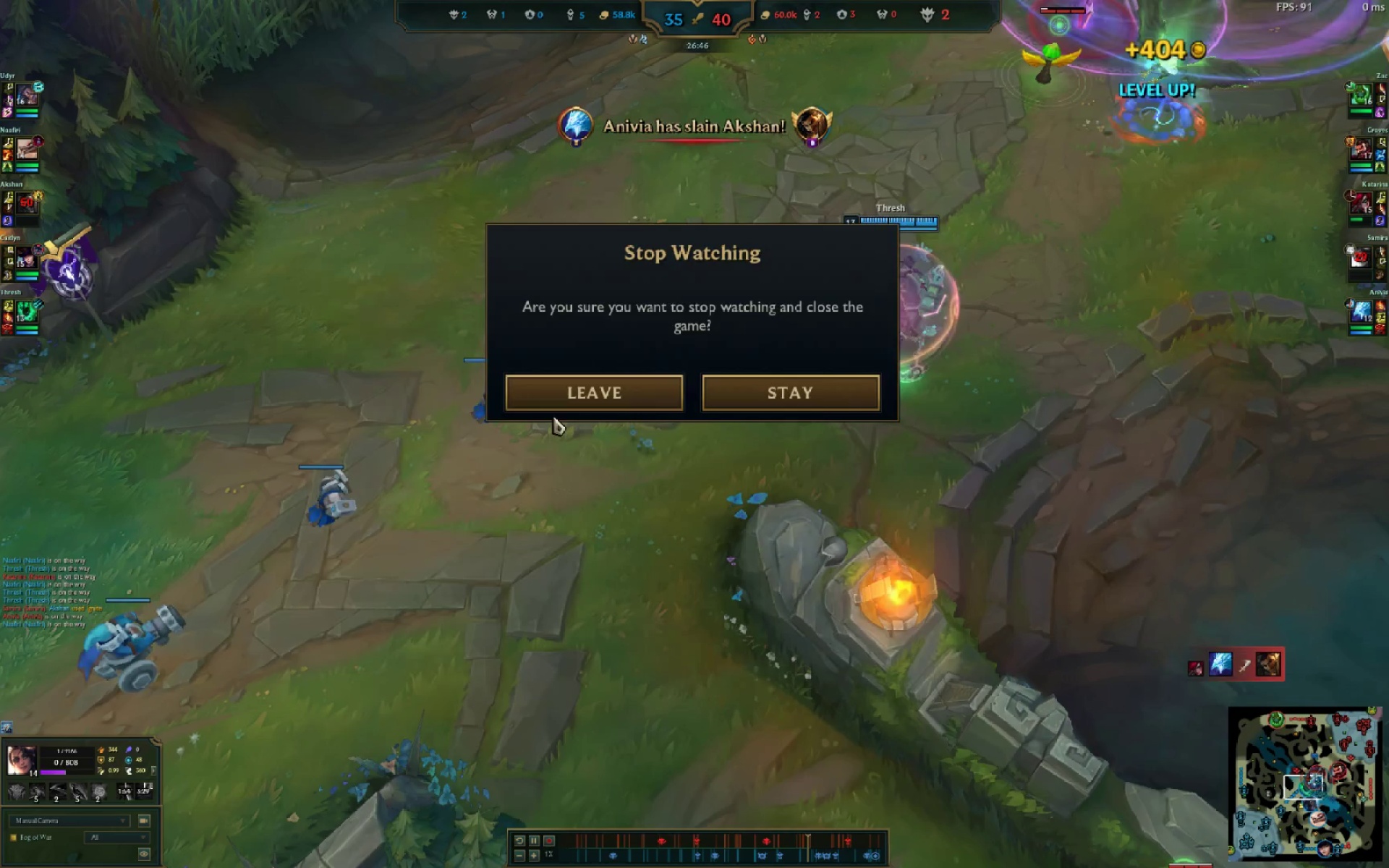 
left_click([562, 401])
 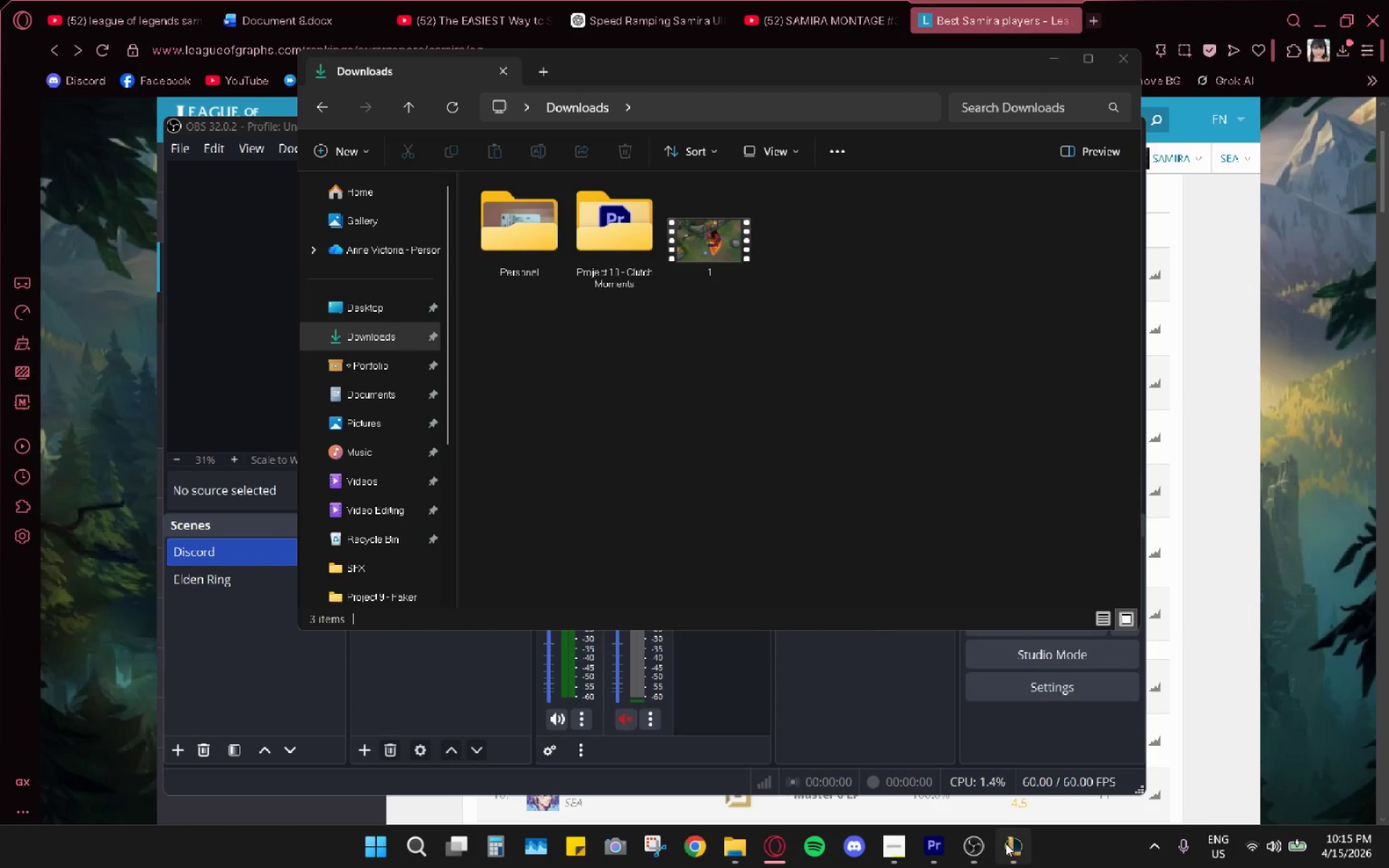 
left_click([1039, 155])
 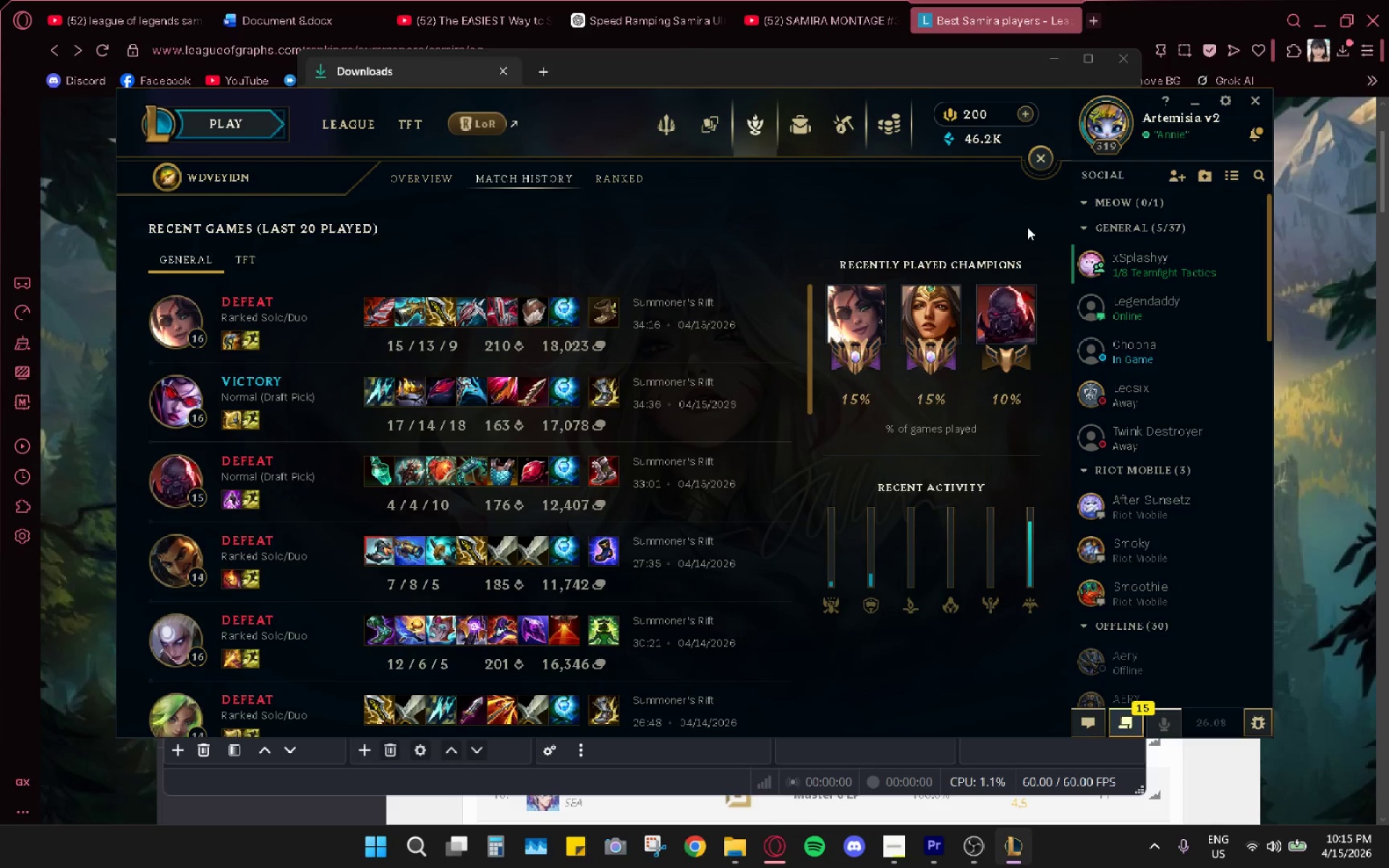 
left_click([1041, 155])
 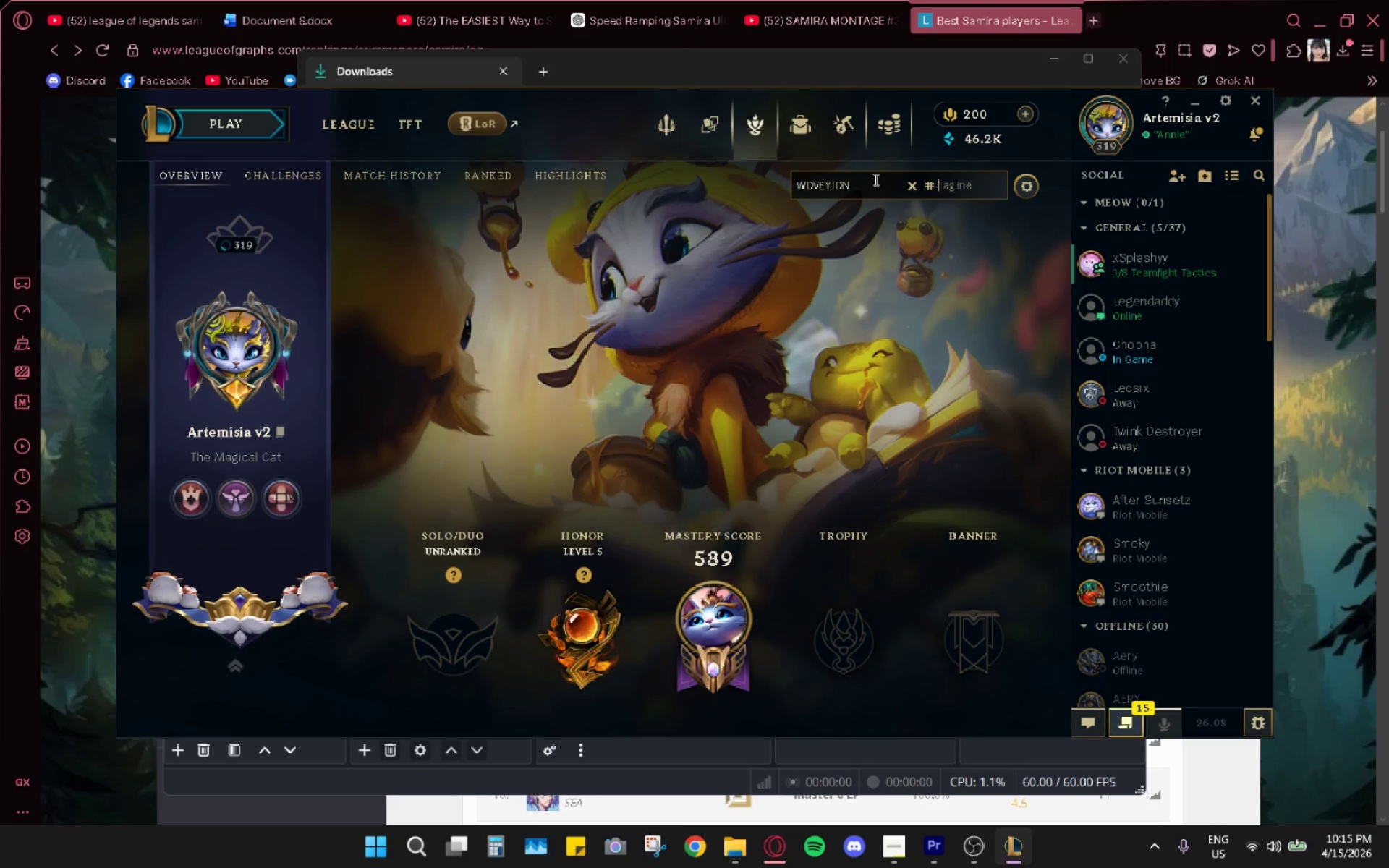 
left_click([914, 188])
 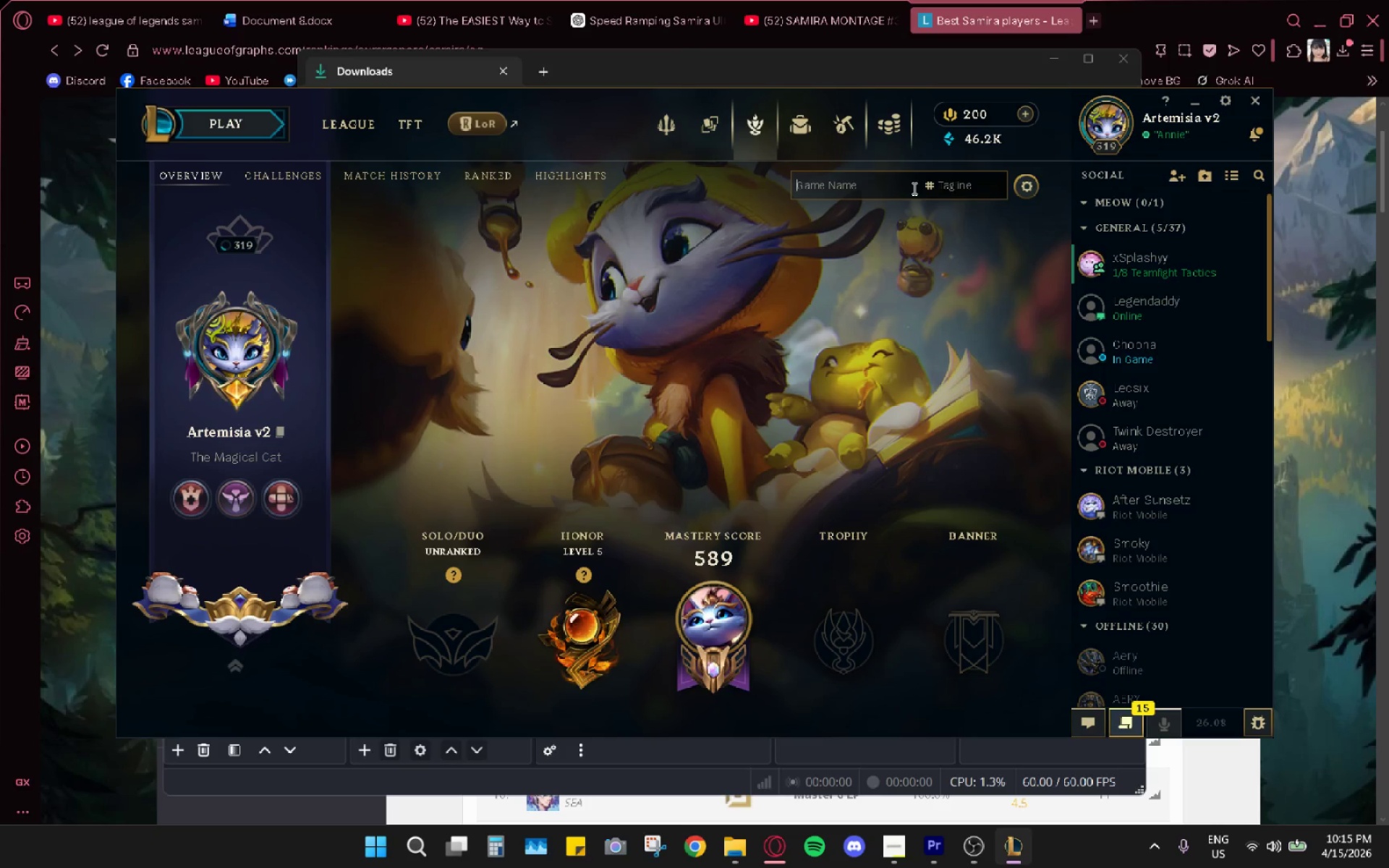 
key(Alt+AltLeft)
 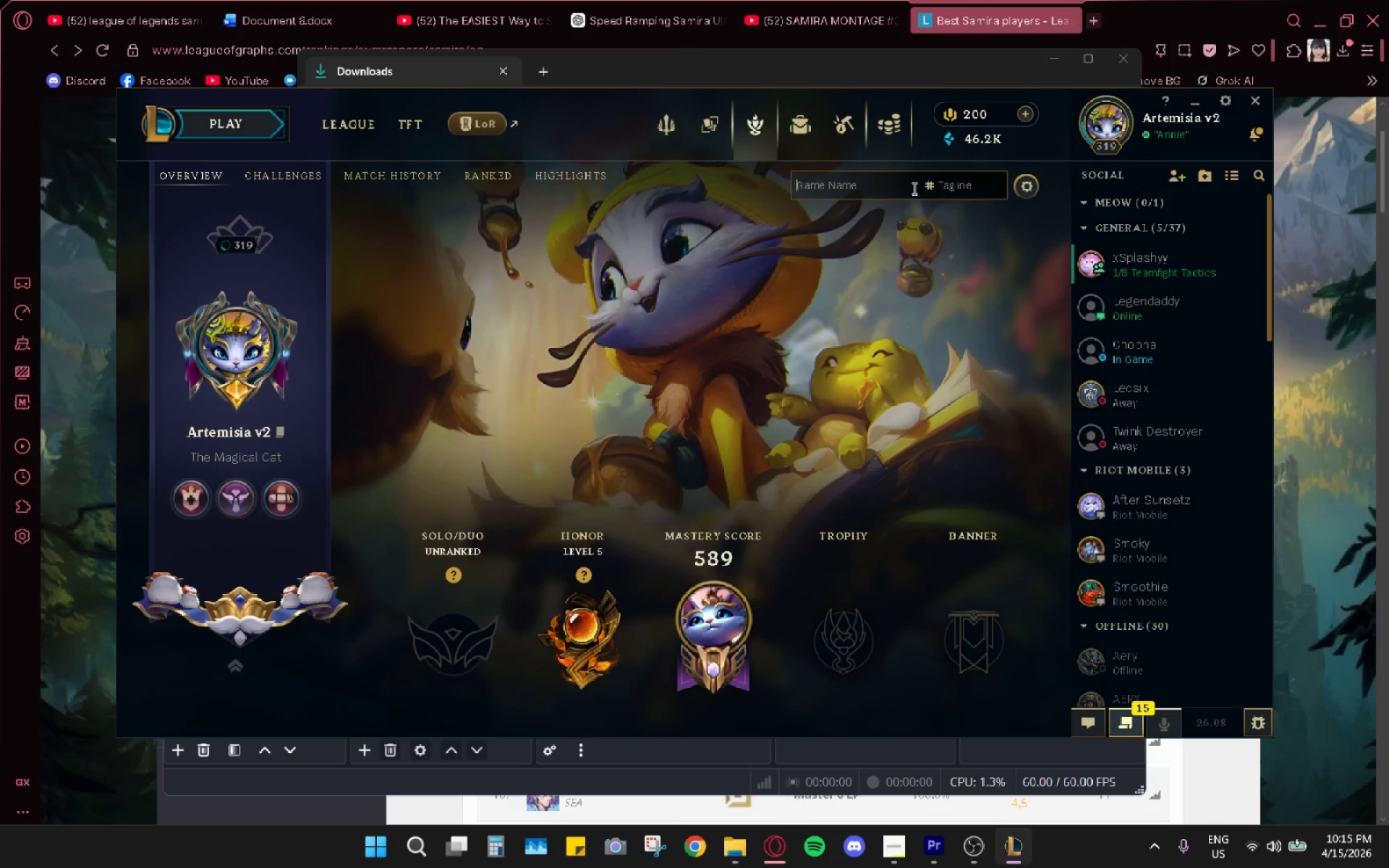 
key(Alt+Tab)
 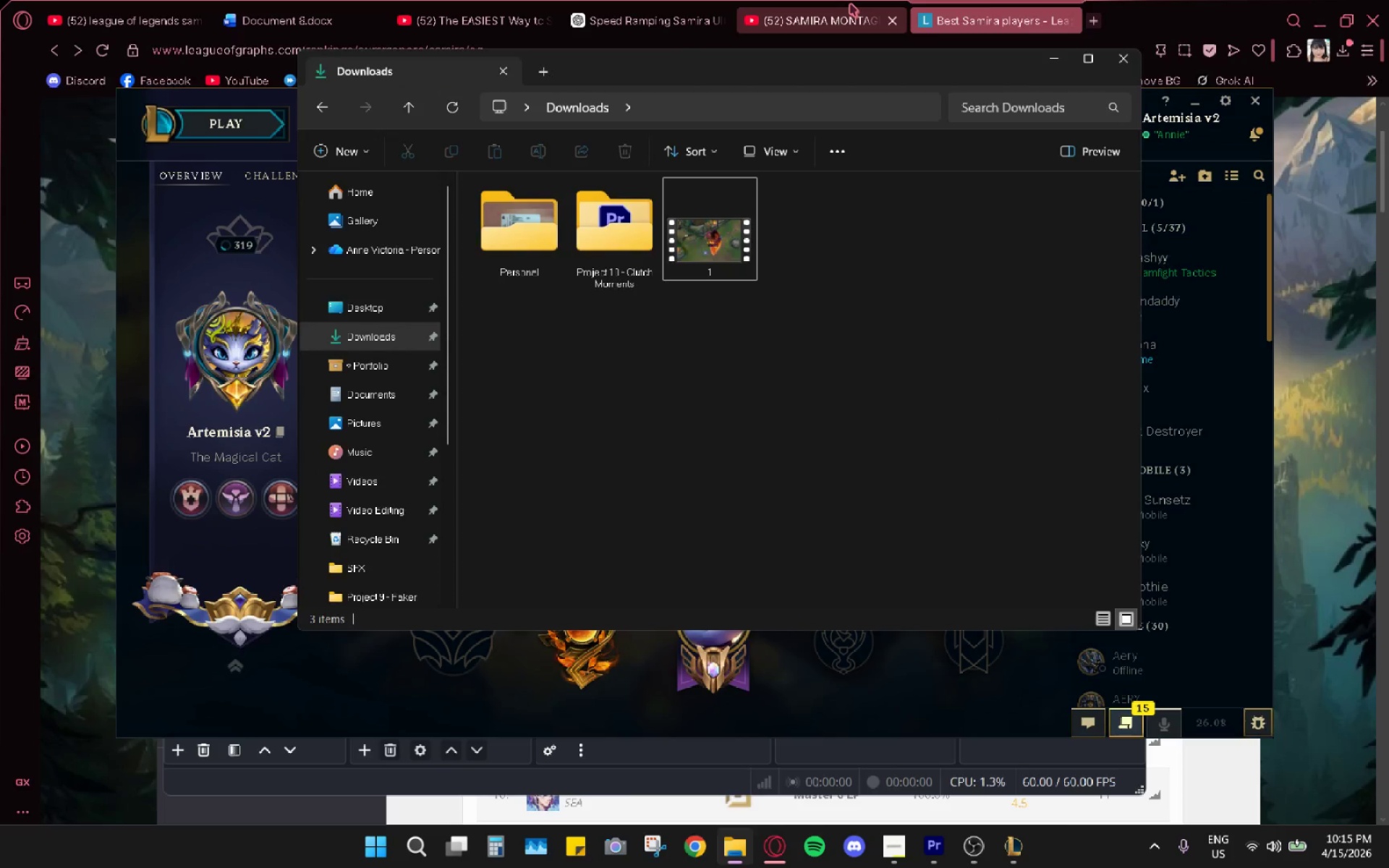 
double_click([946, 0])
 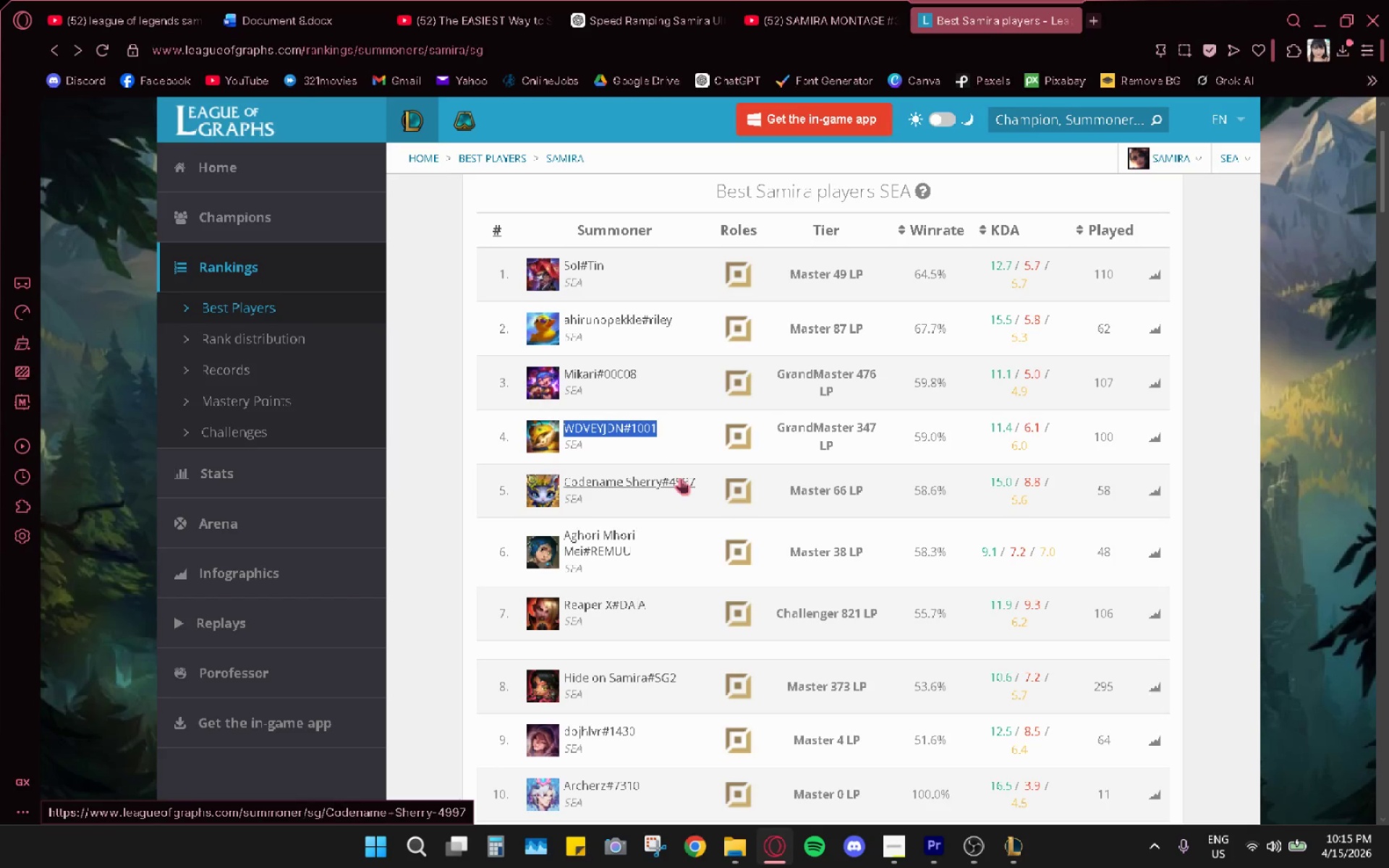 
left_click_drag(start_coordinate=[702, 485], to_coordinate=[564, 488])
 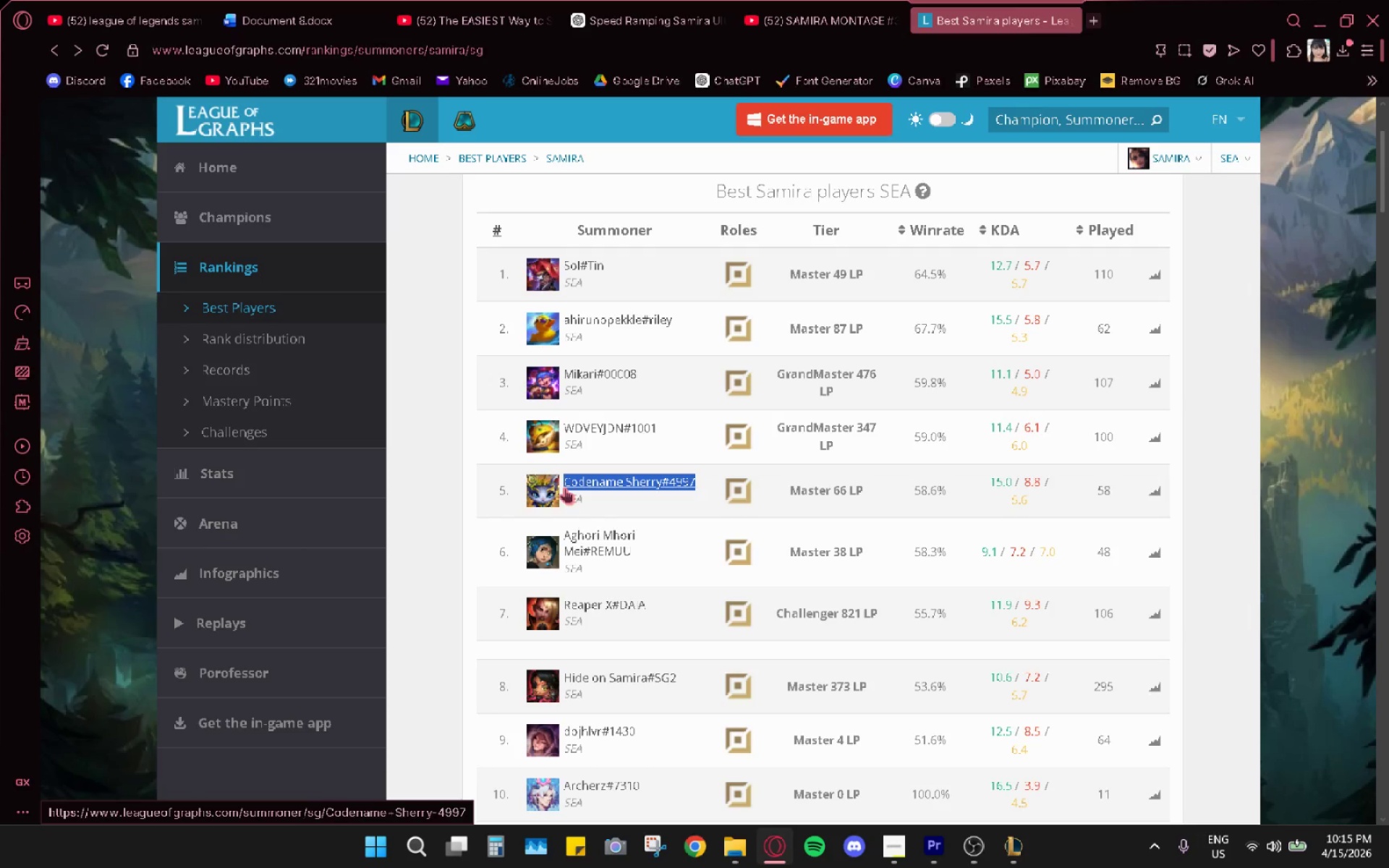 
key(Control+C)
 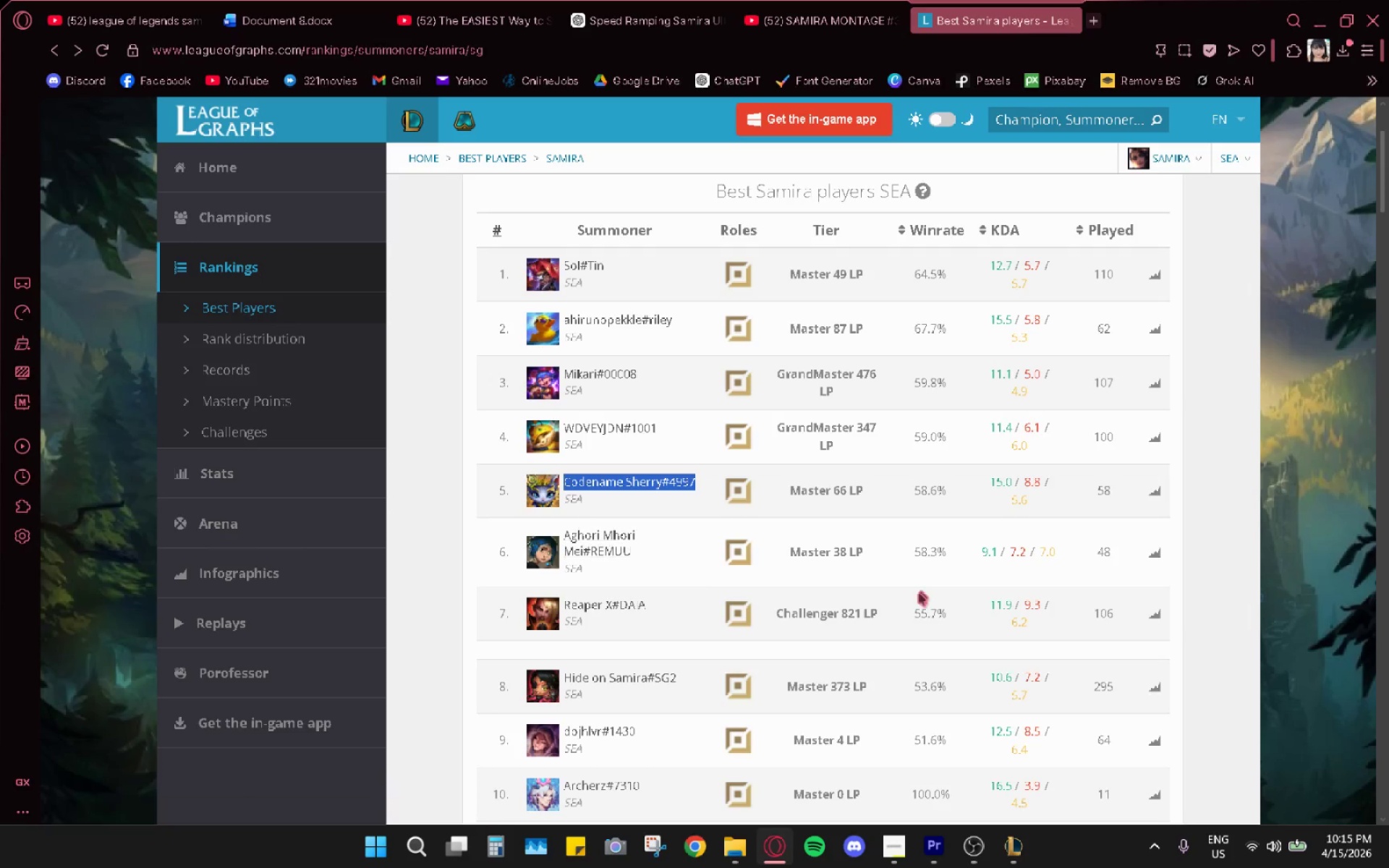 
key(Alt+AltLeft)
 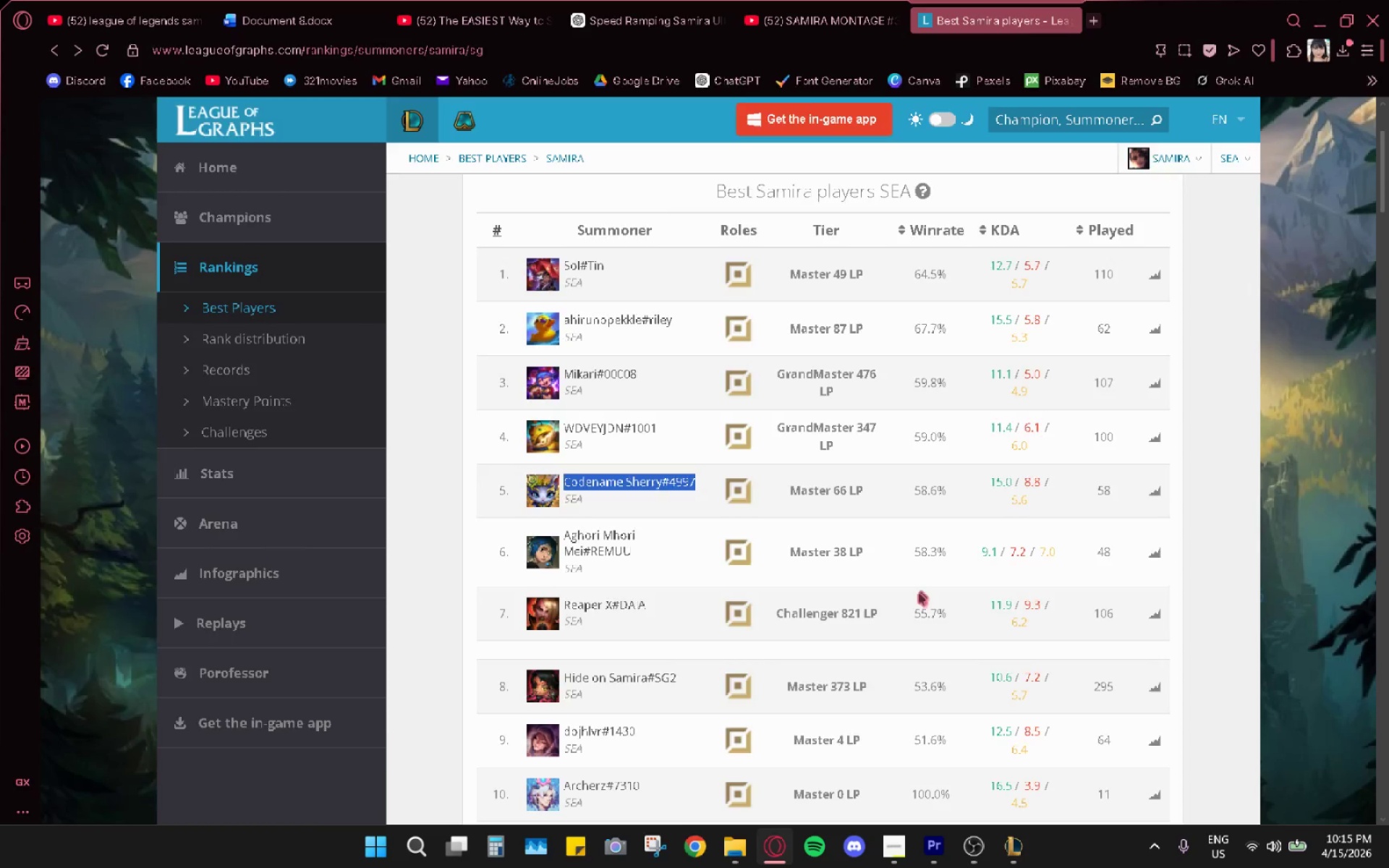 
key(Alt+Tab)
 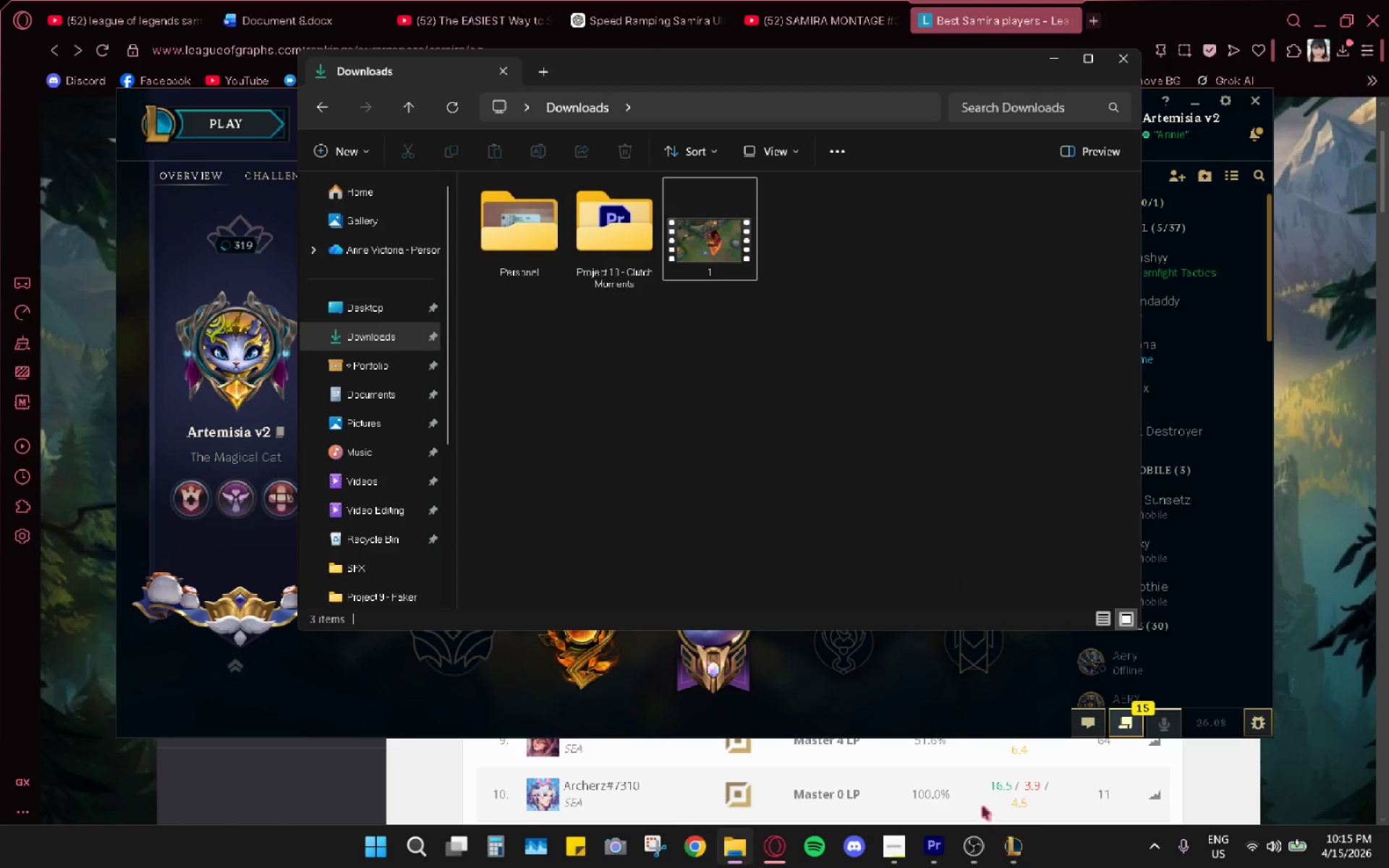 
left_click([1017, 857])
 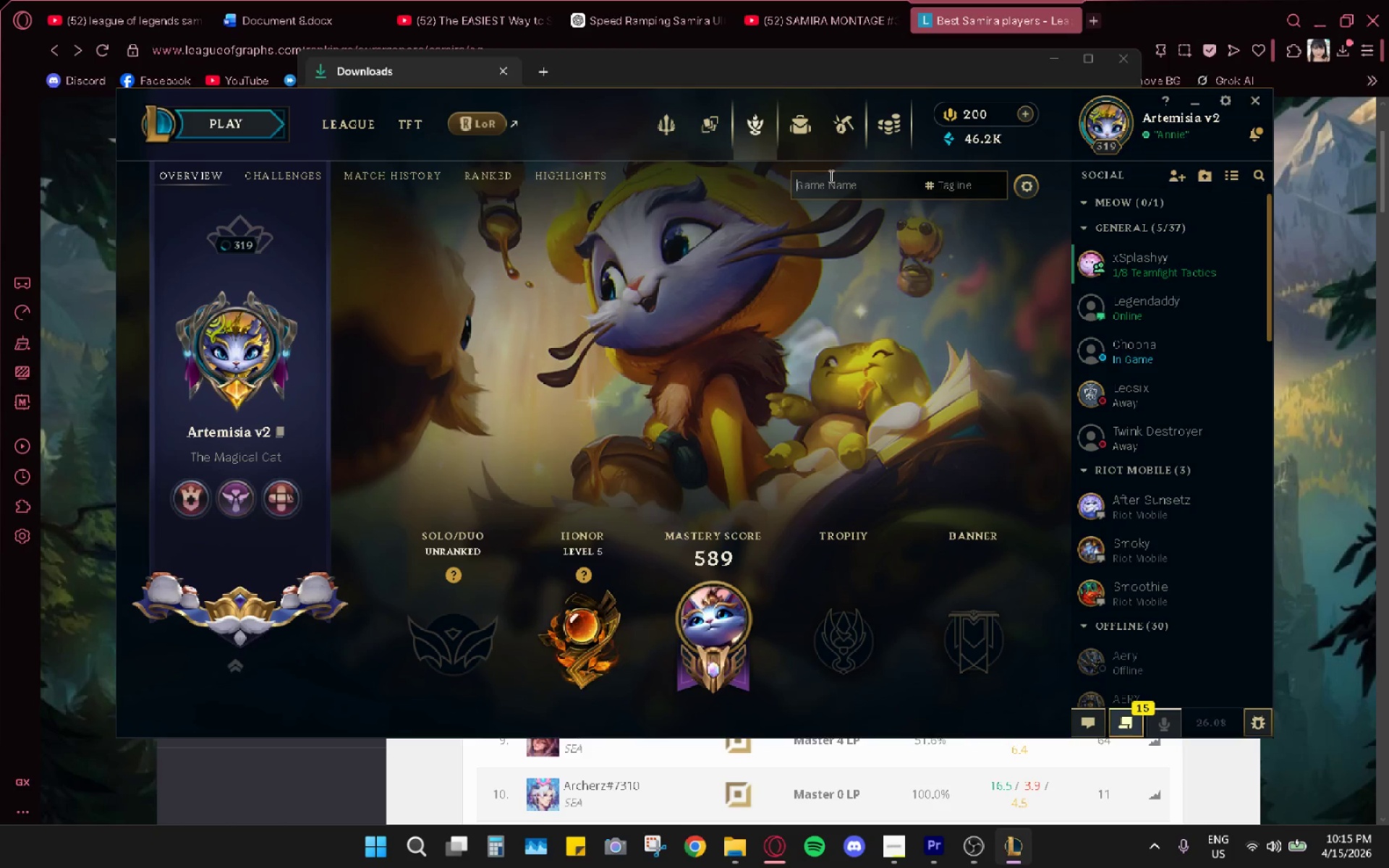 
key(Control+ControlLeft)
 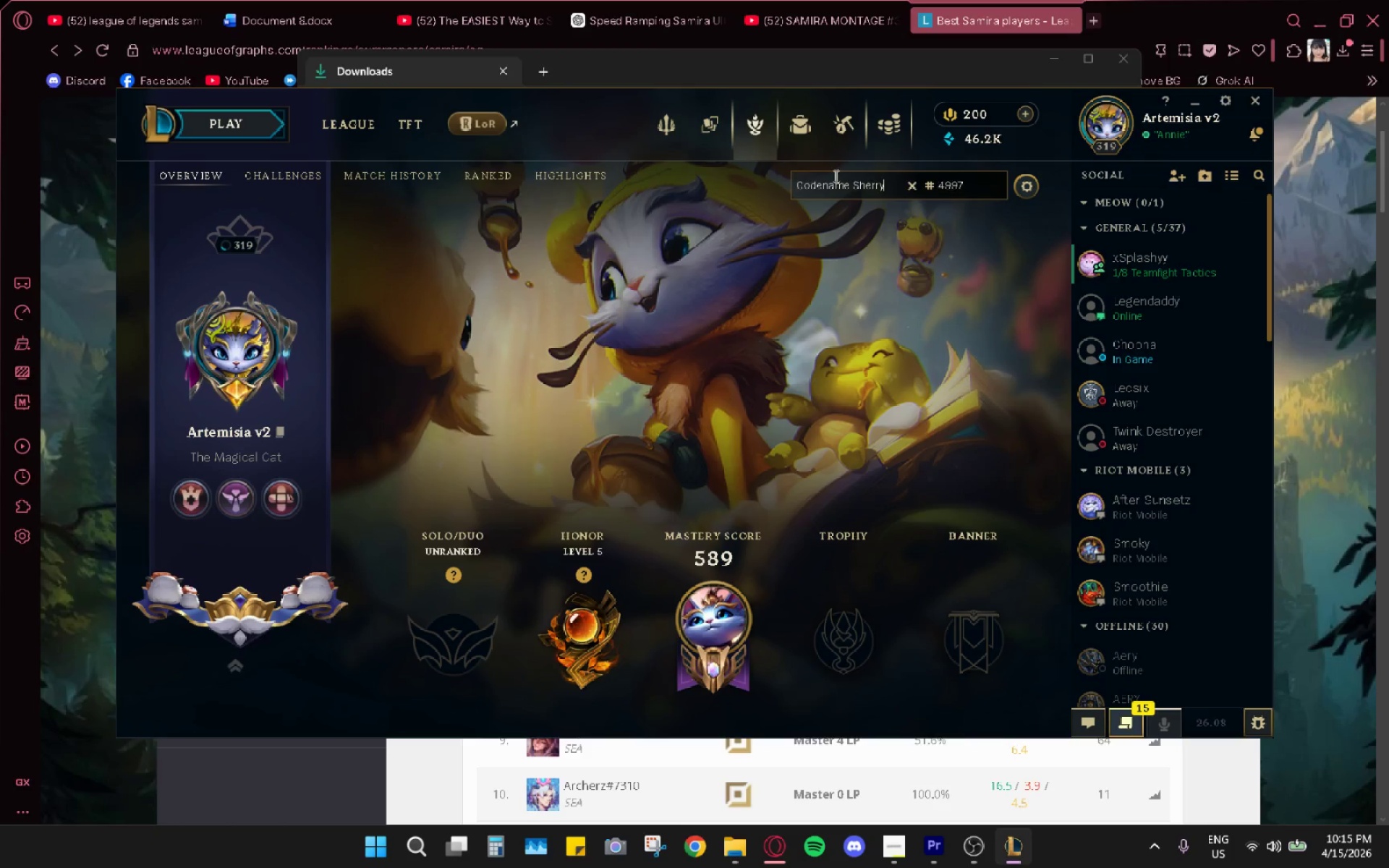 
key(Control+V)
 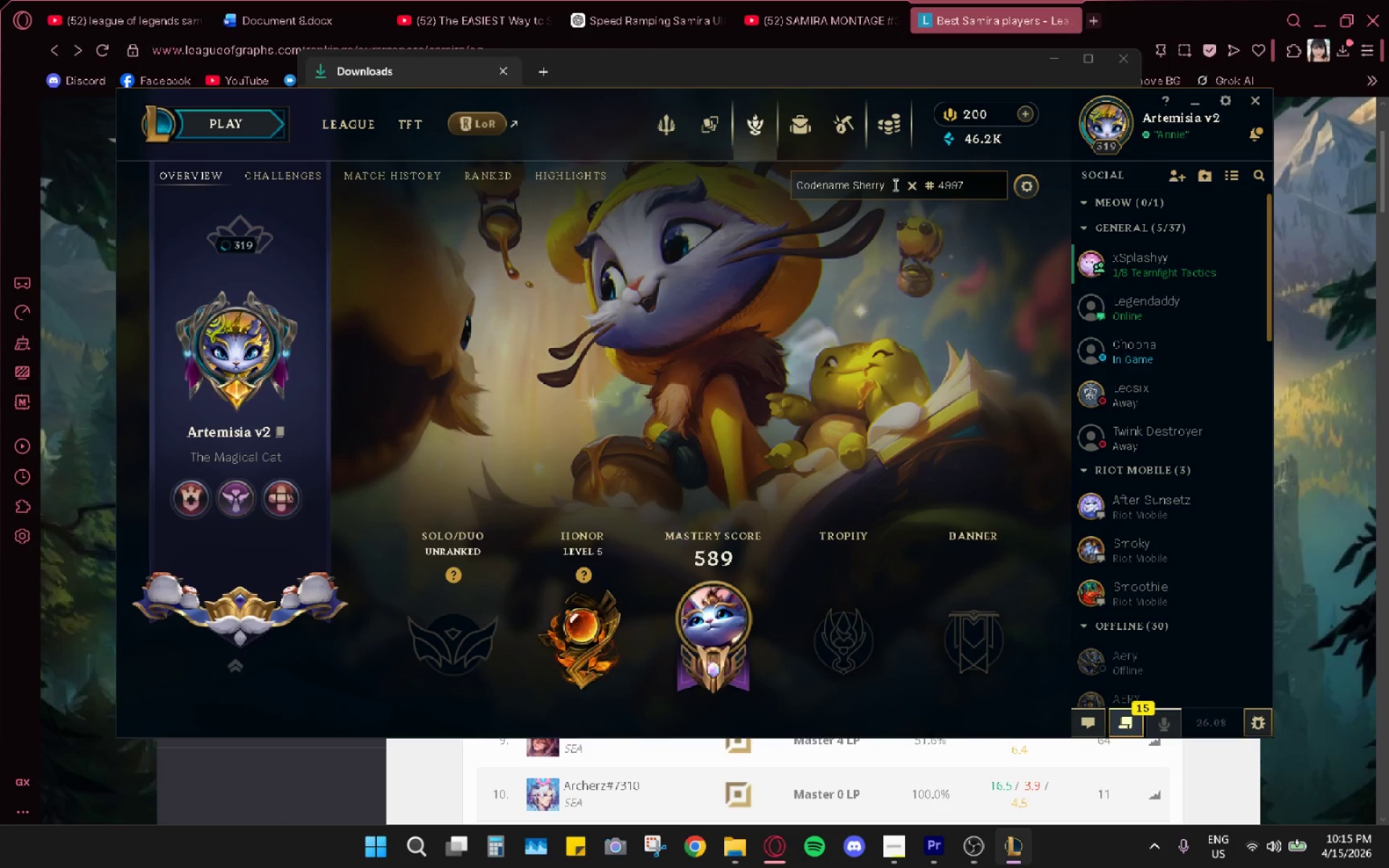 
key(Enter)
 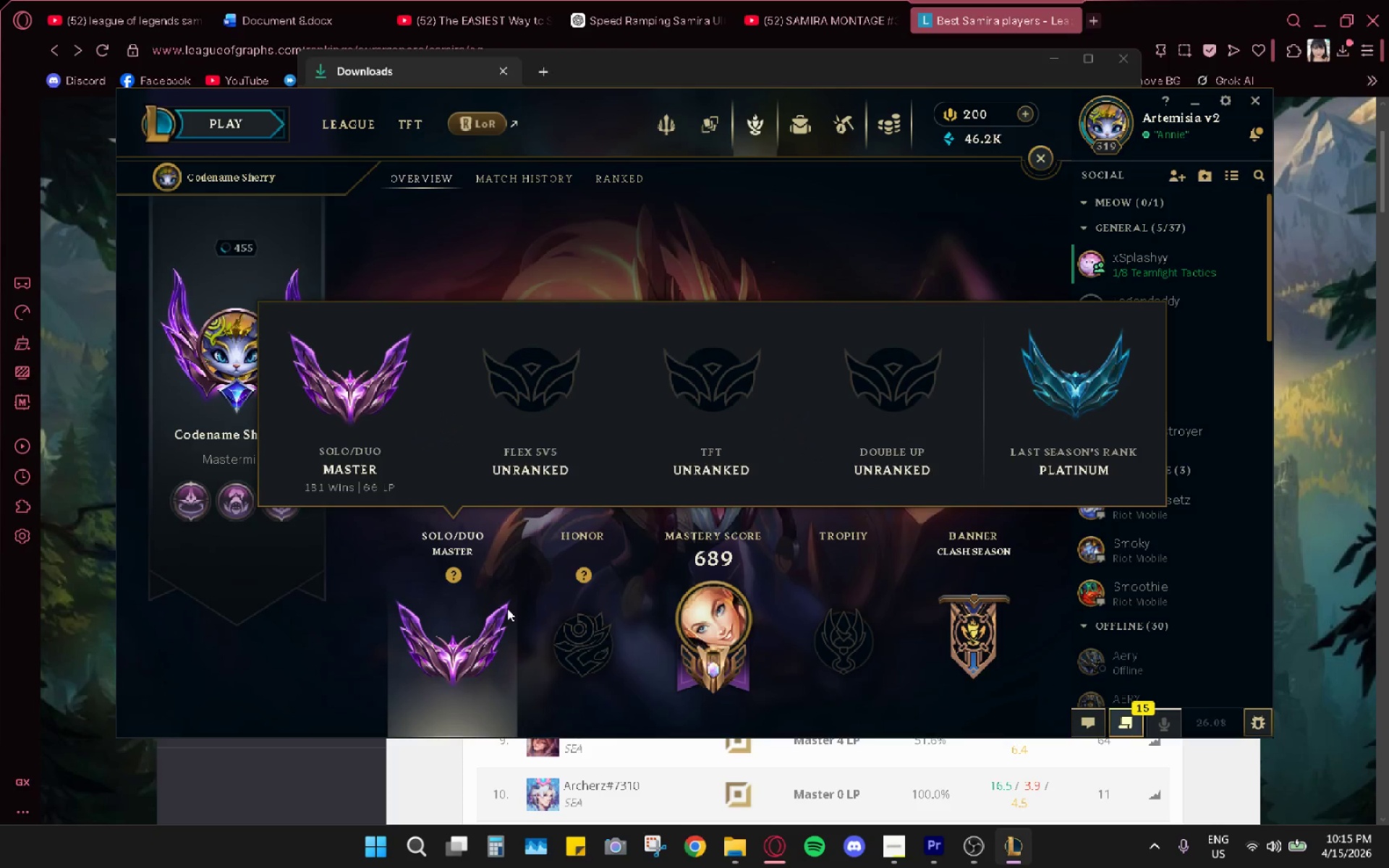 
left_click([461, 169])
 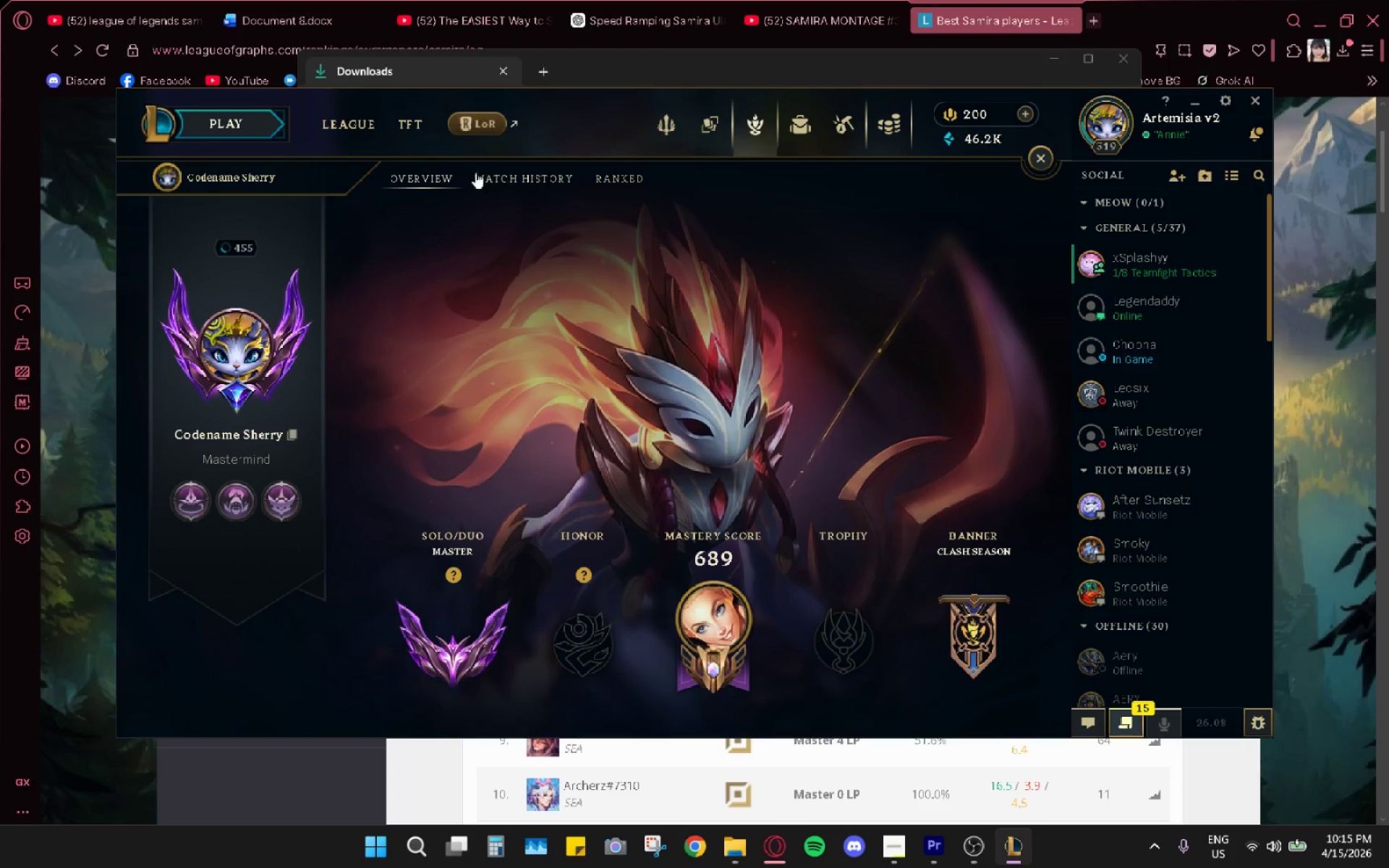 
left_click_drag(start_coordinate=[478, 172], to_coordinate=[486, 174])
 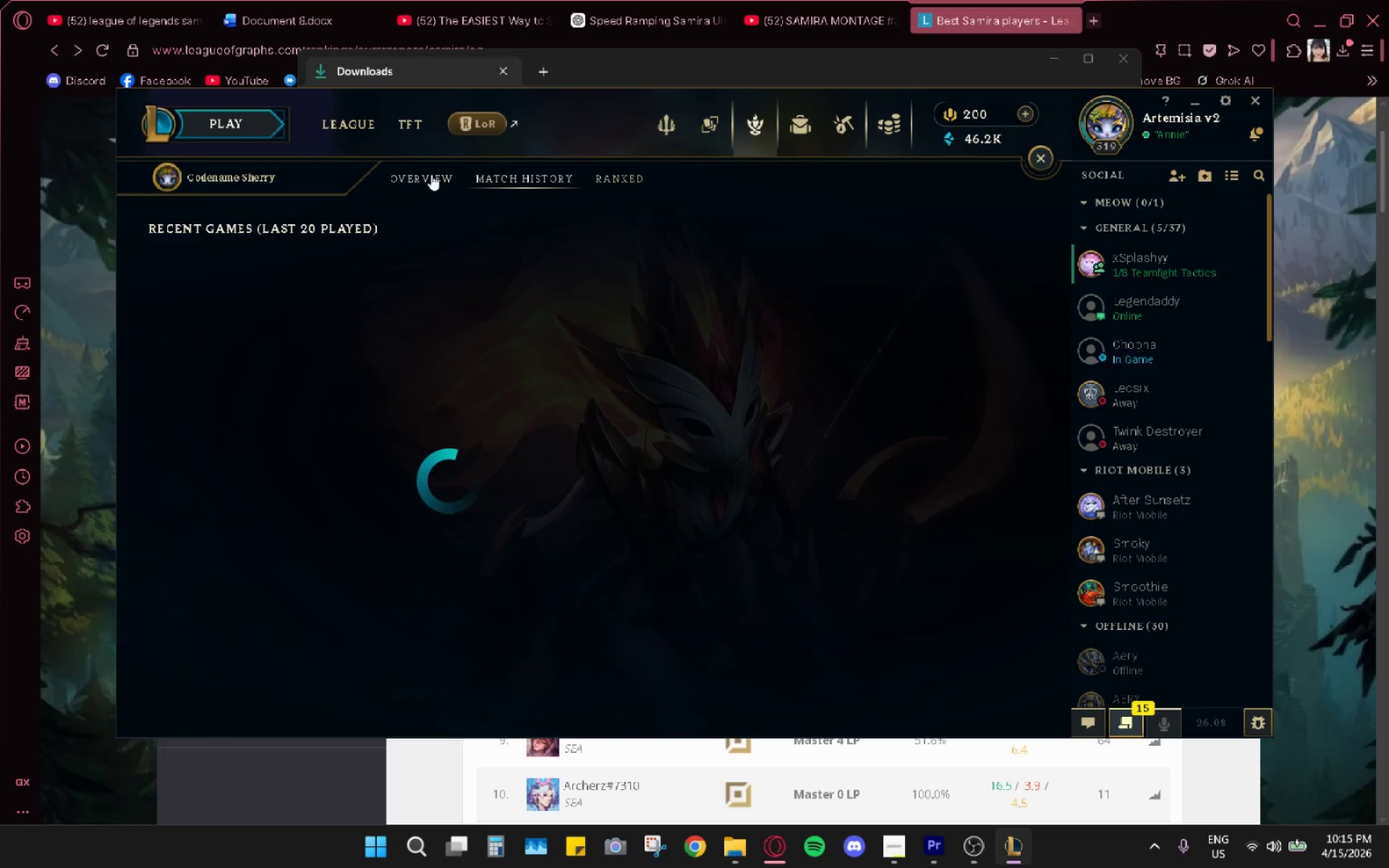 
mouse_move([456, 183])
 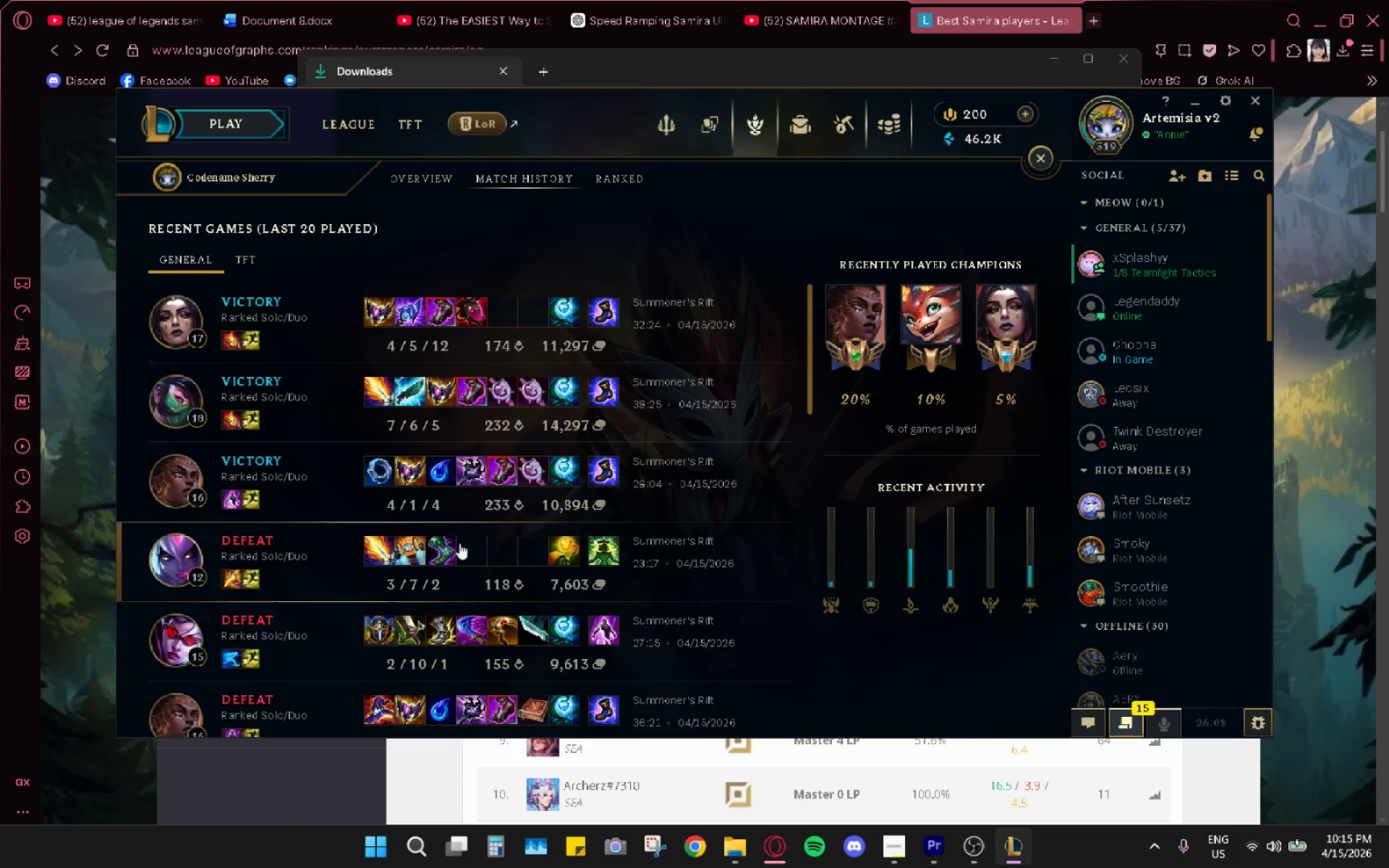 
scroll: coordinate [454, 558], scroll_direction: down, amount: 3.0
 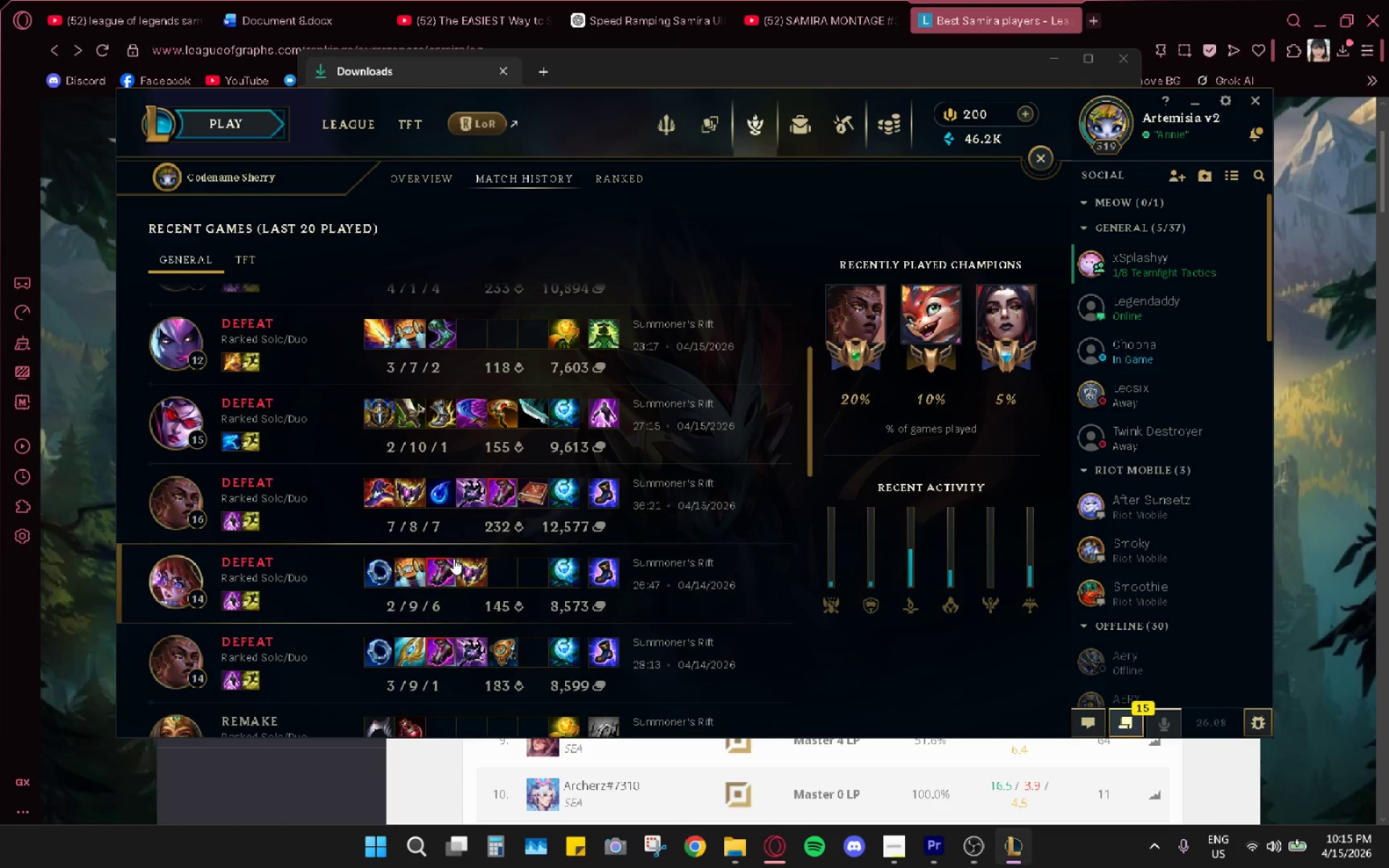 
scroll: coordinate [454, 540], scroll_direction: up, amount: 8.0
 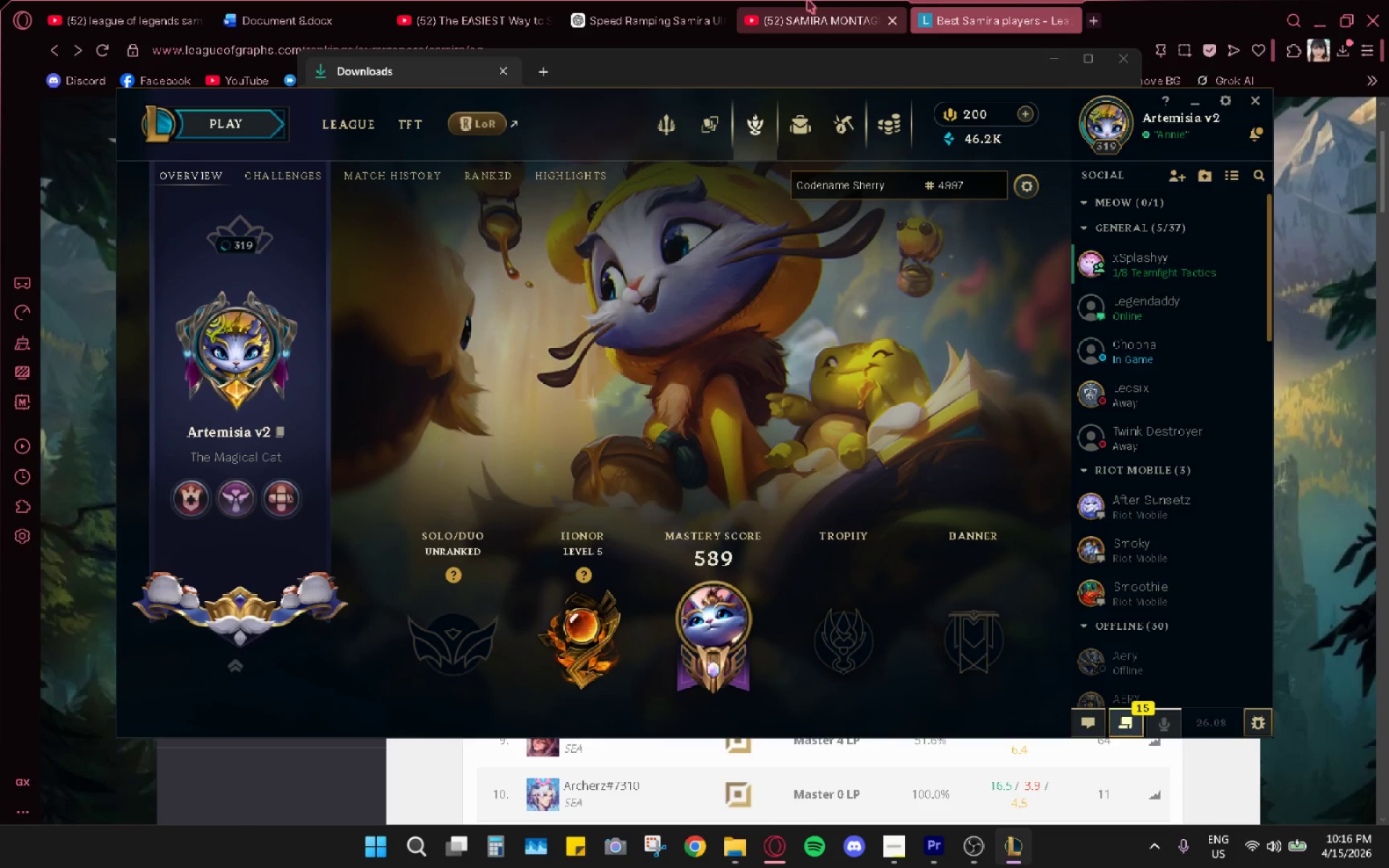 
left_click([732, 72])
 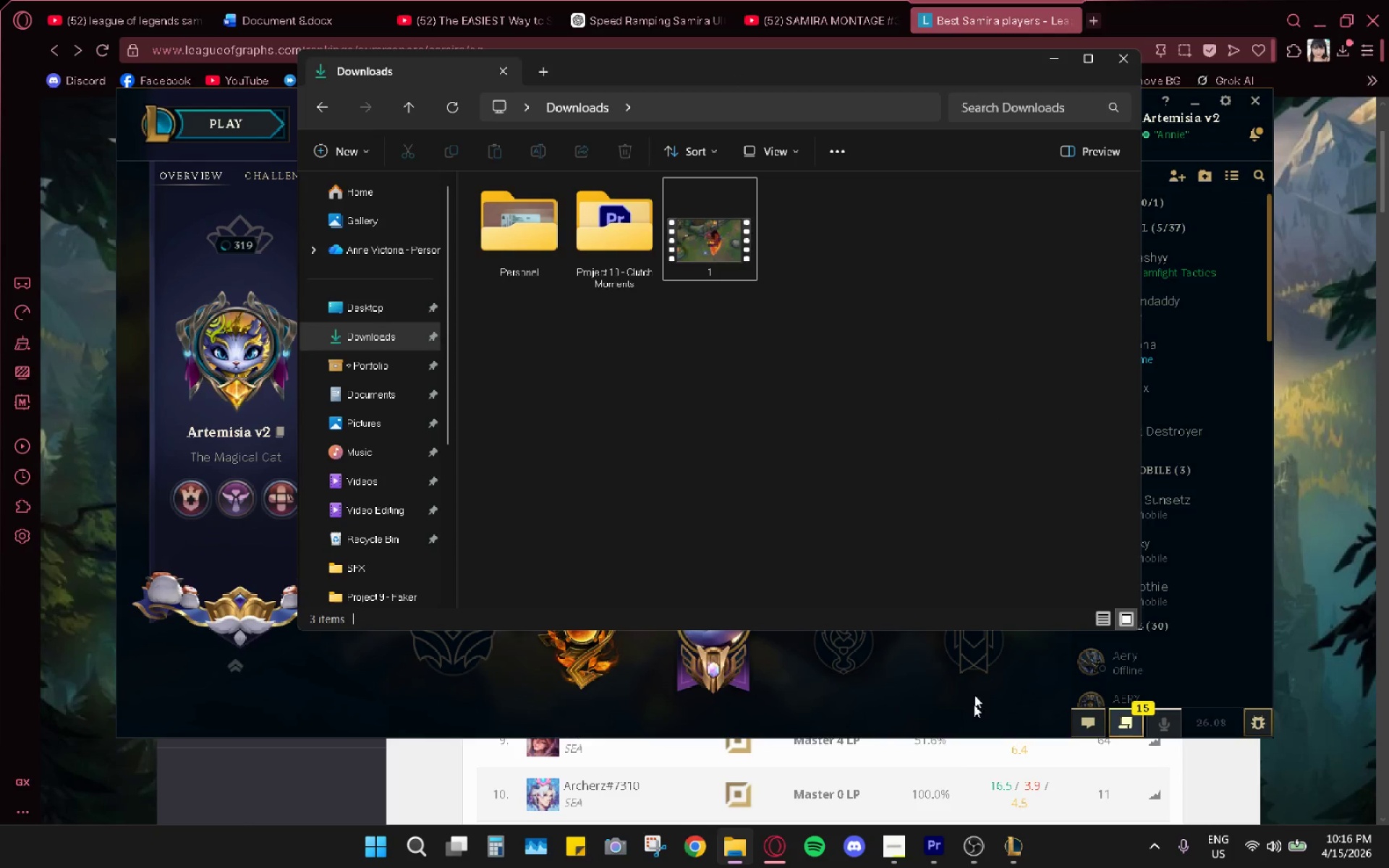 
key(Alt+AltLeft)
 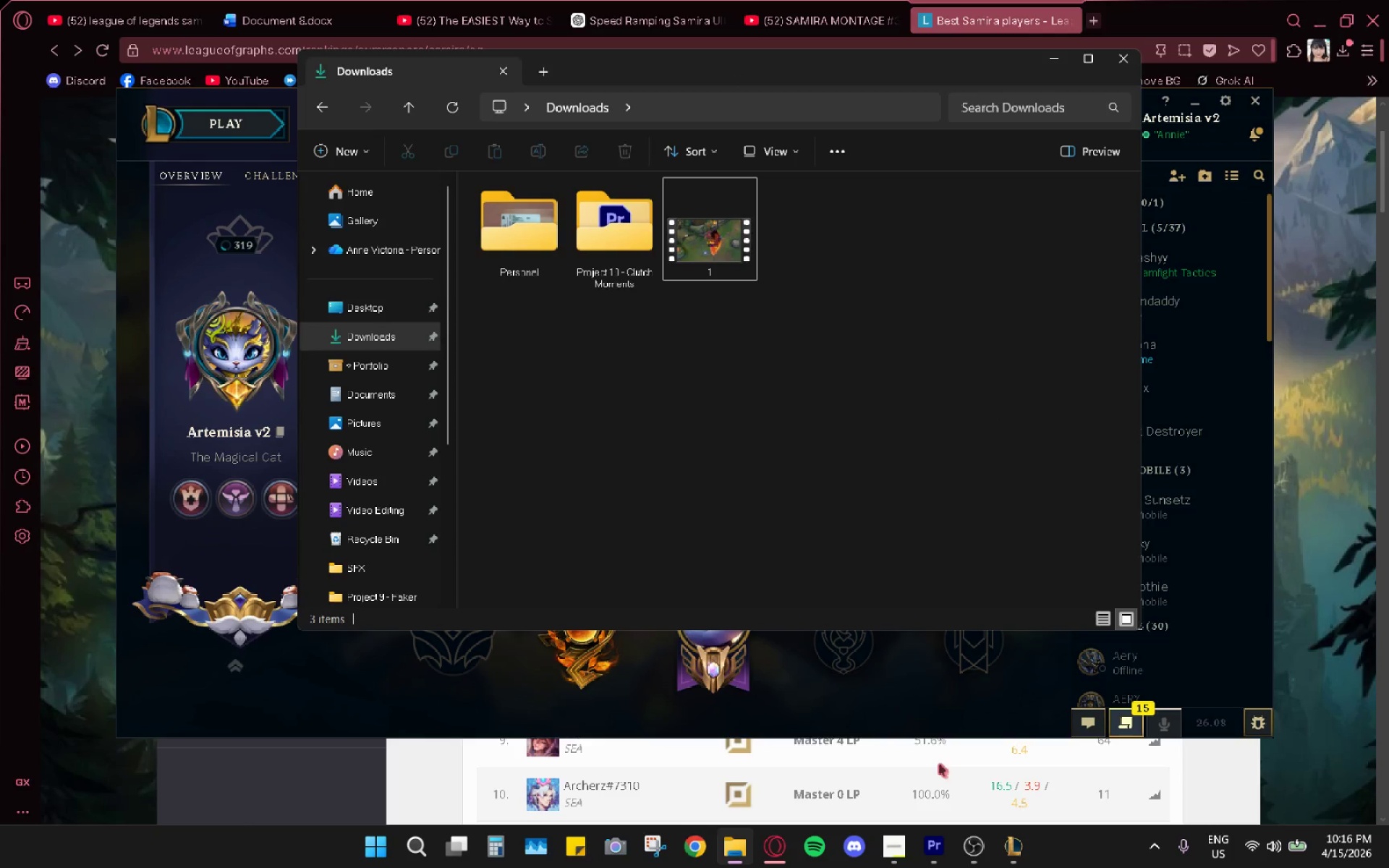 
key(Alt+Tab)
 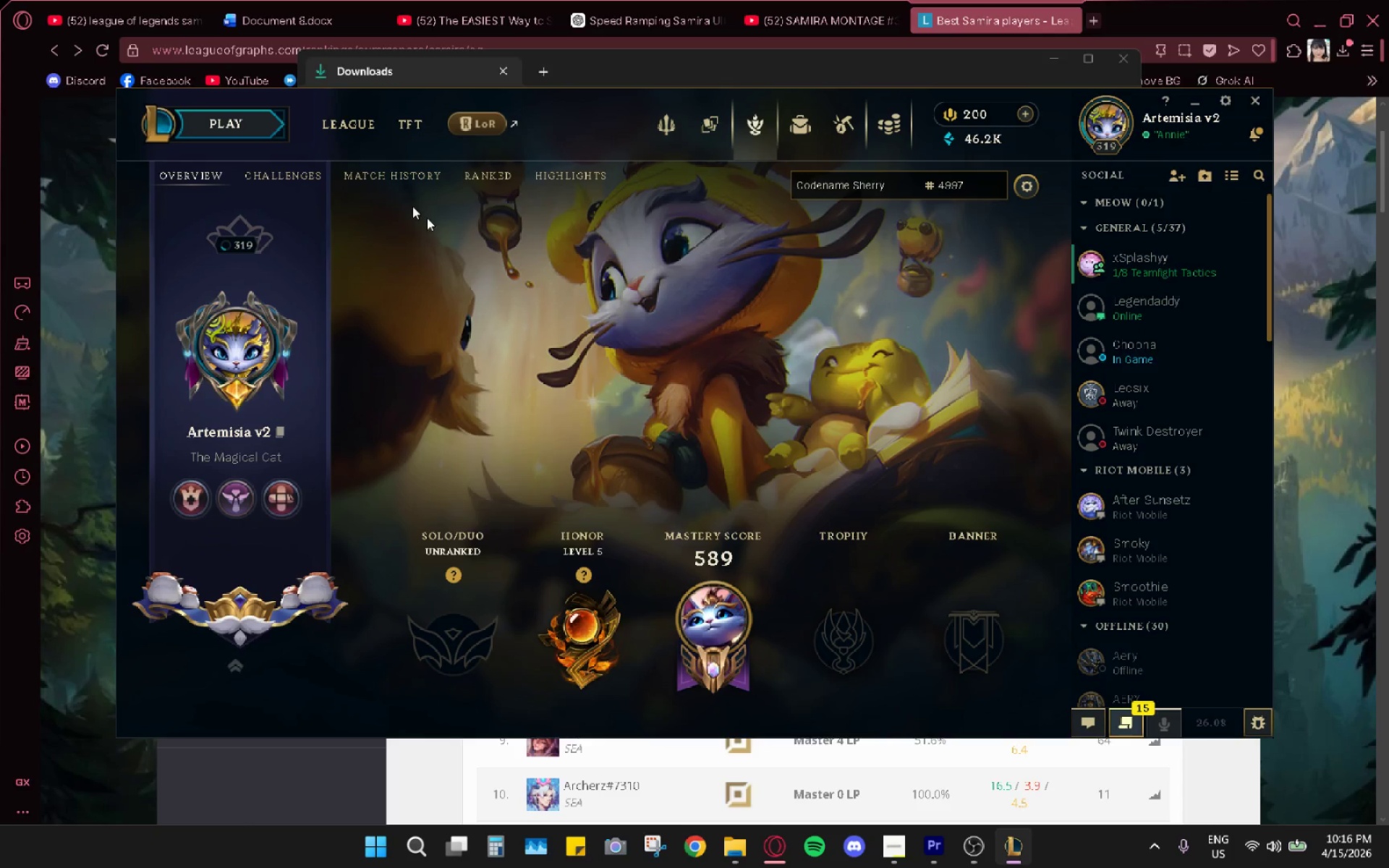 
key(Alt+AltLeft)
 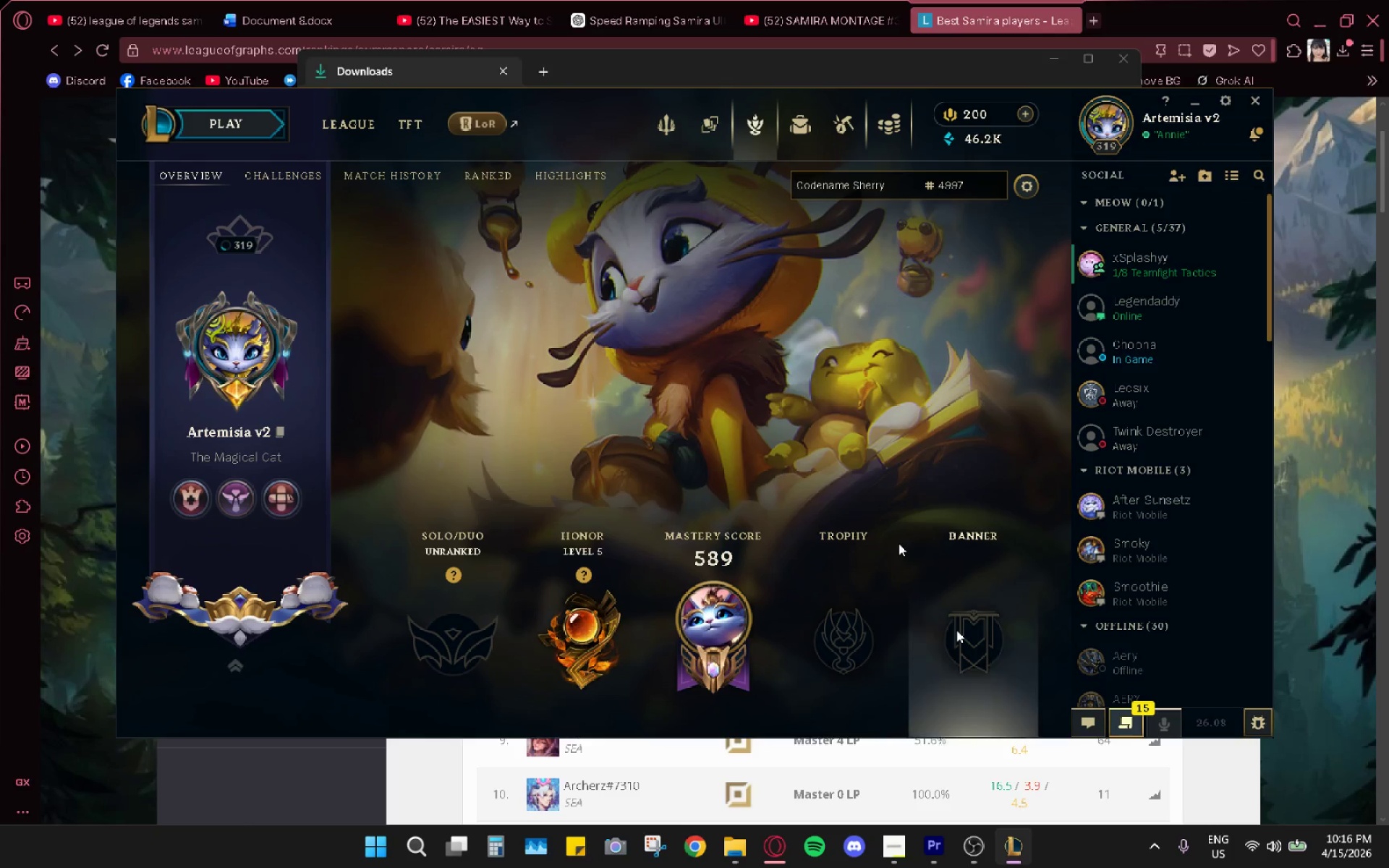 
key(Alt+Tab)
 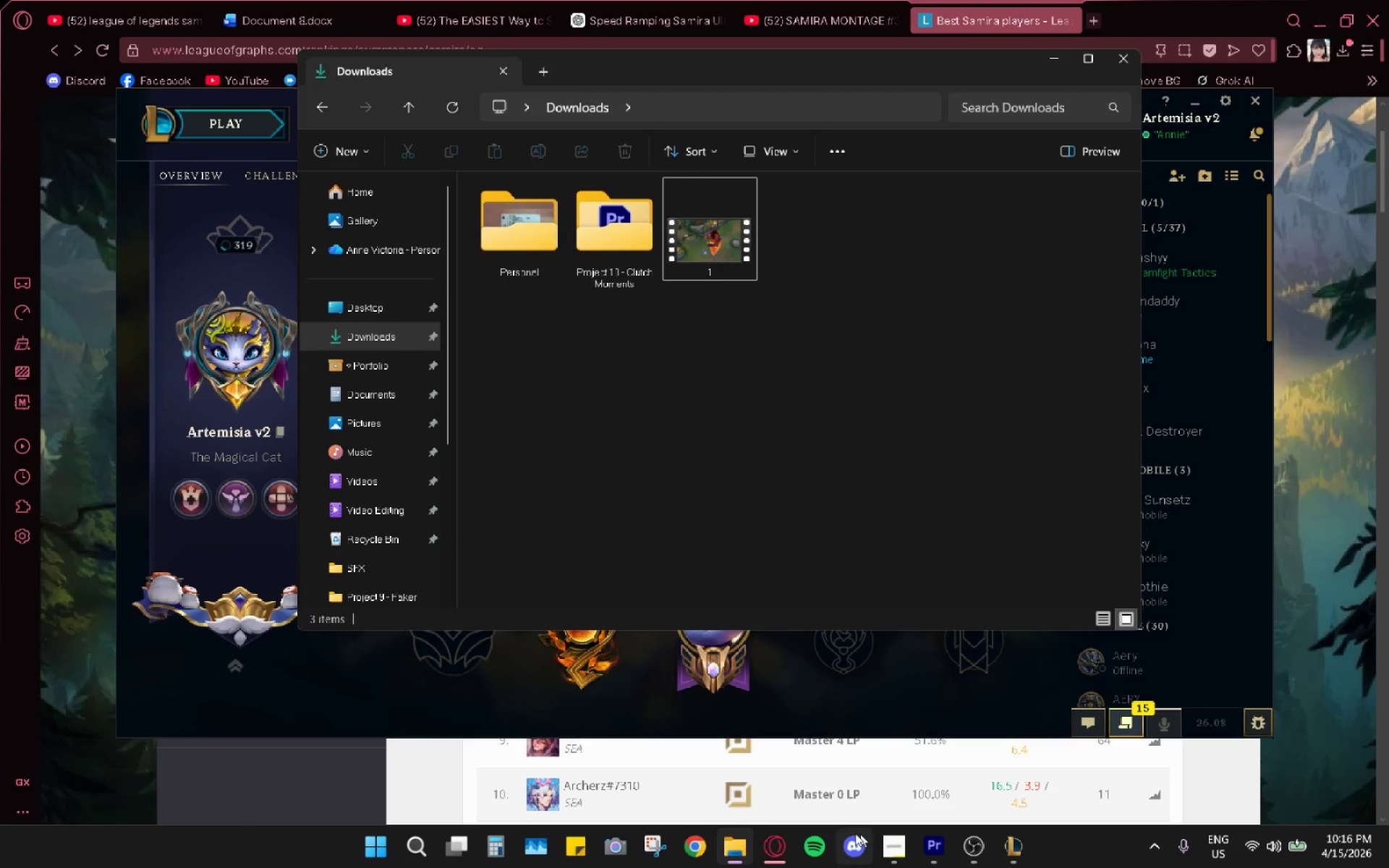 
key(Alt+AltLeft)
 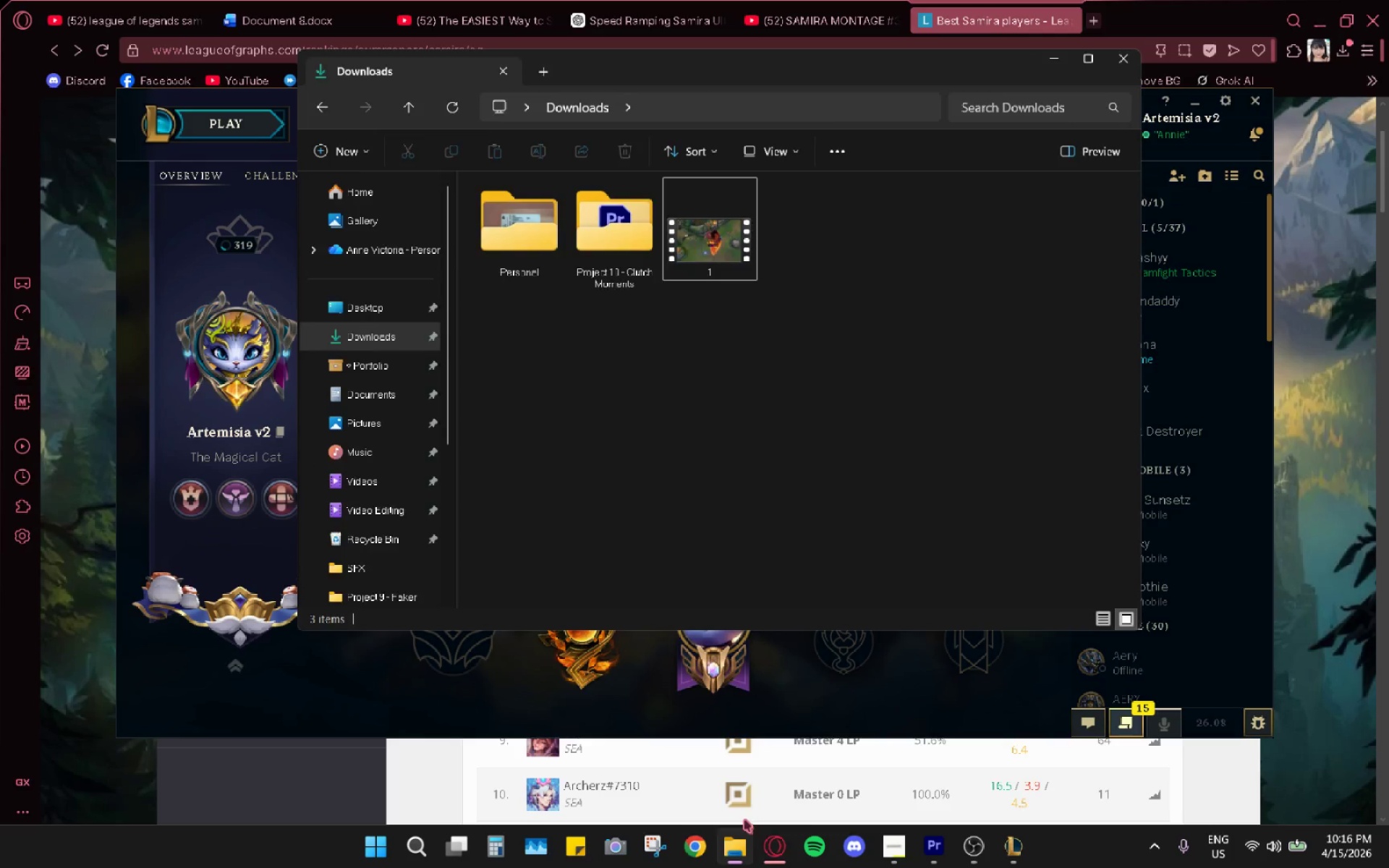 
key(Alt+Tab)
 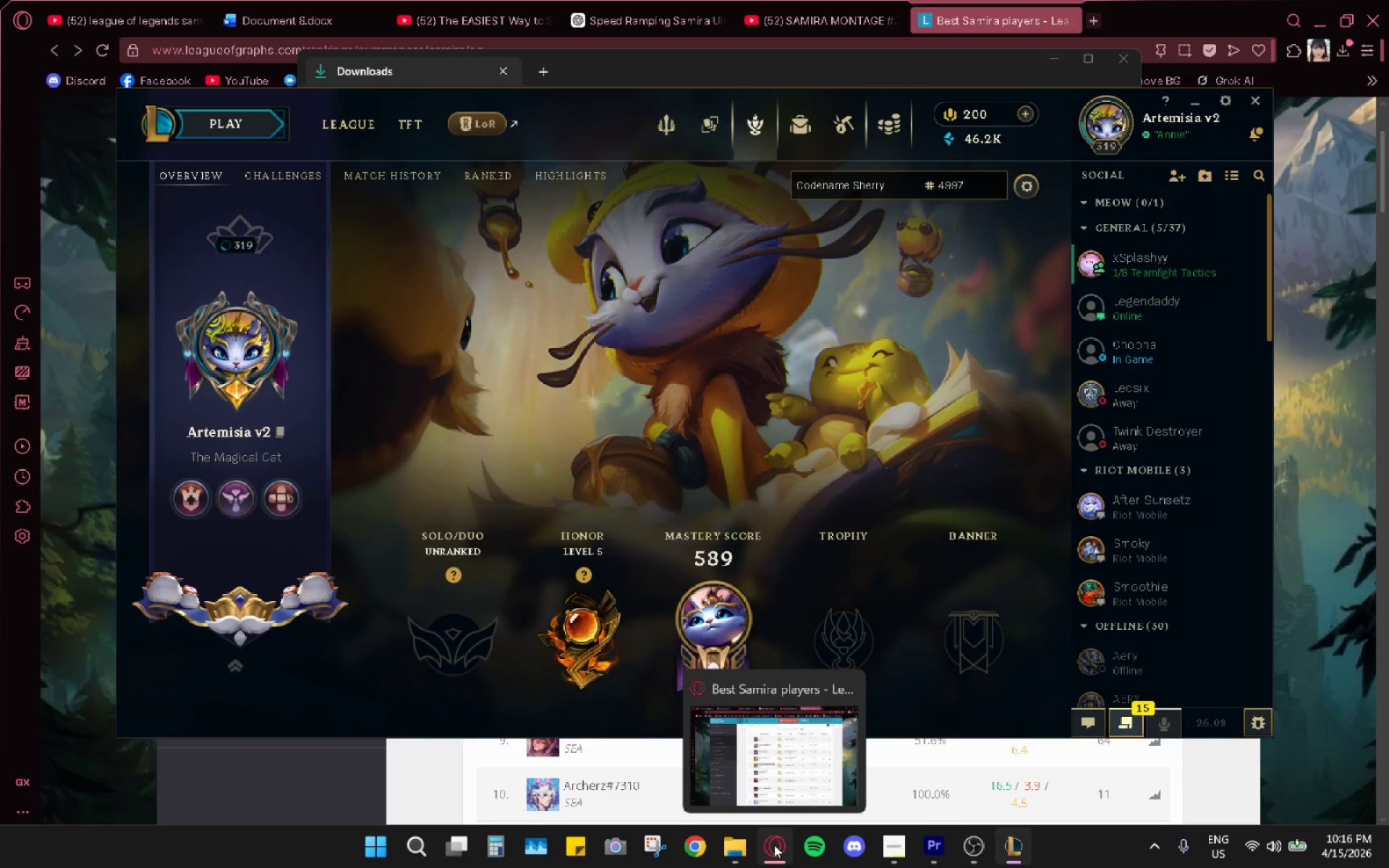 
left_click([774, 845])
 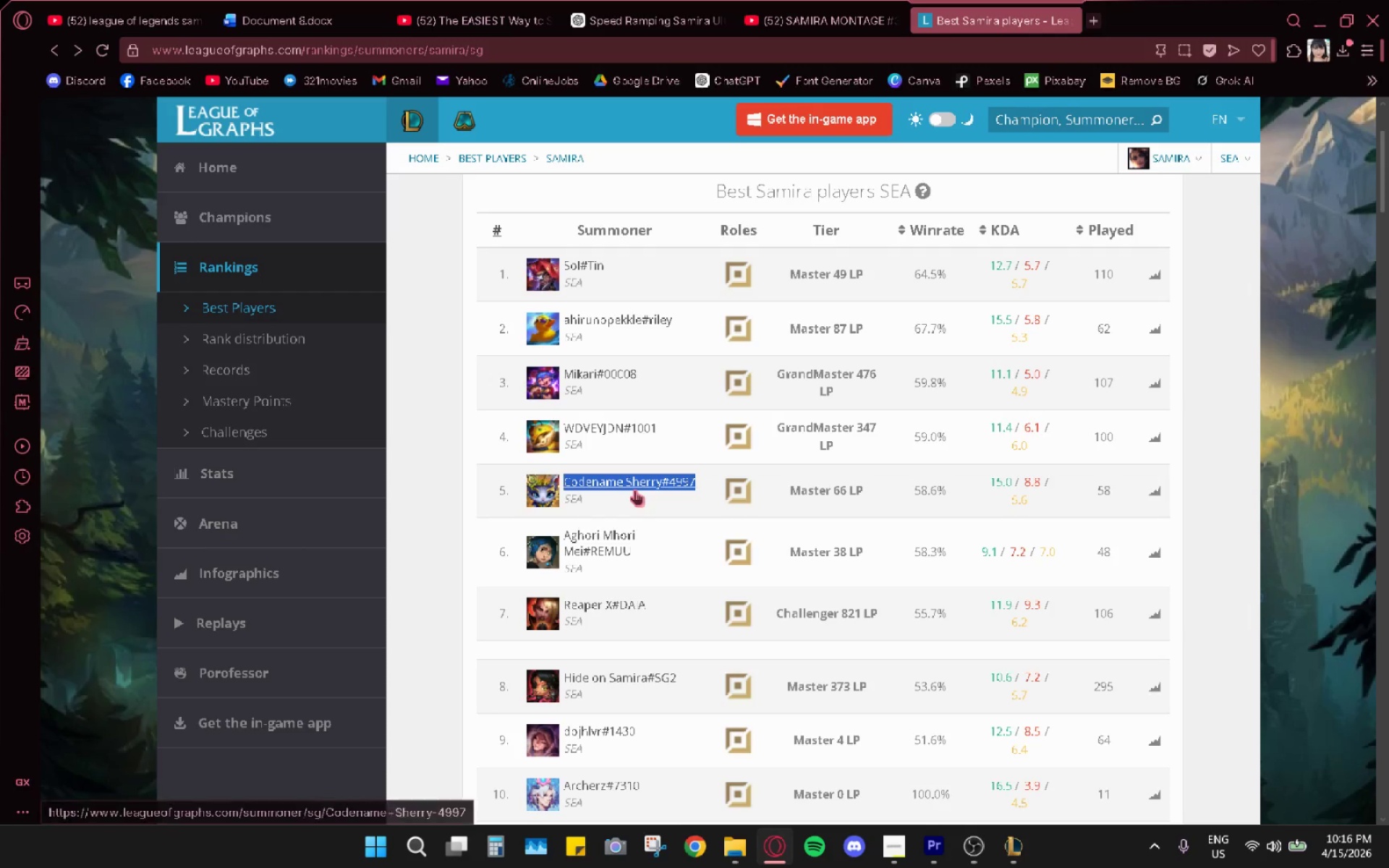 
left_click_drag(start_coordinate=[658, 540], to_coordinate=[661, 567])
 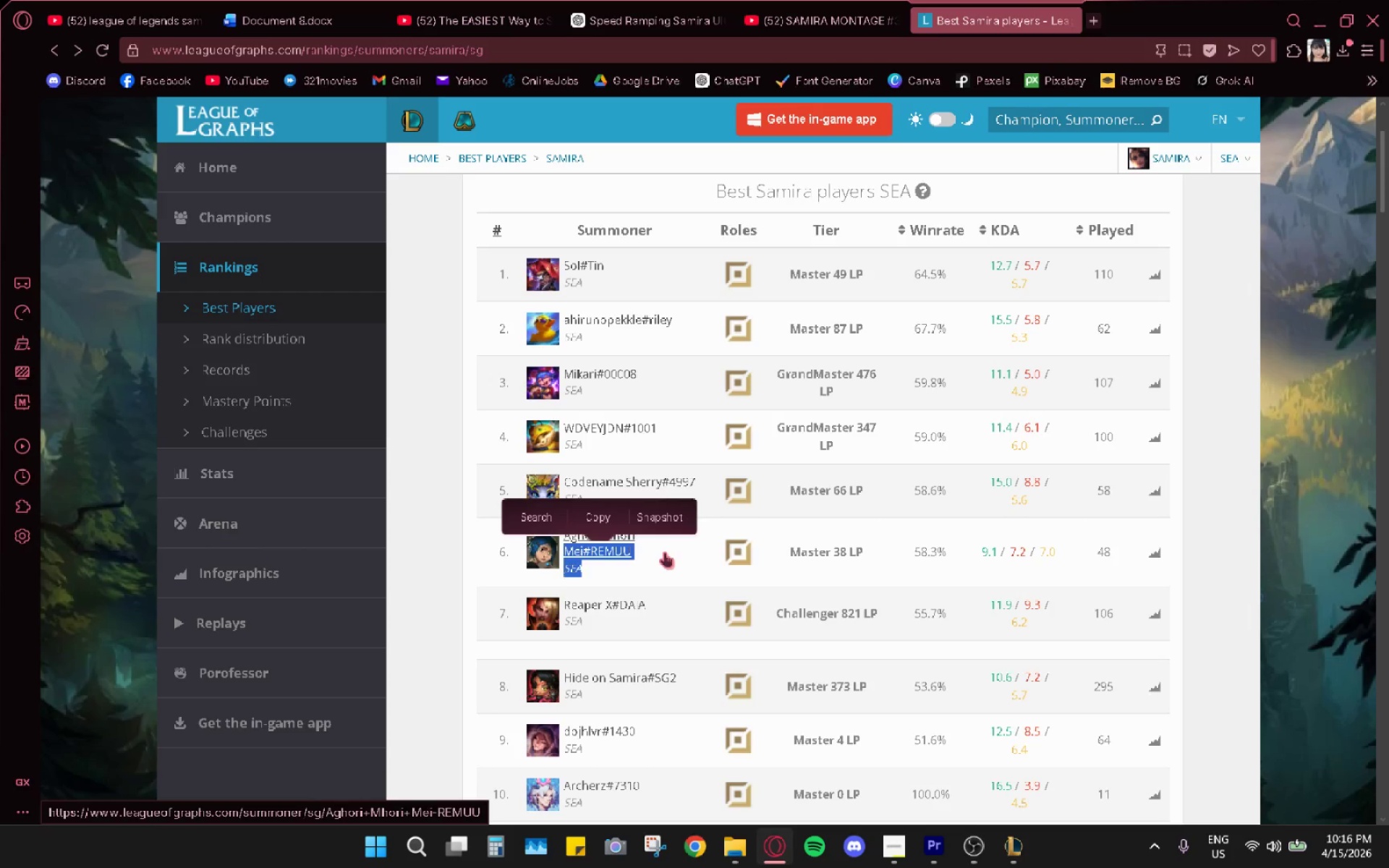 
left_click([664, 552])
 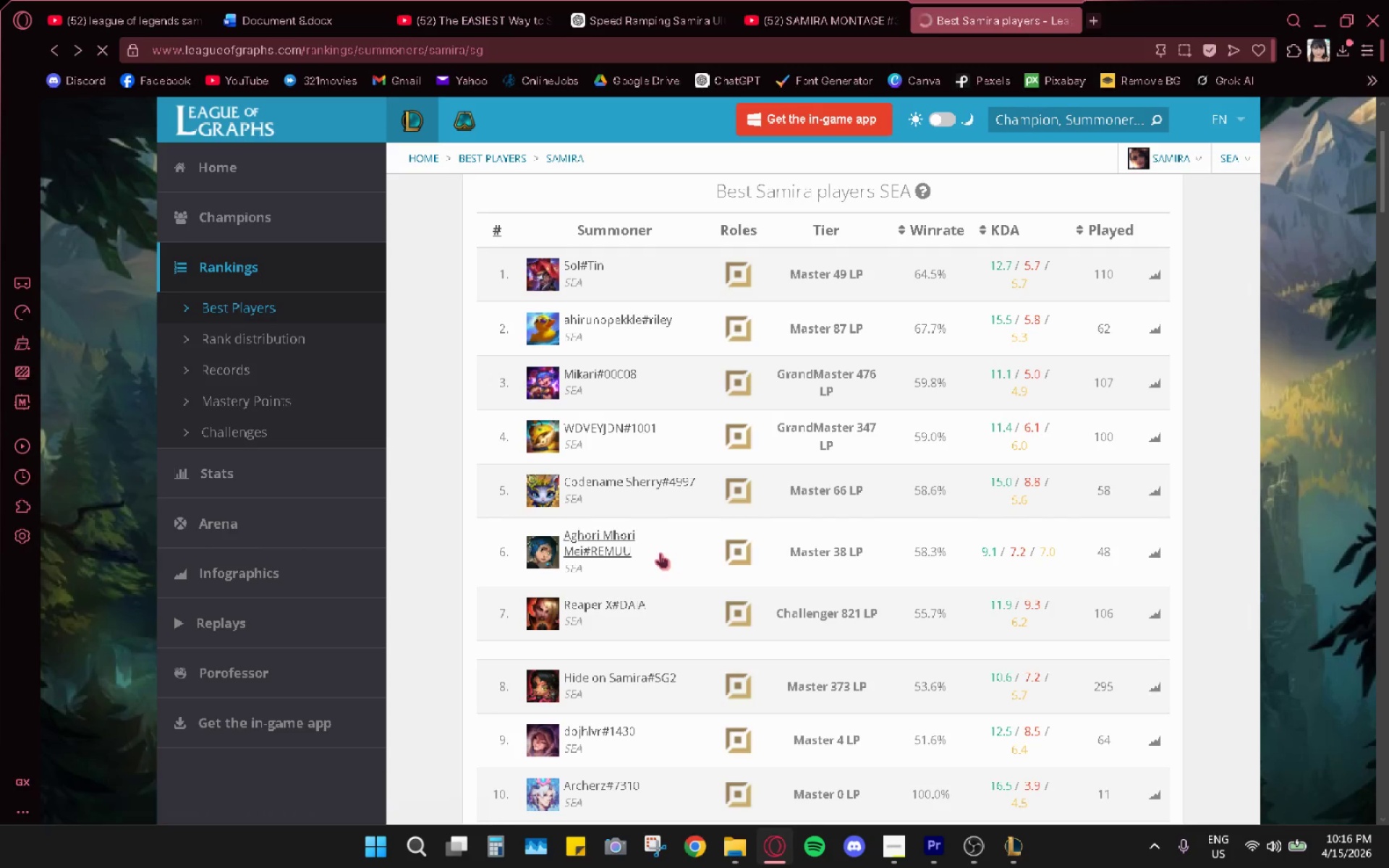 
left_click_drag(start_coordinate=[660, 553], to_coordinate=[566, 542])
 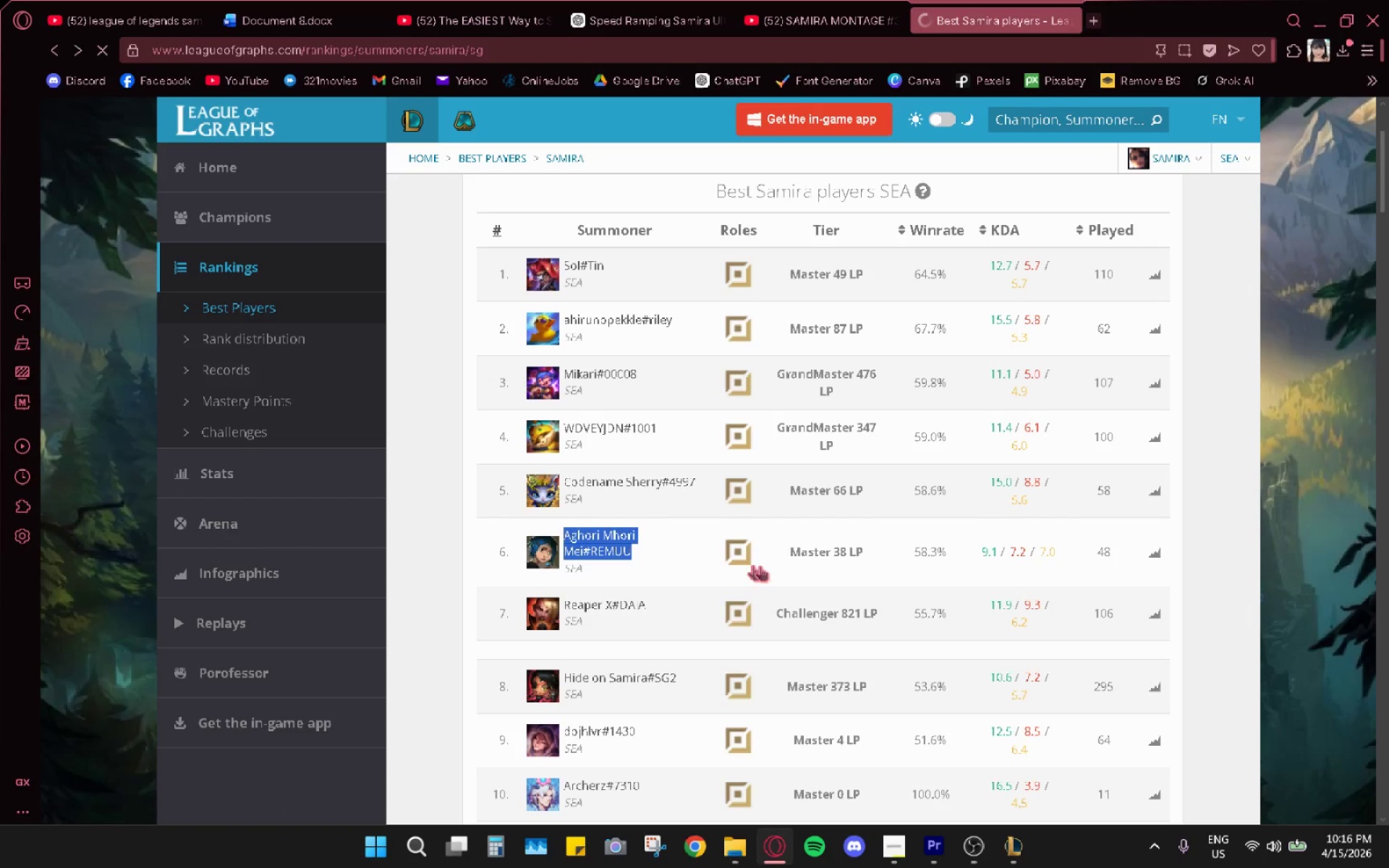 
key(Control+C)
 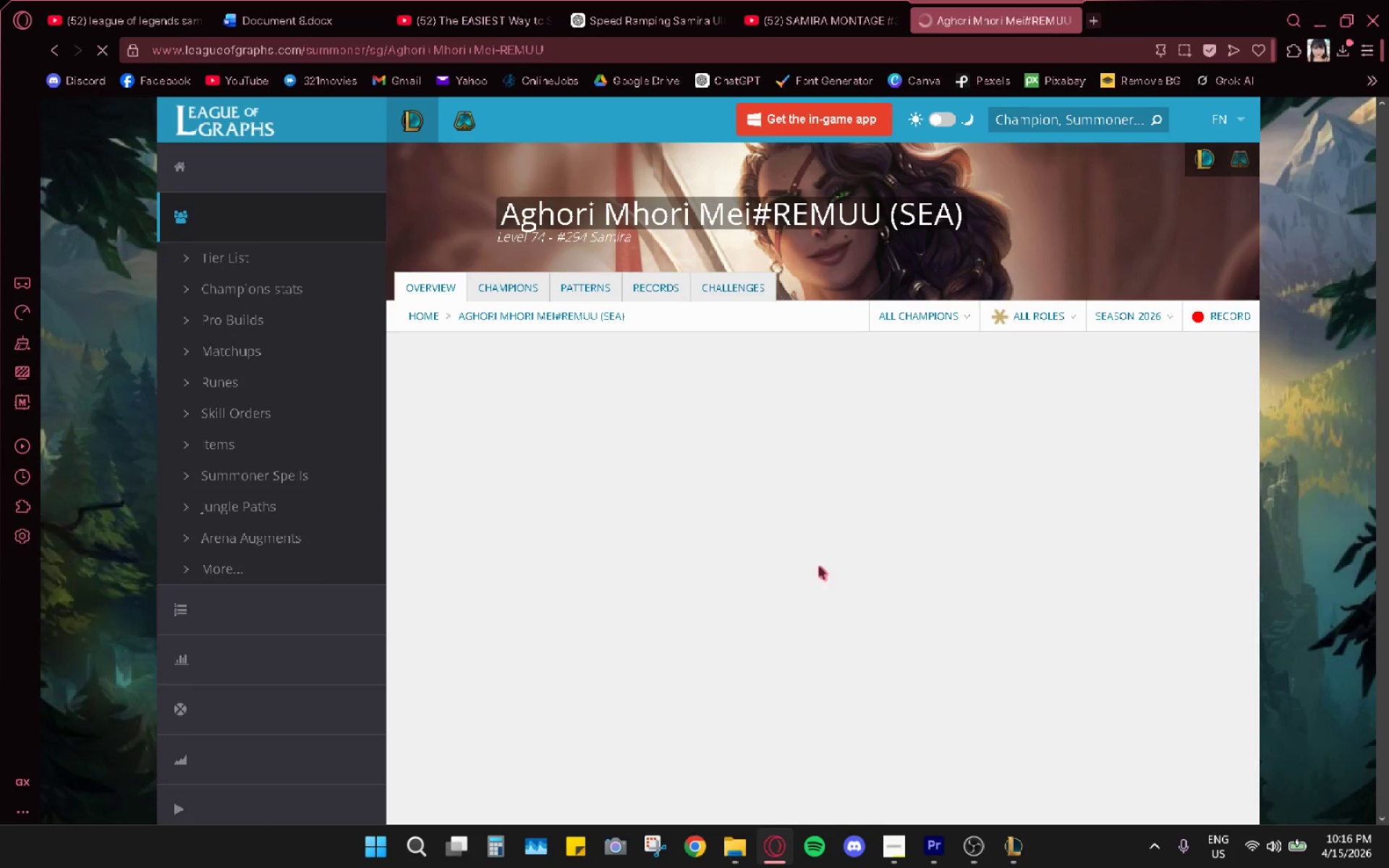 
key(Alt+AltLeft)
 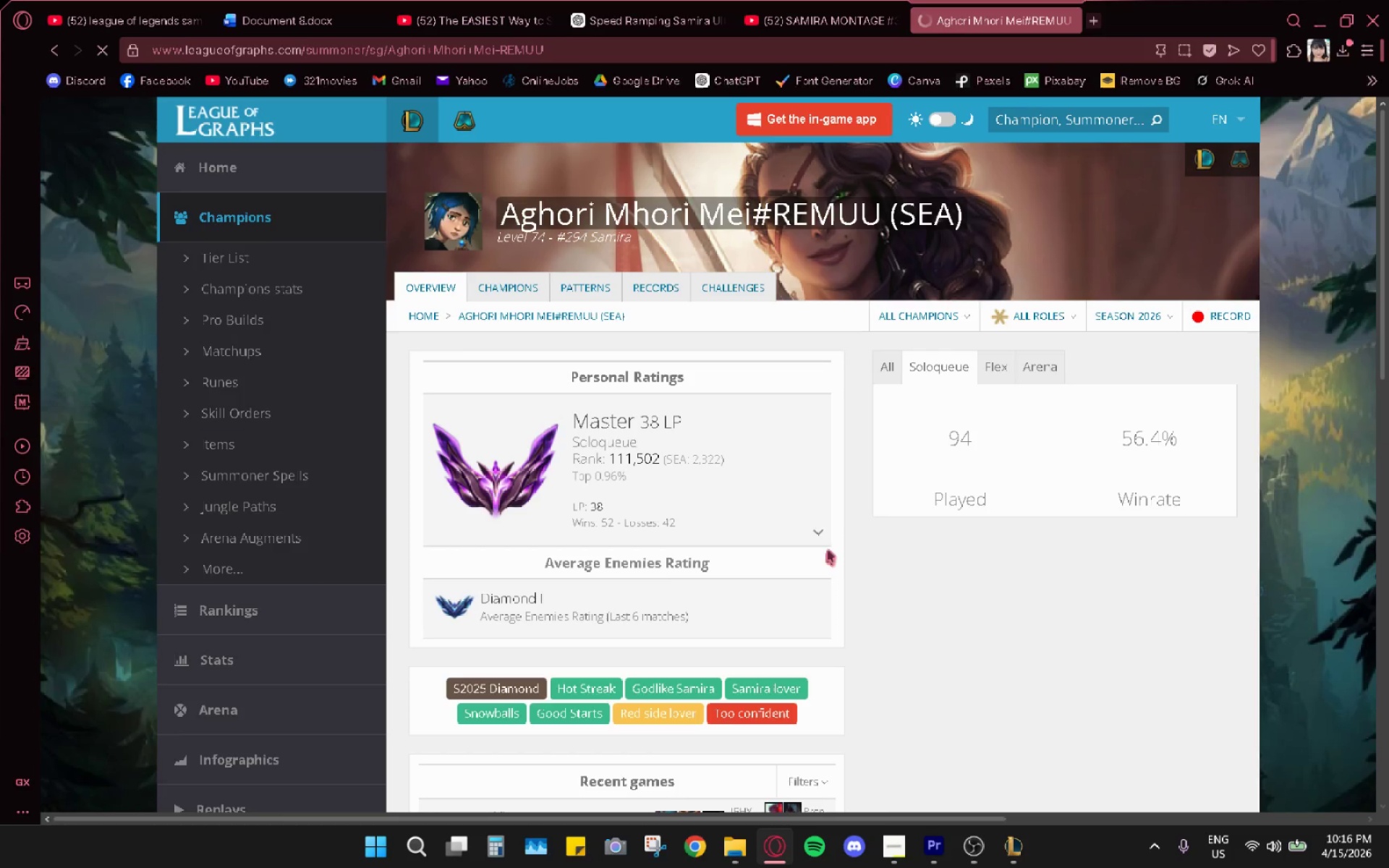 
key(Alt+Tab)
 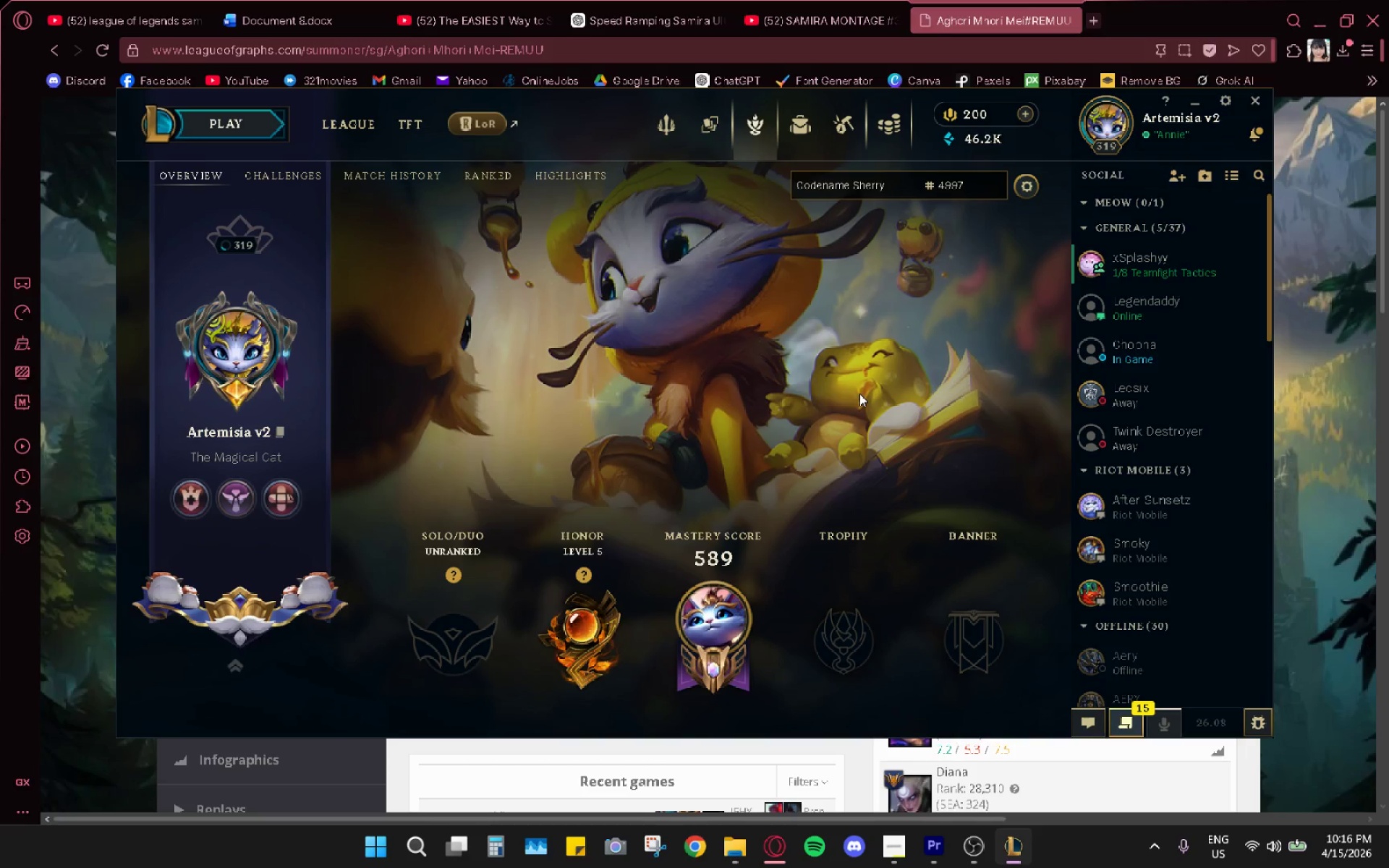 
key(Alt+AltLeft)
 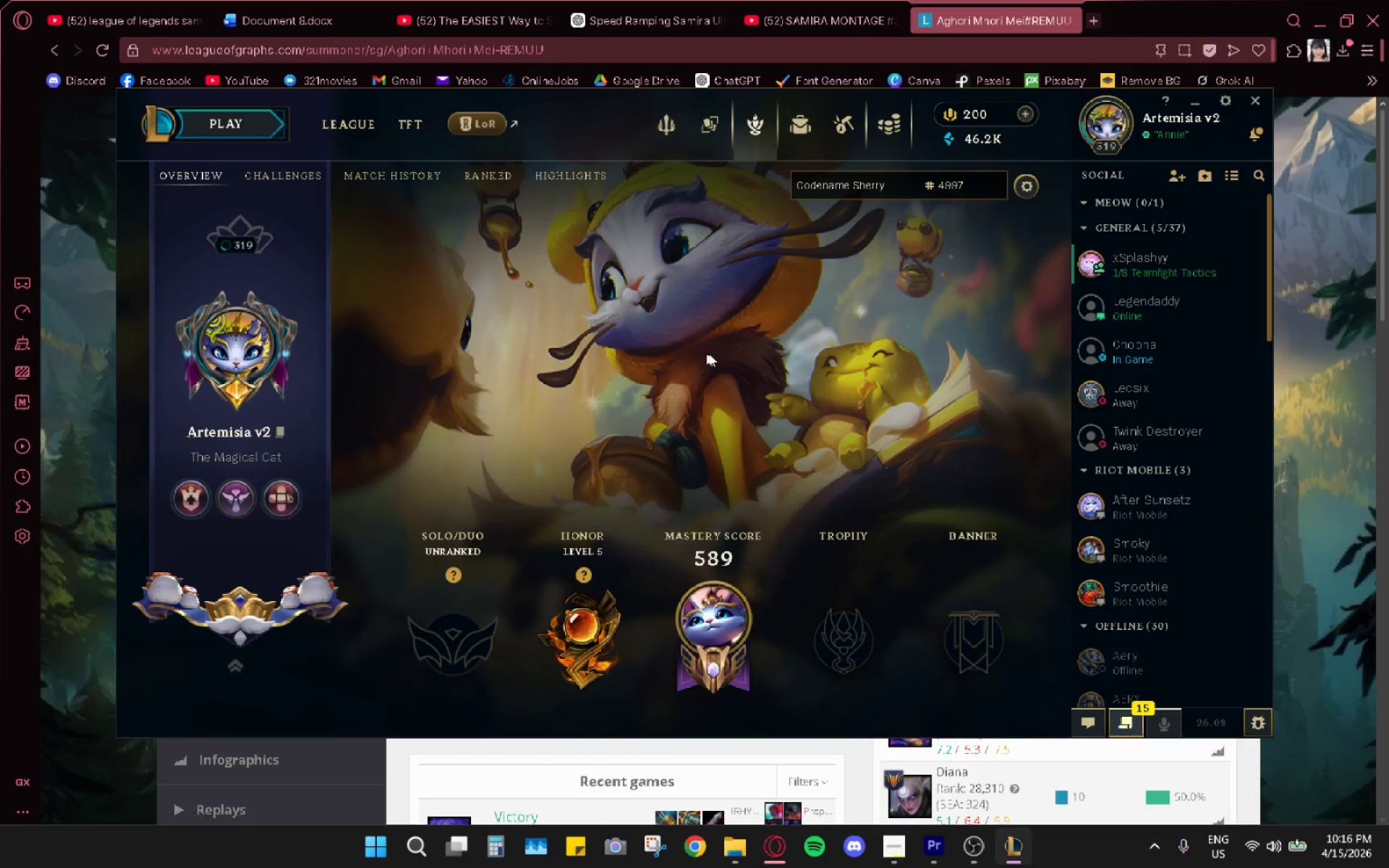 
key(Alt+Tab)
 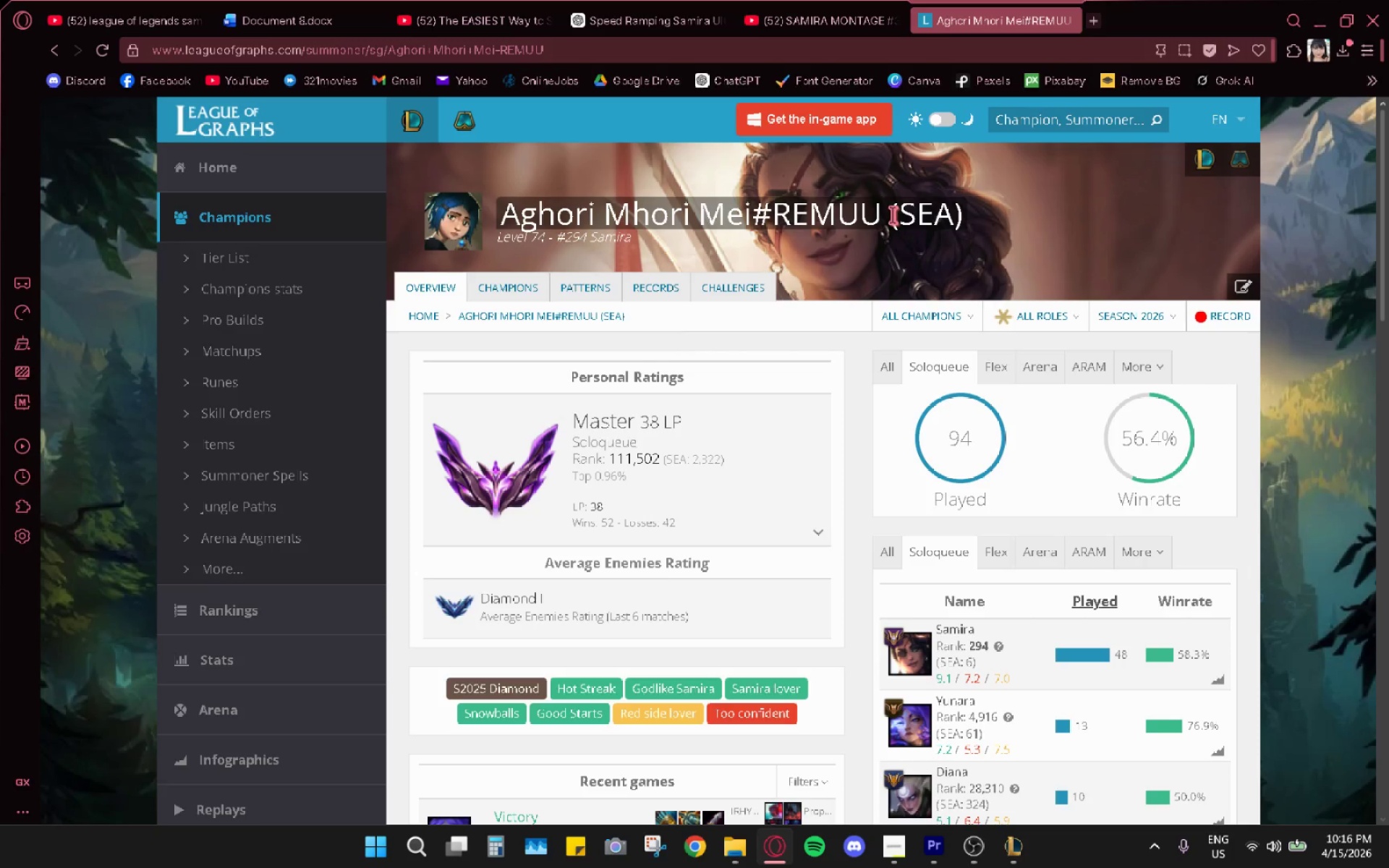 
left_click_drag(start_coordinate=[880, 212], to_coordinate=[506, 213])
 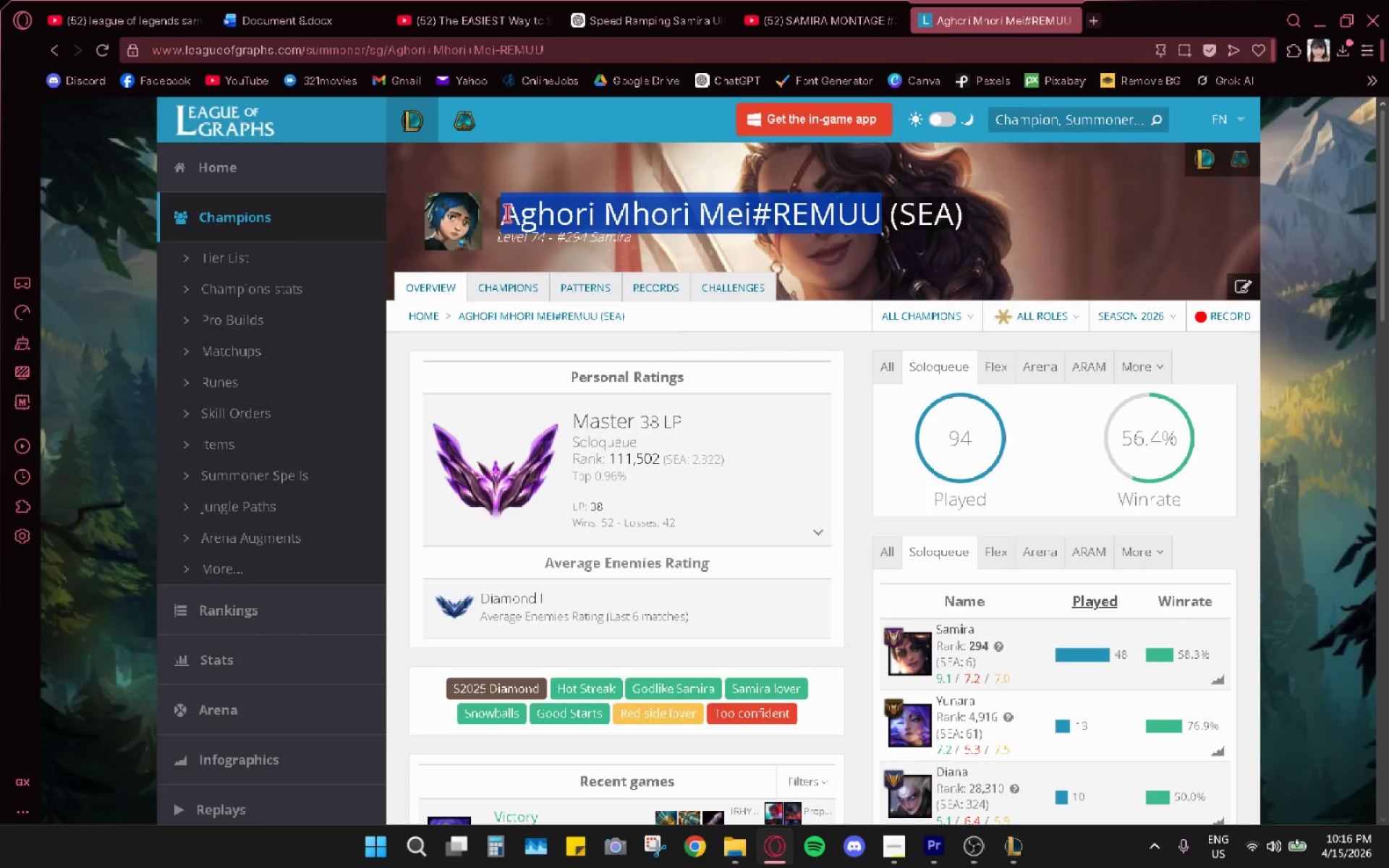 
key(Control+C)
 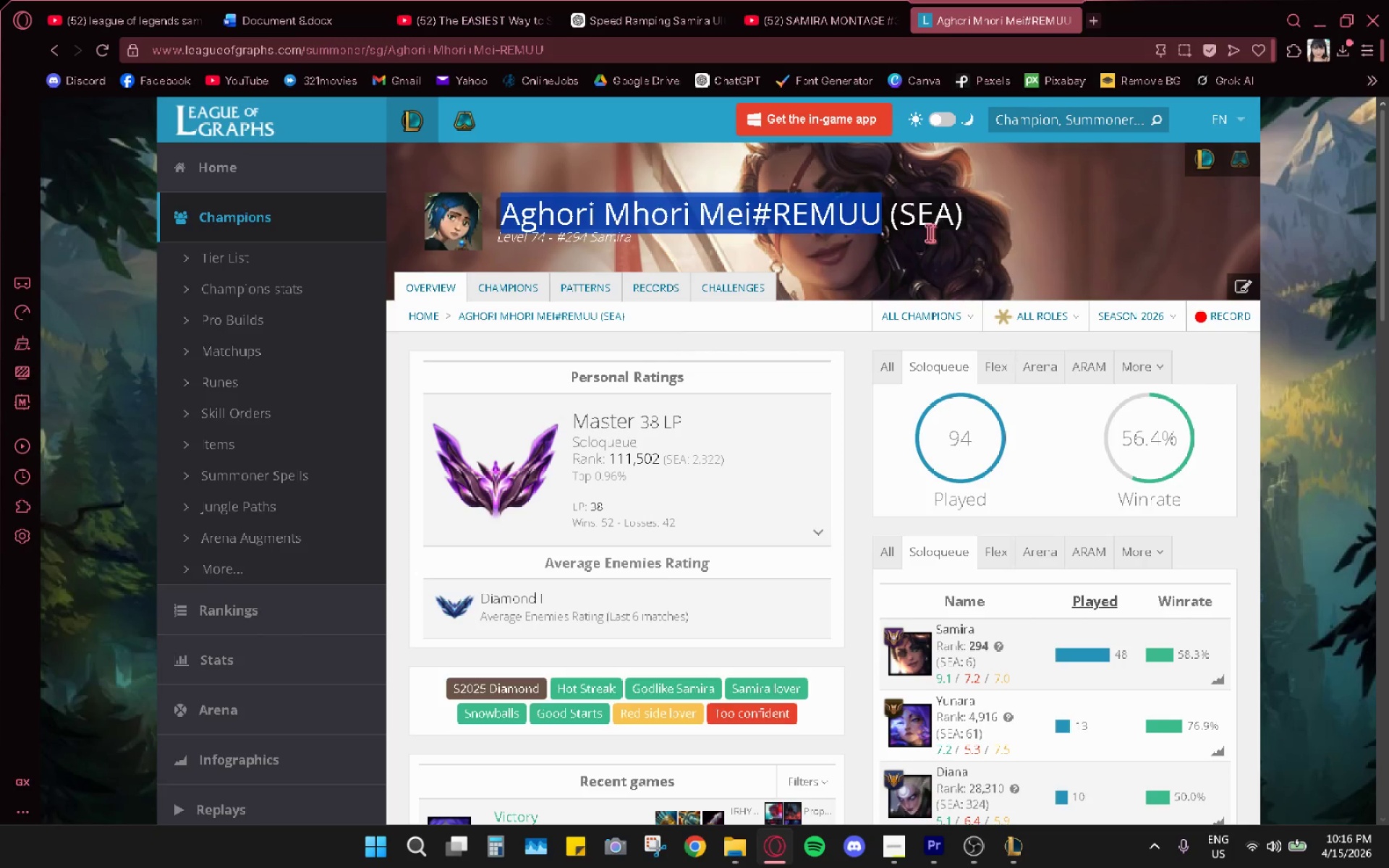 
key(Alt+AltLeft)
 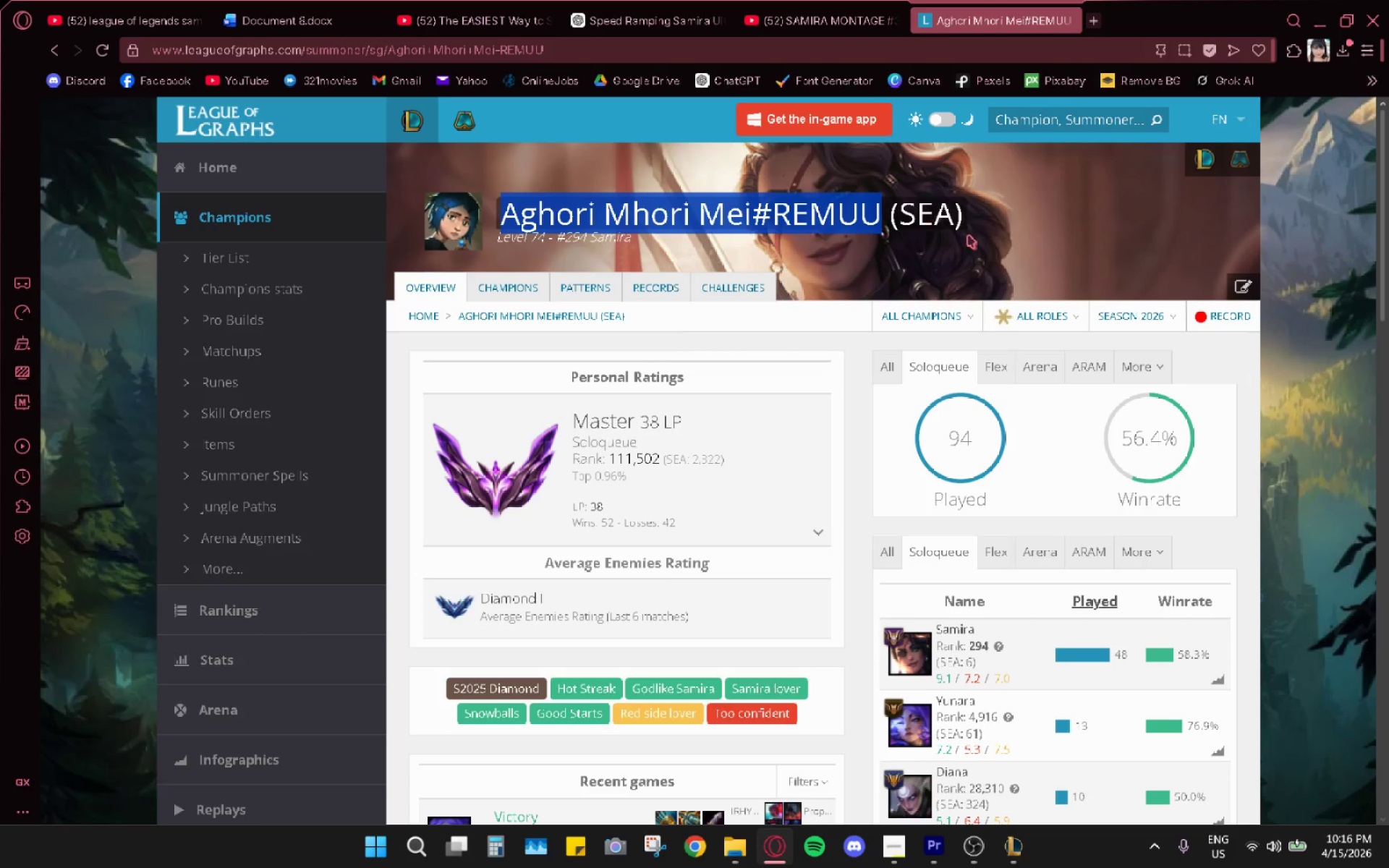 
key(Alt+Tab)
 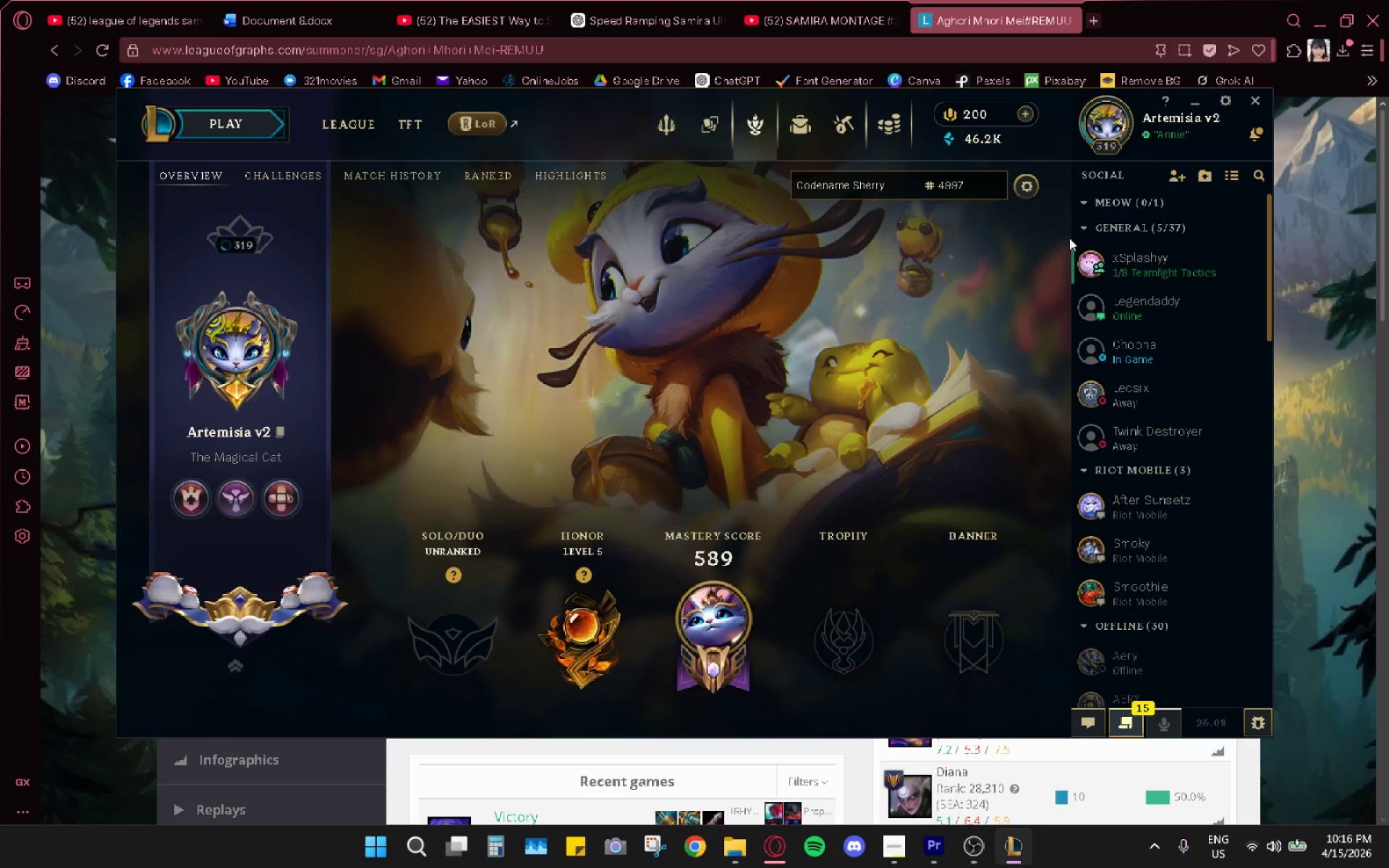 
left_click([880, 184])
 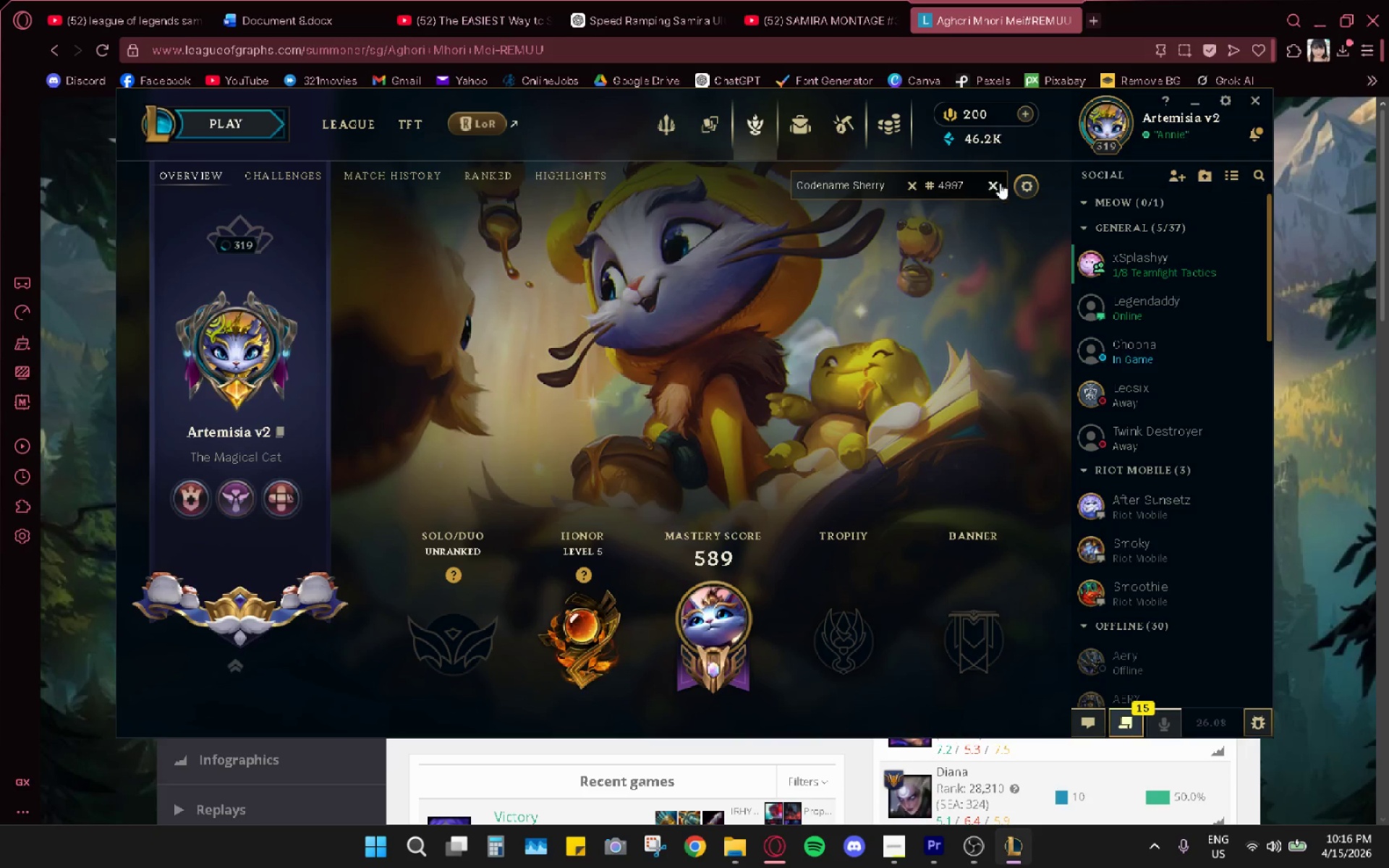 
left_click([1000, 183])
 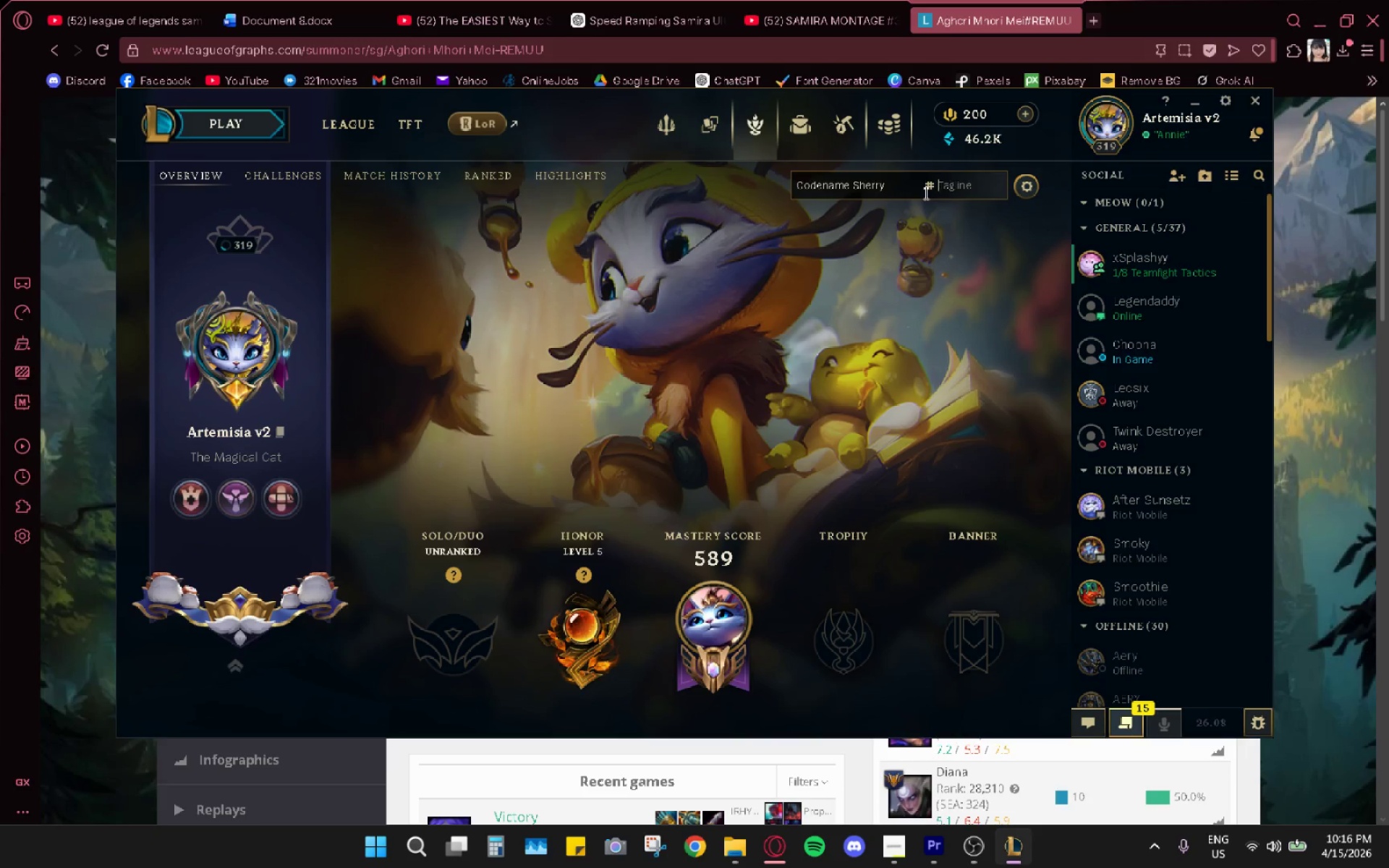 
left_click([915, 187])
 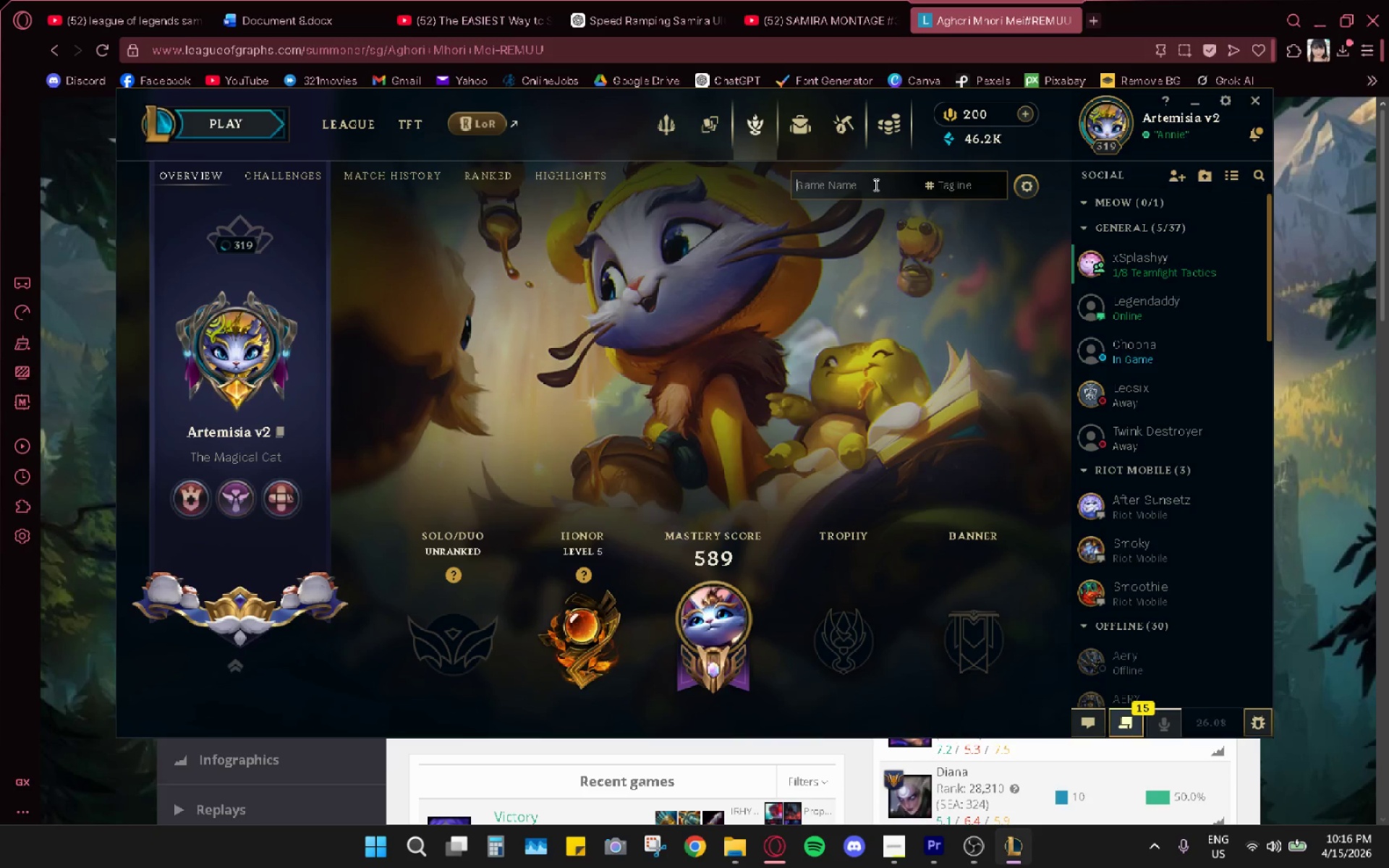 
key(Control+ControlLeft)
 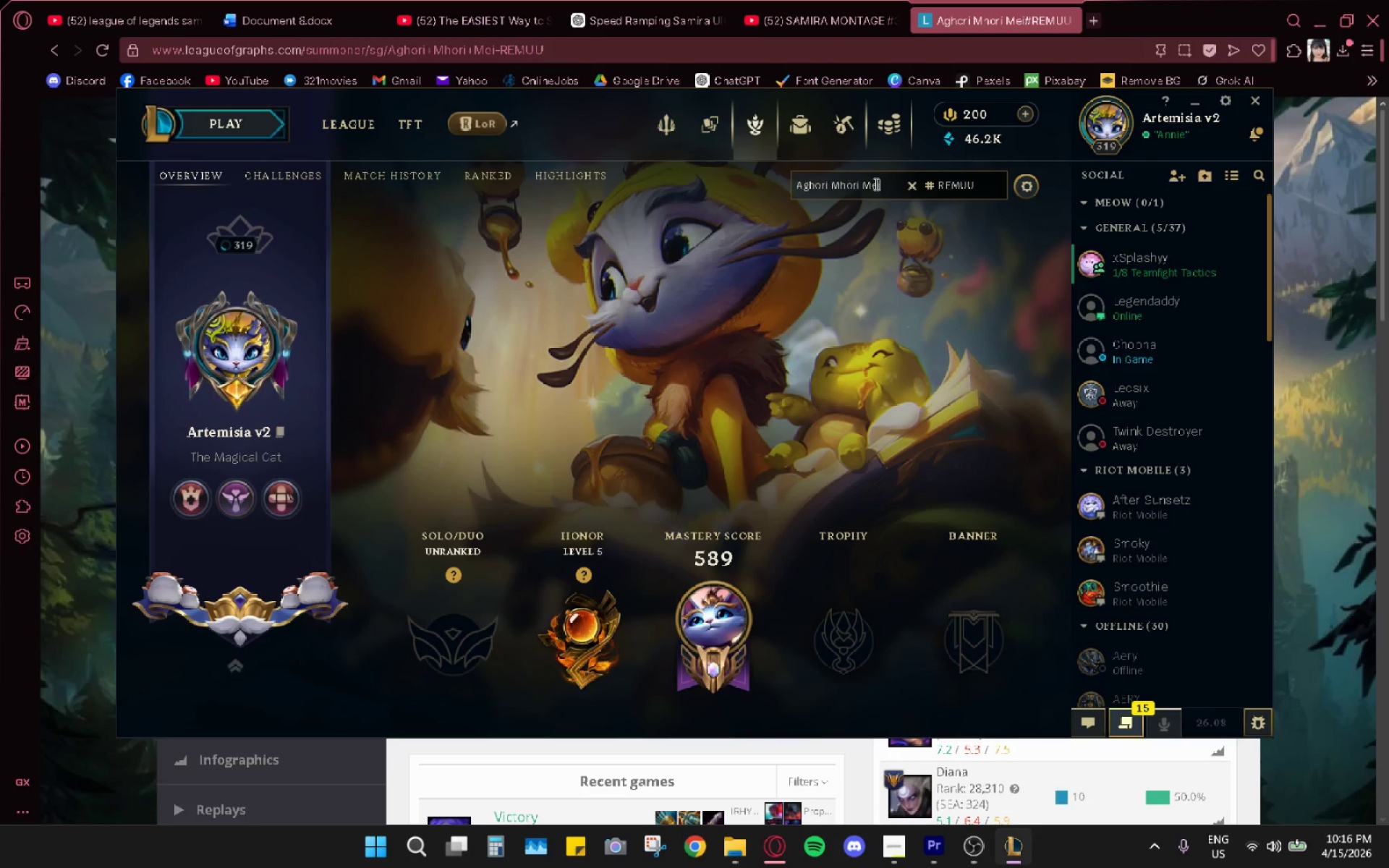 
key(Control+V)
 